 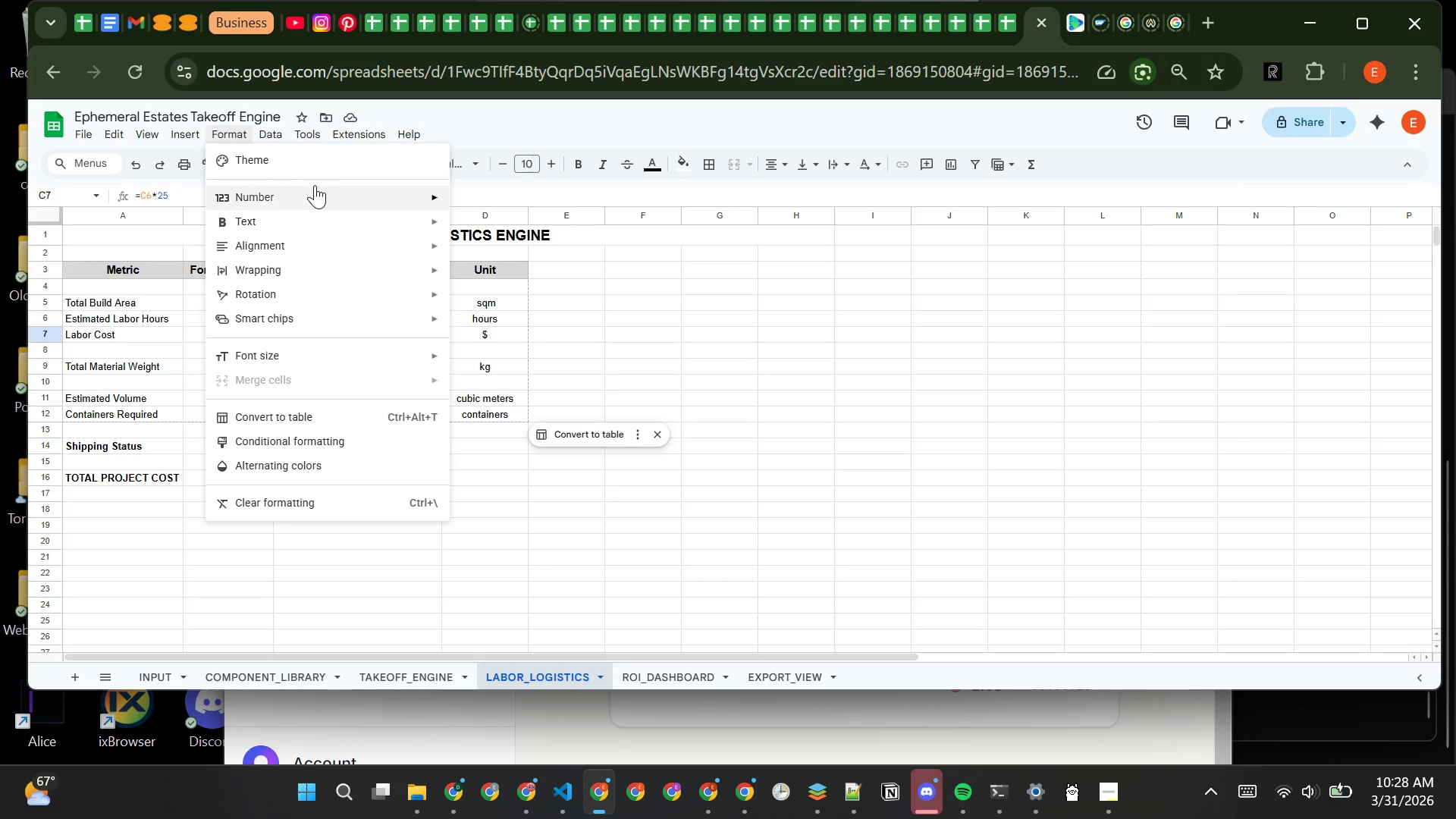 
left_click([562, 393])
 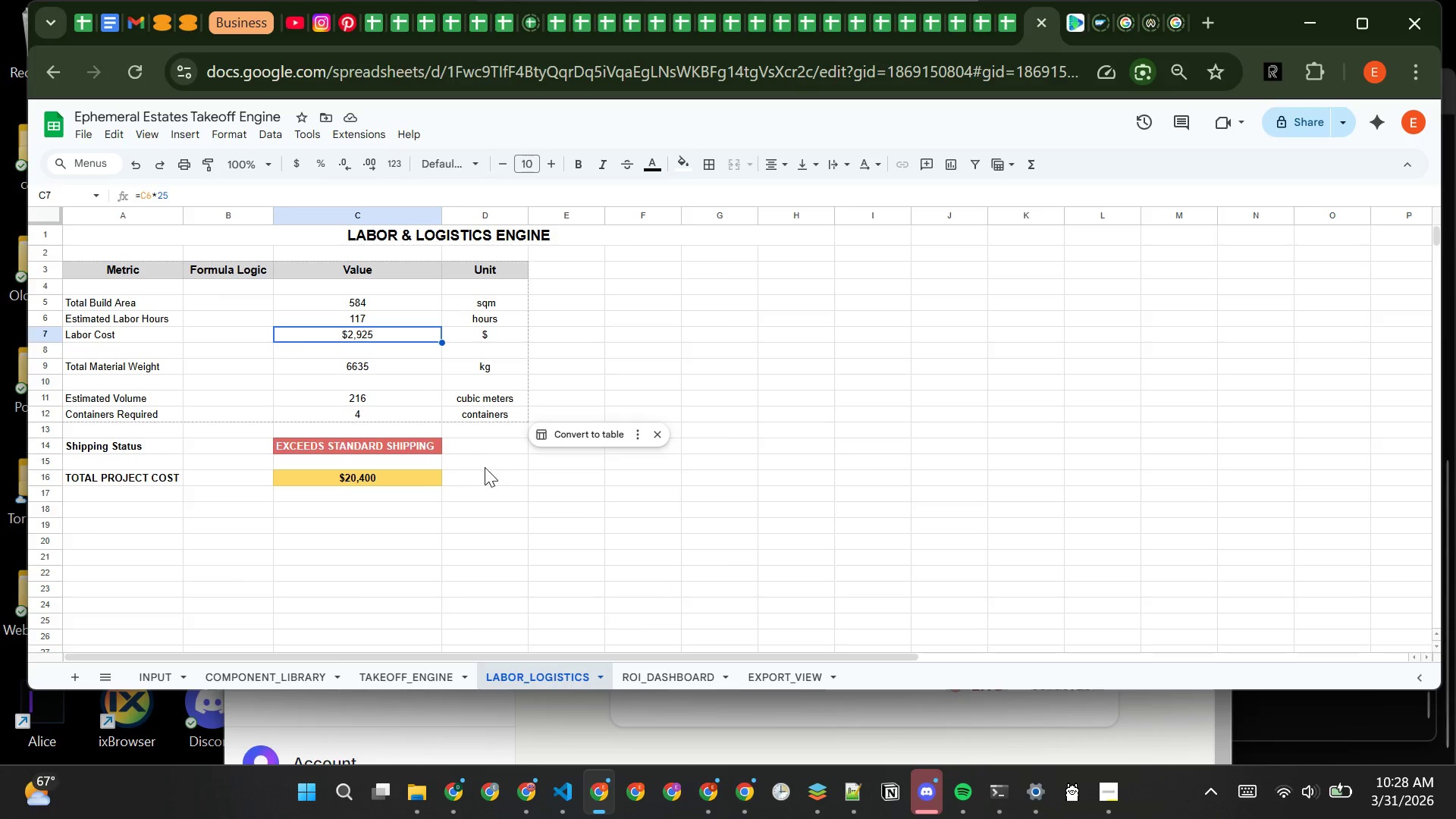 
wait(7.58)
 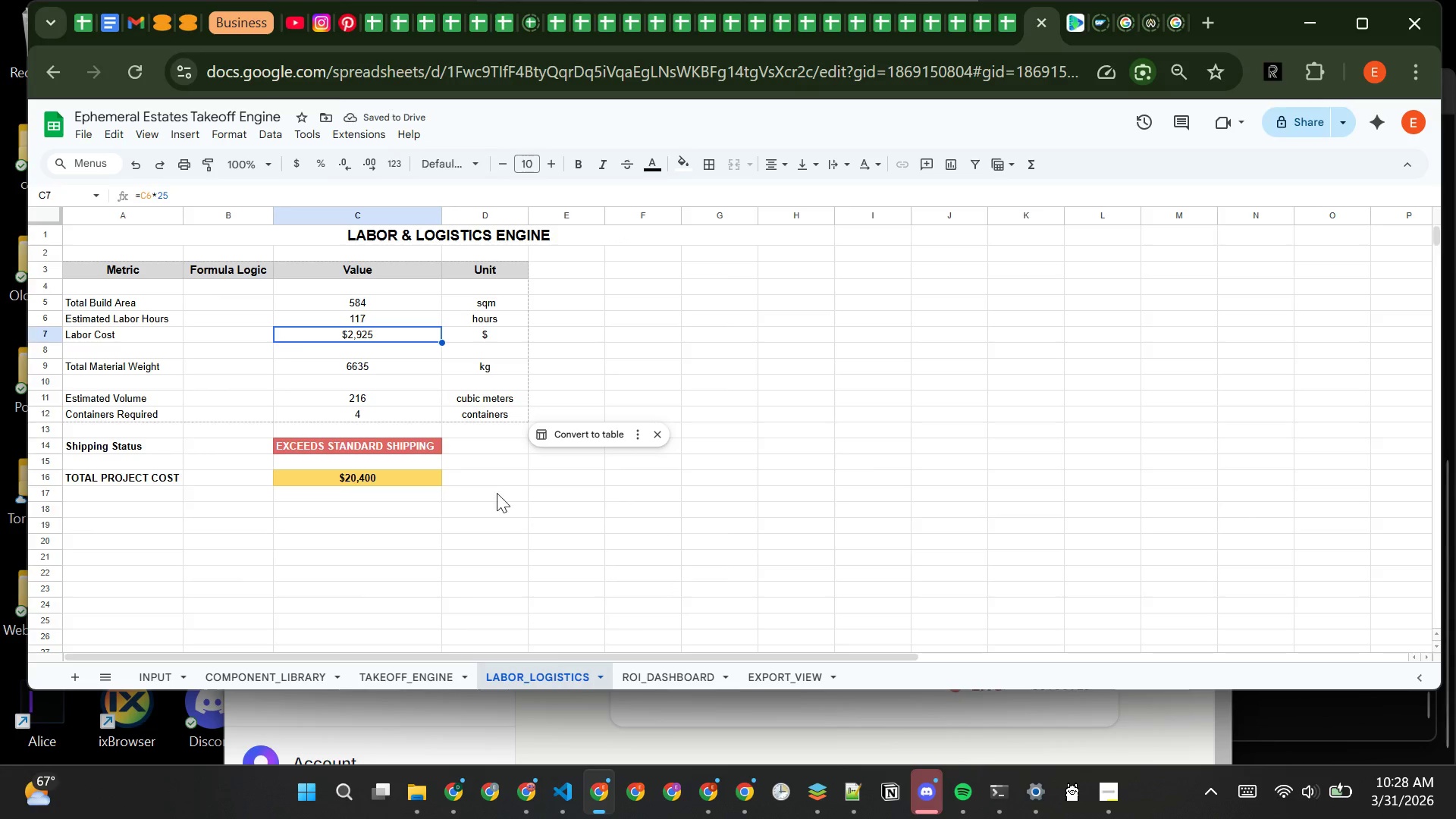 
left_click([523, 487])
 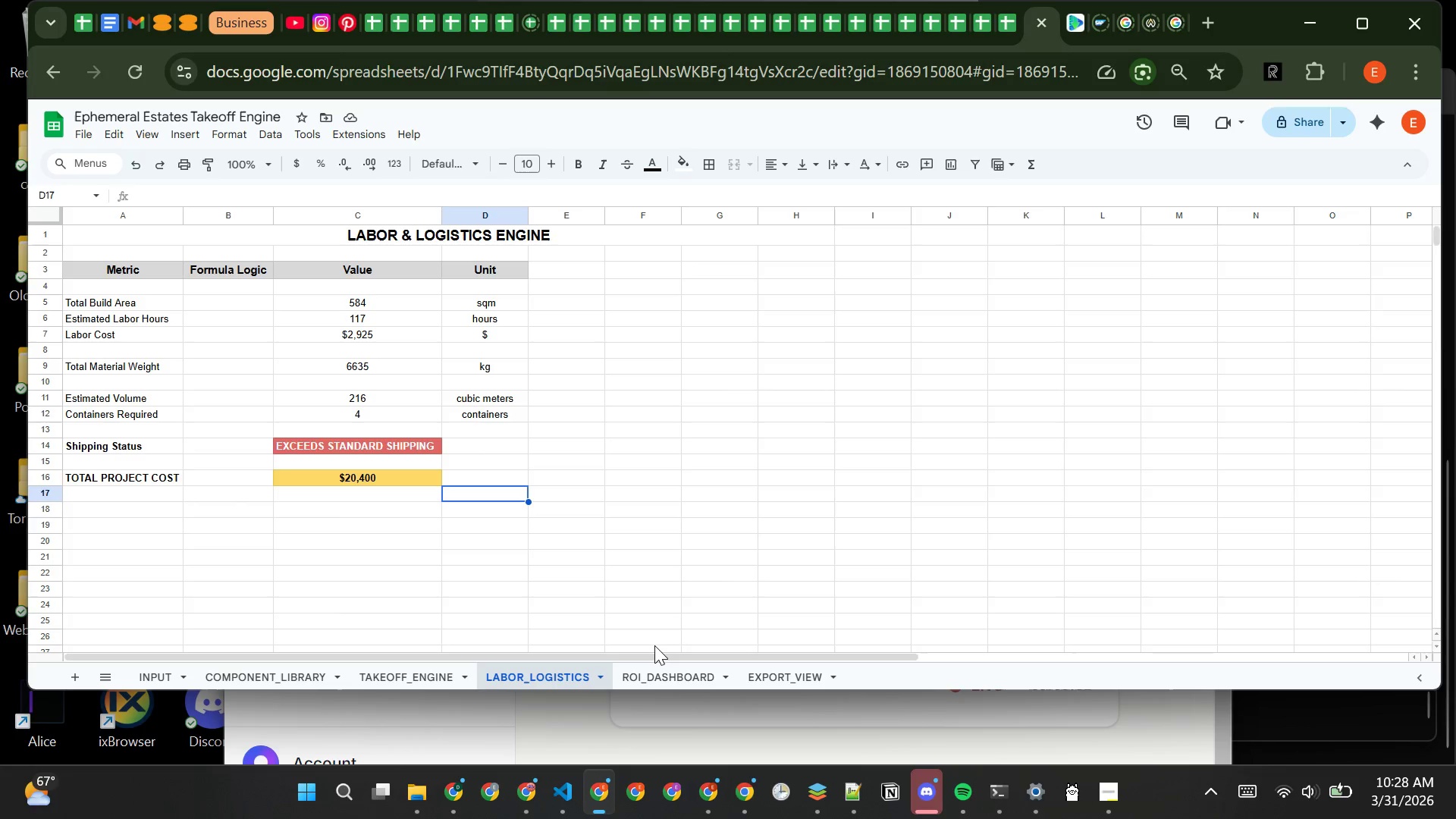 
left_click([654, 645])
 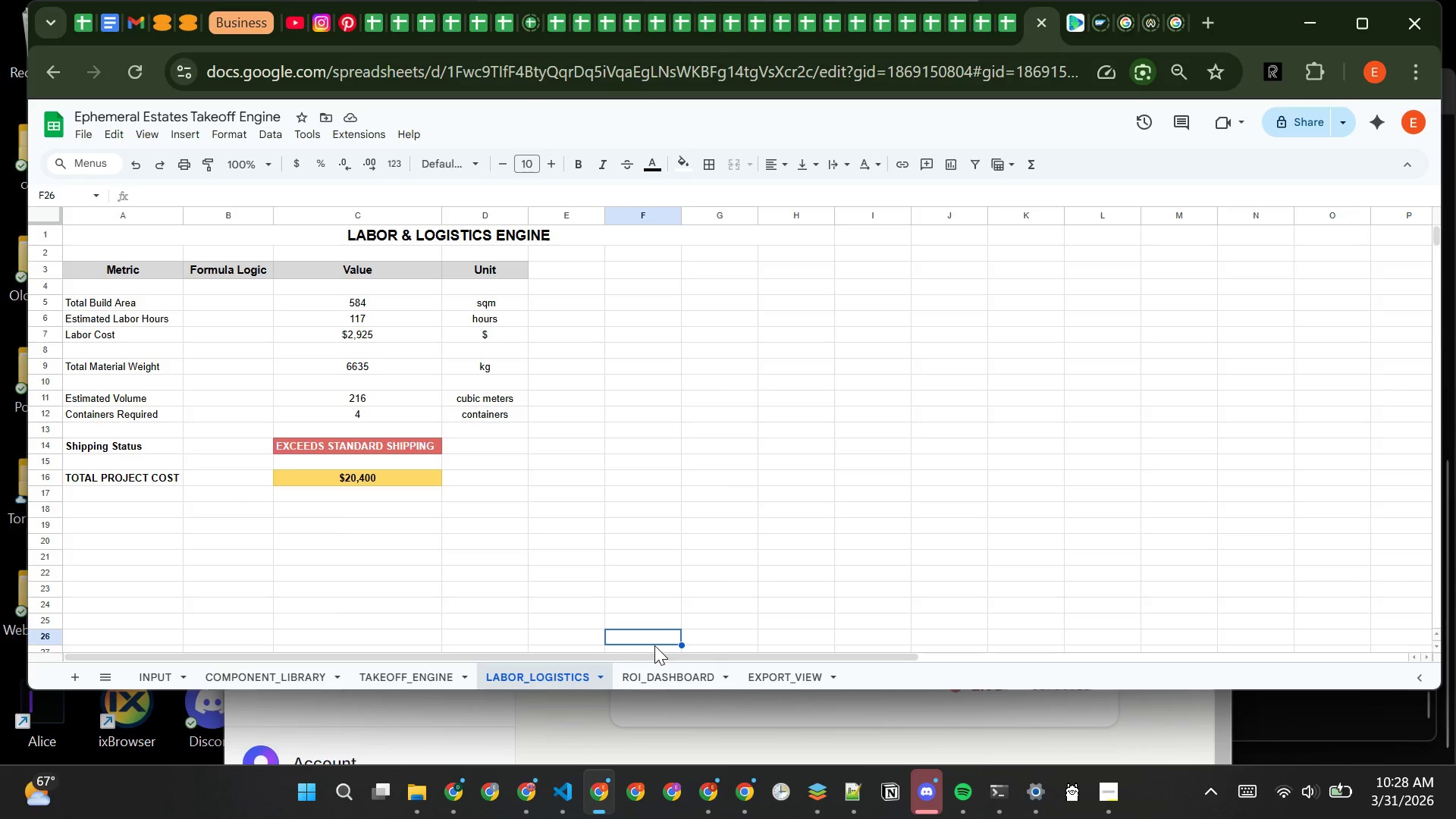 
left_click([670, 691])
 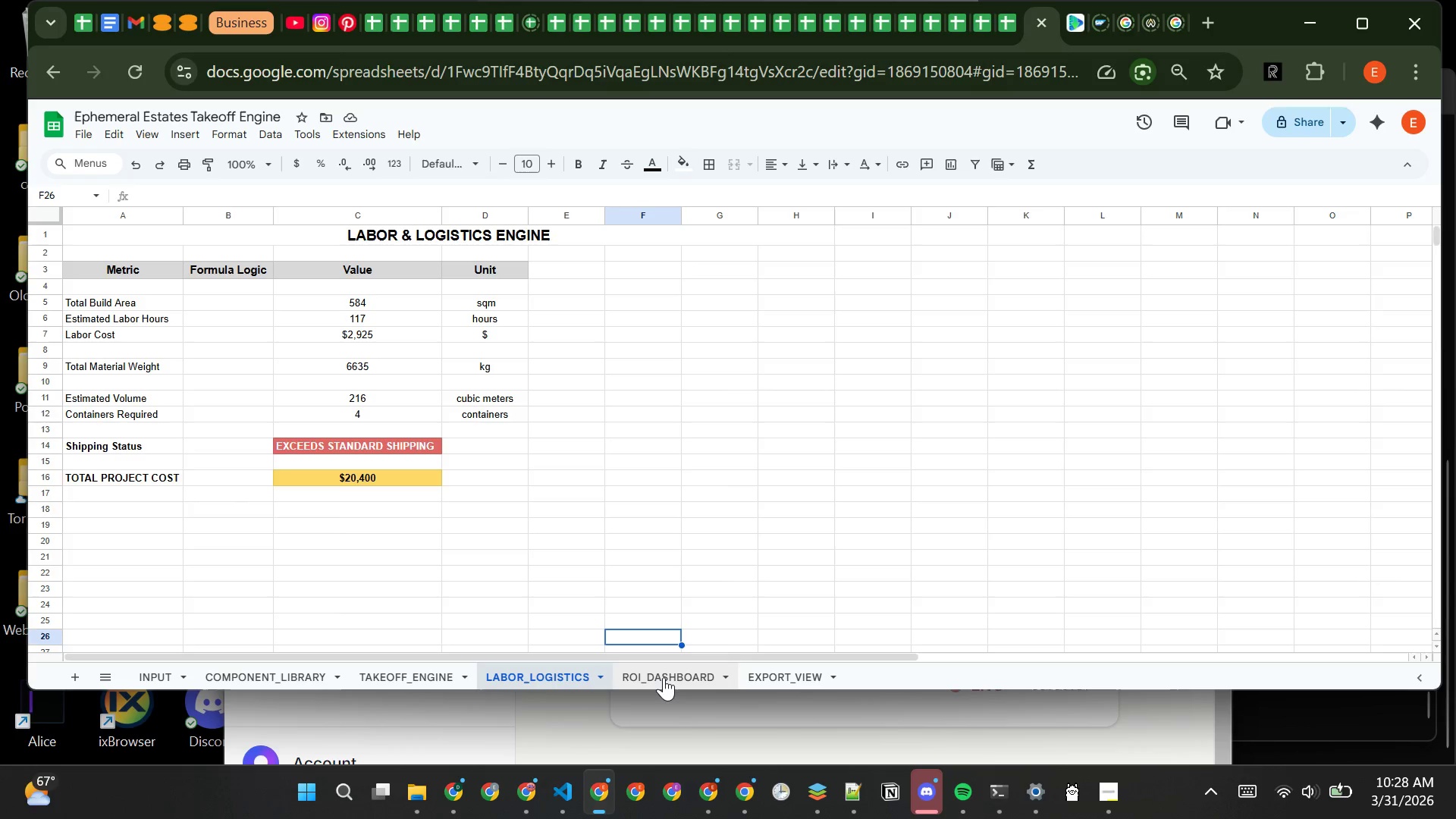 
left_click([664, 677])
 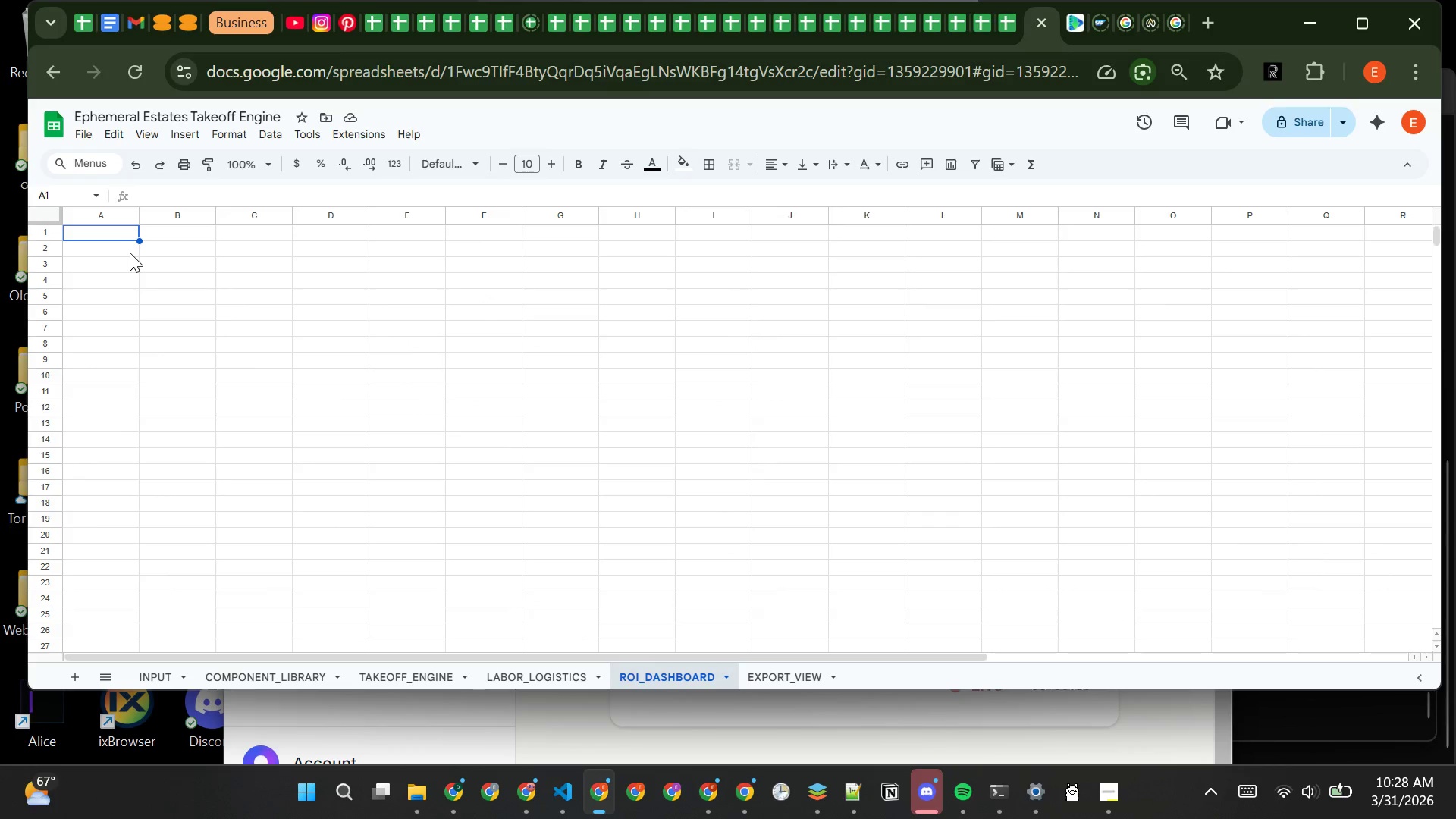 
type(MARKETING & ROI DASHBPARD)
key(Backspace)
key(Backspace)
key(Backspace)
key(Backspace)
type(OARD)
 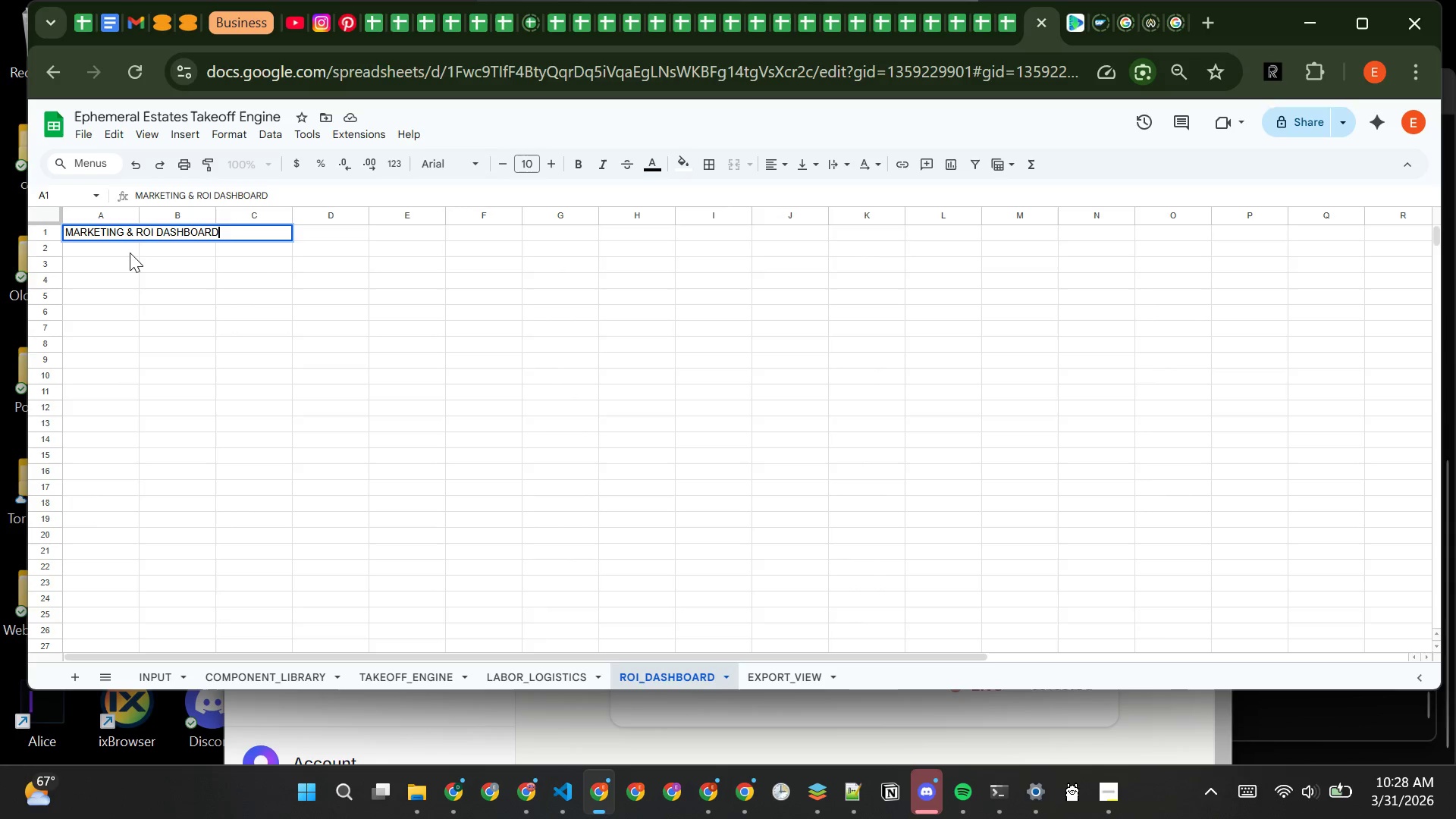 
key(Enter)
 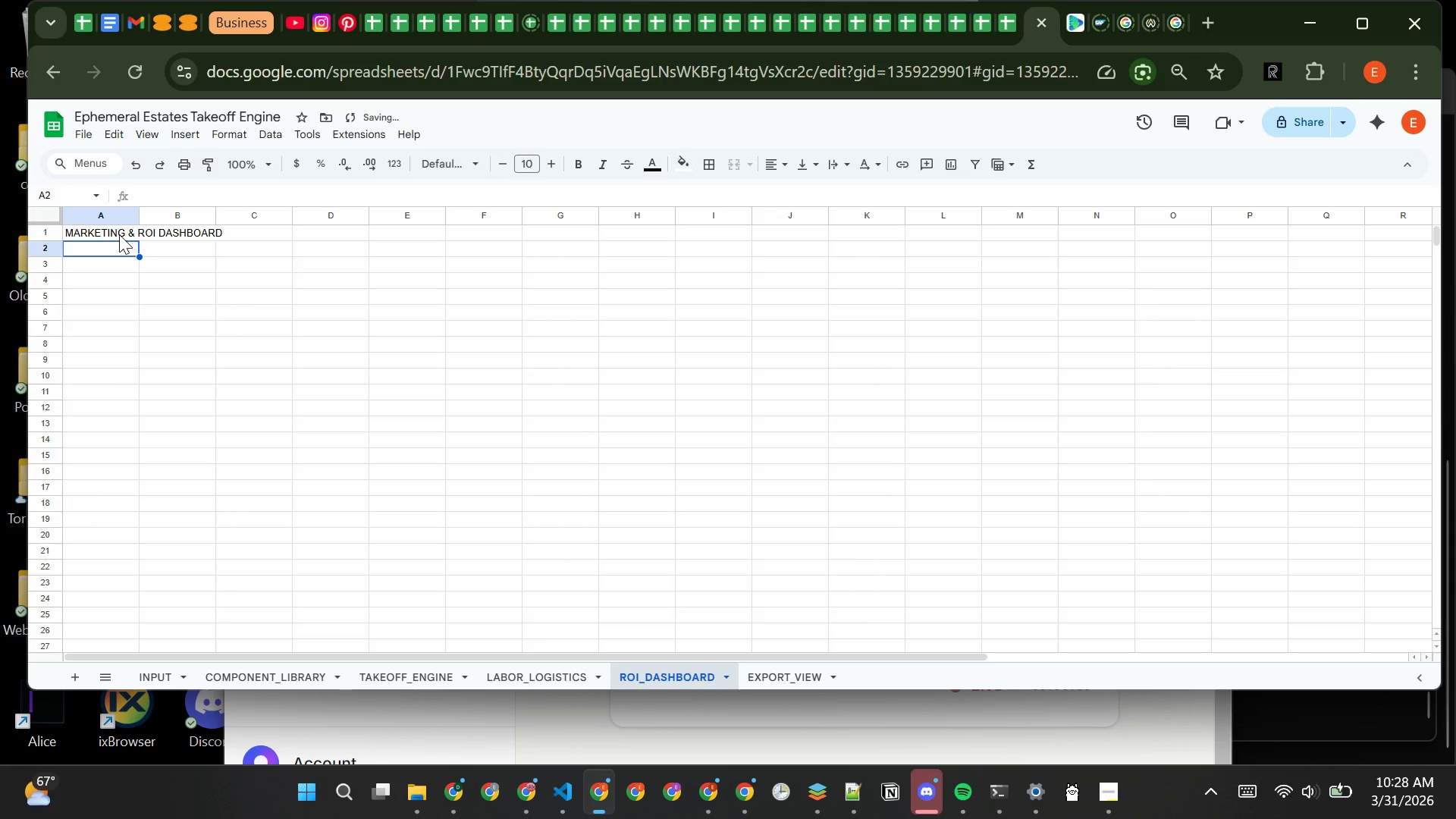 
left_click([119, 230])
 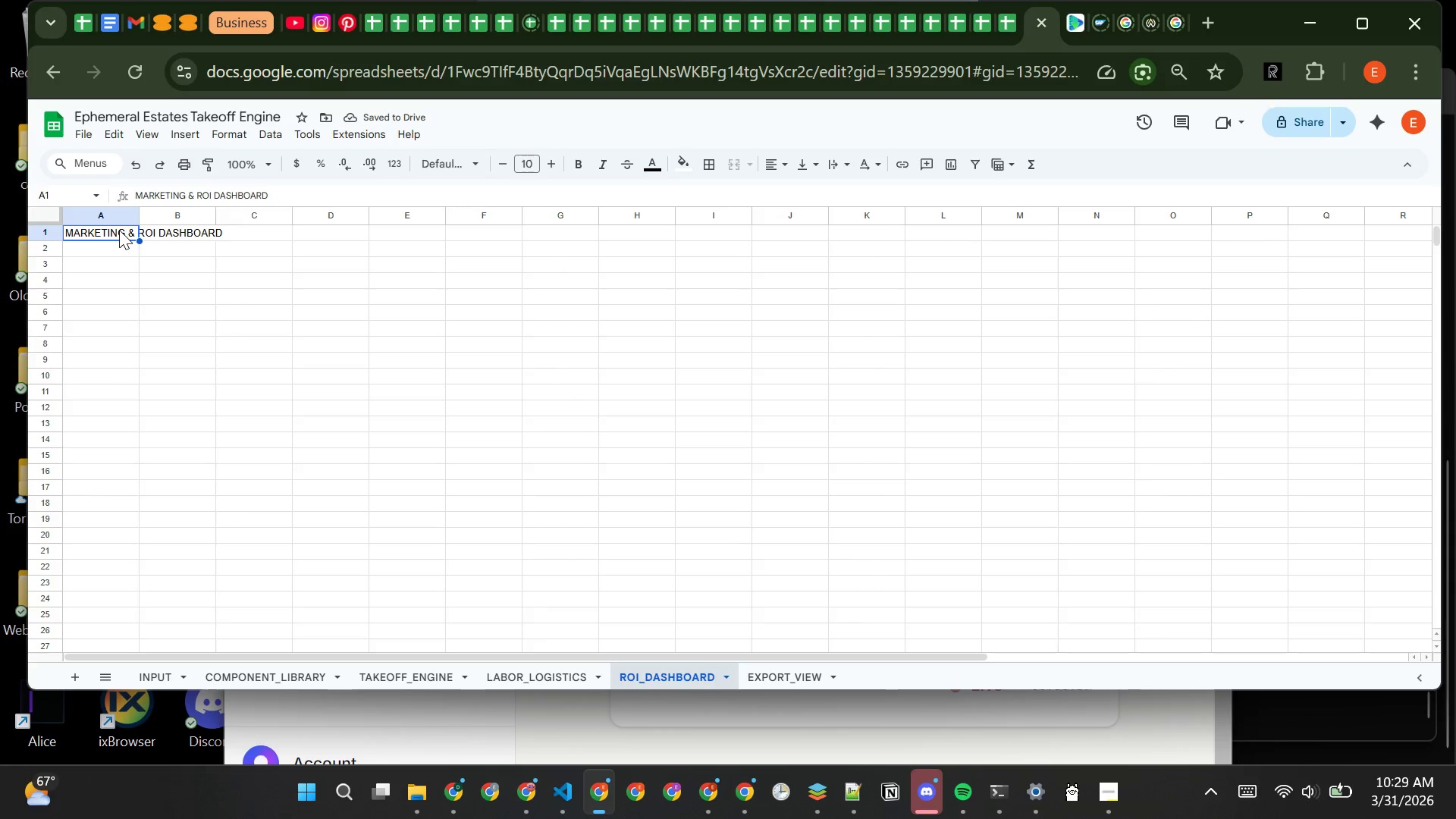 
key(Control+B)
 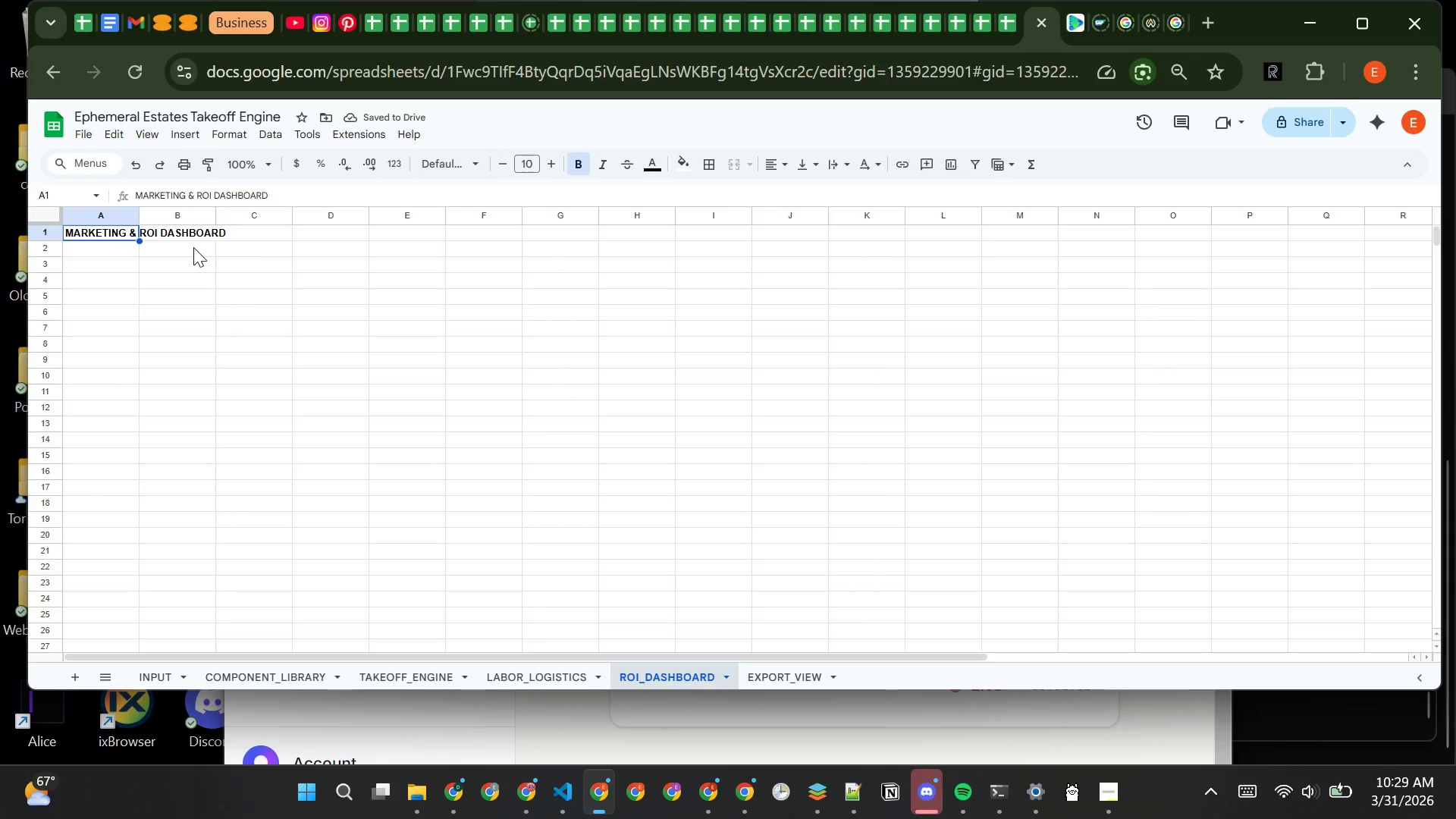 
wait(8.8)
 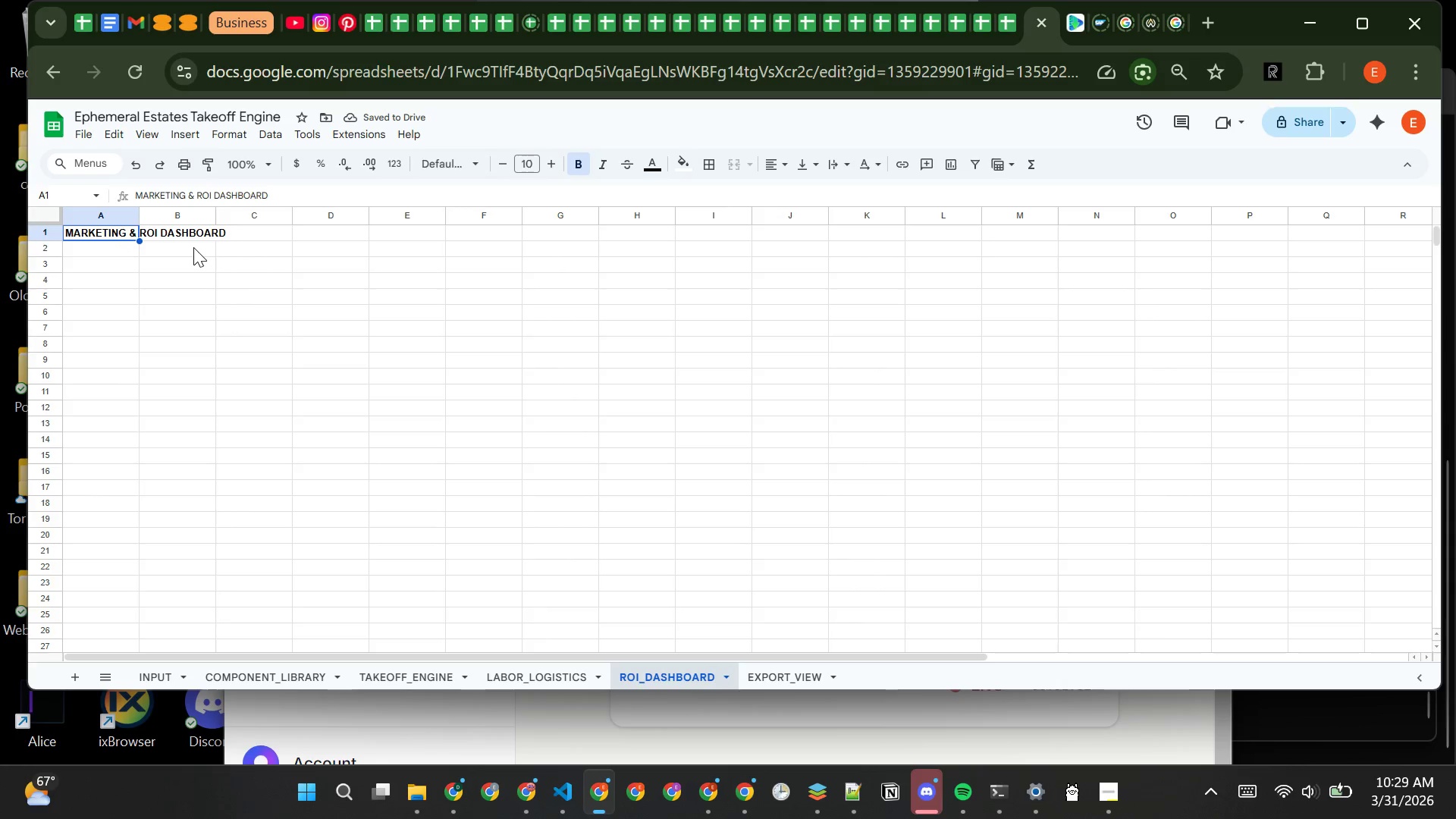 
double_click([551, 155])
 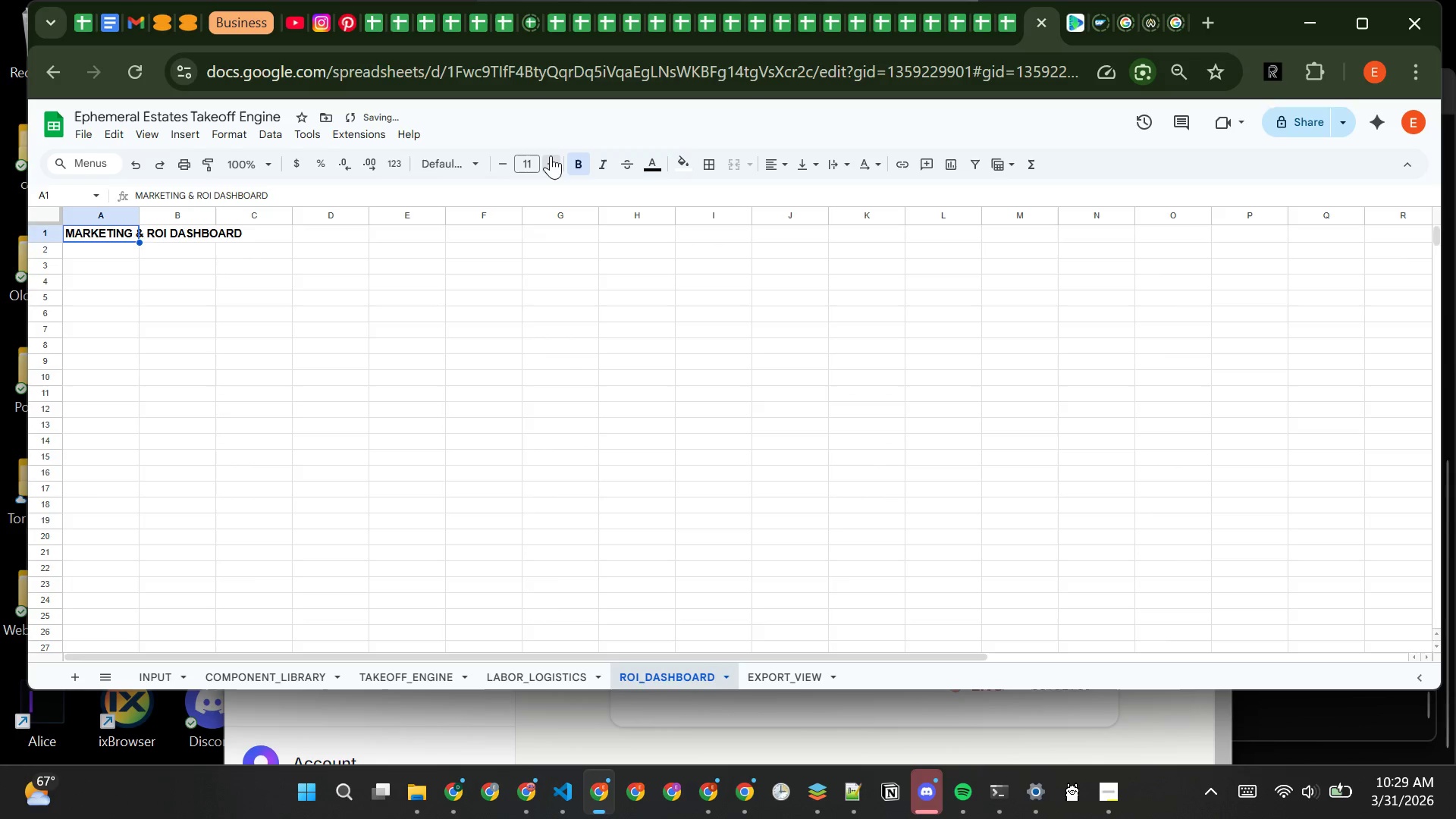 
triple_click([551, 155])
 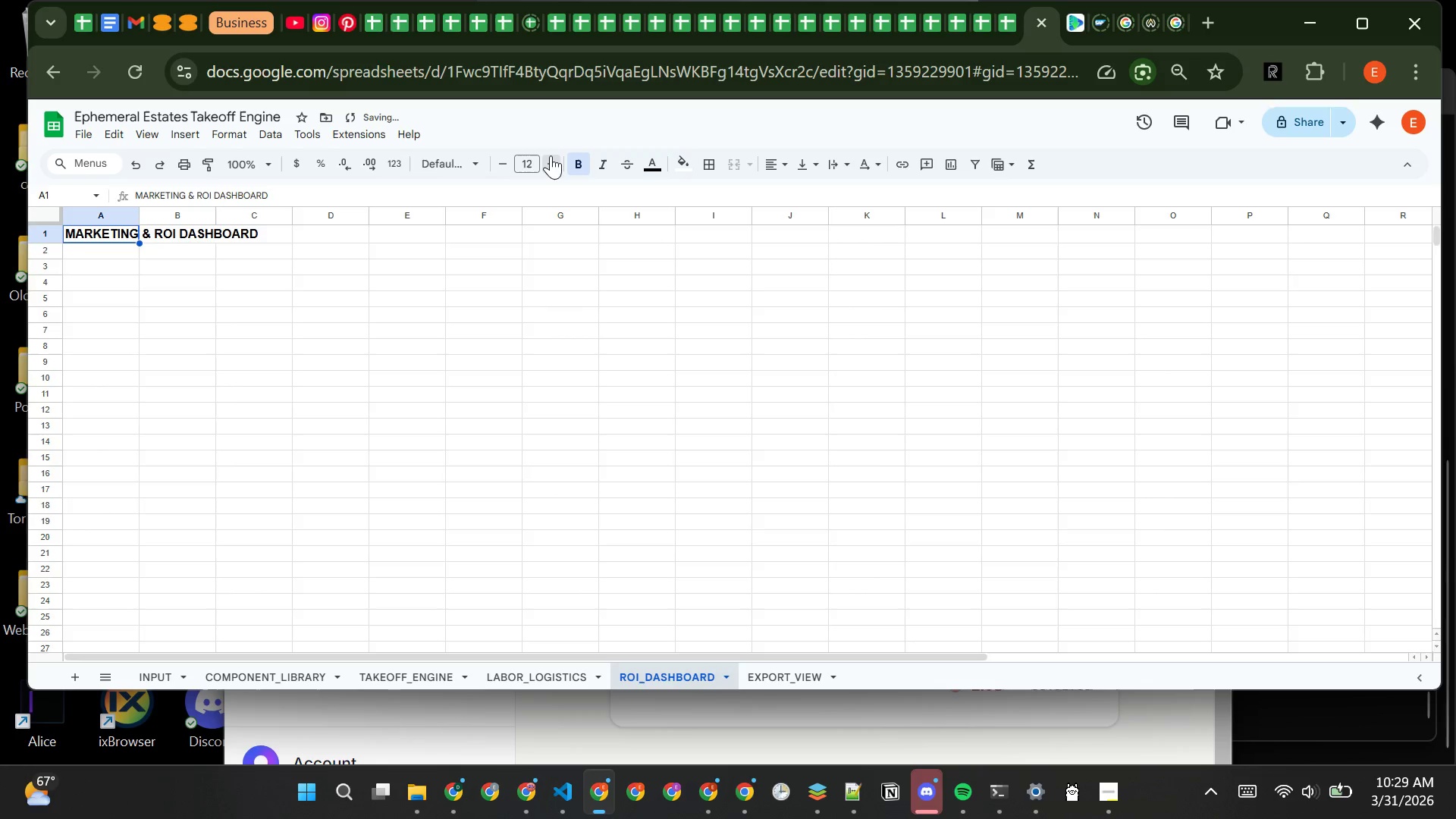 
triple_click([551, 155])
 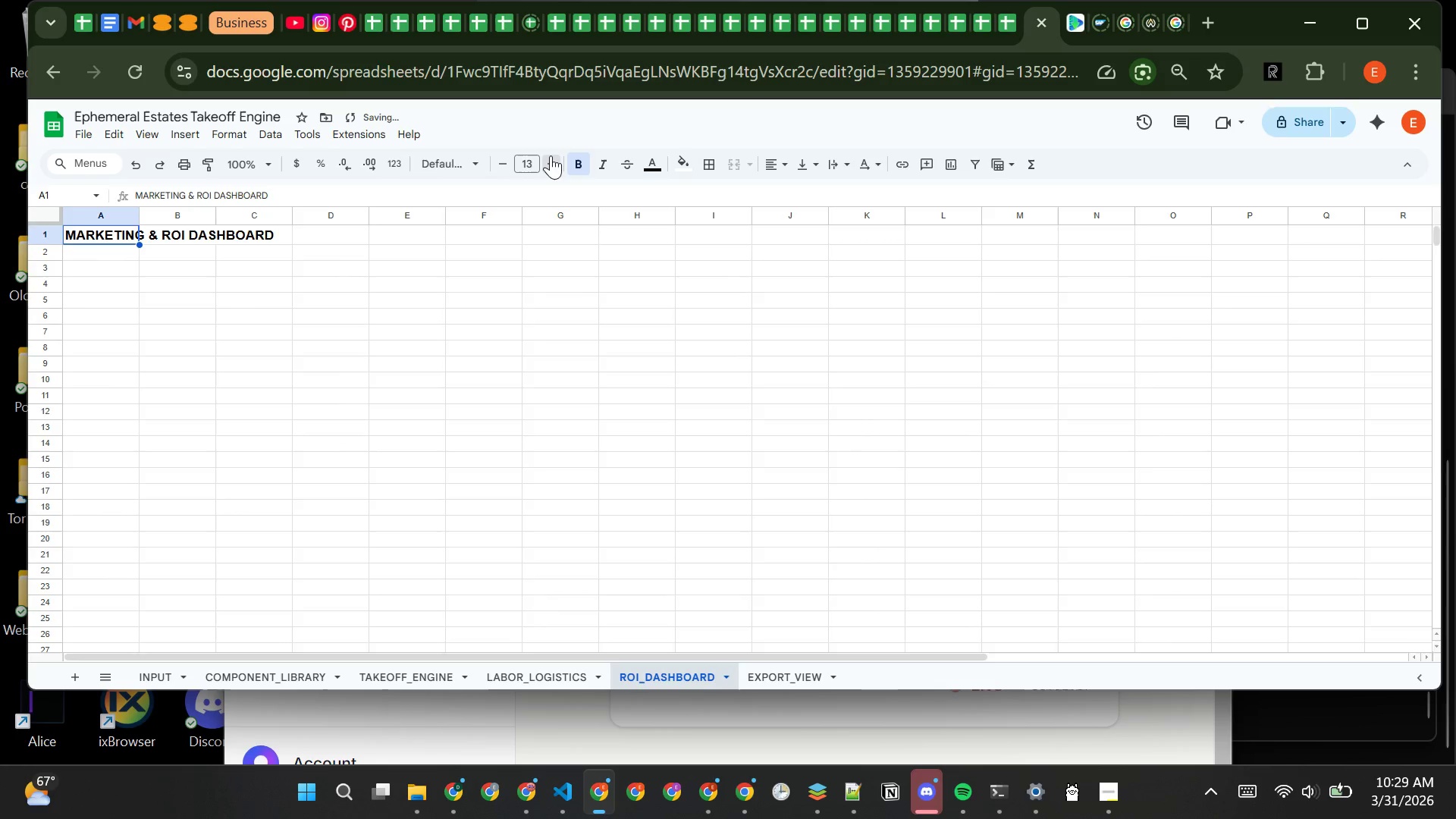 
triple_click([551, 155])
 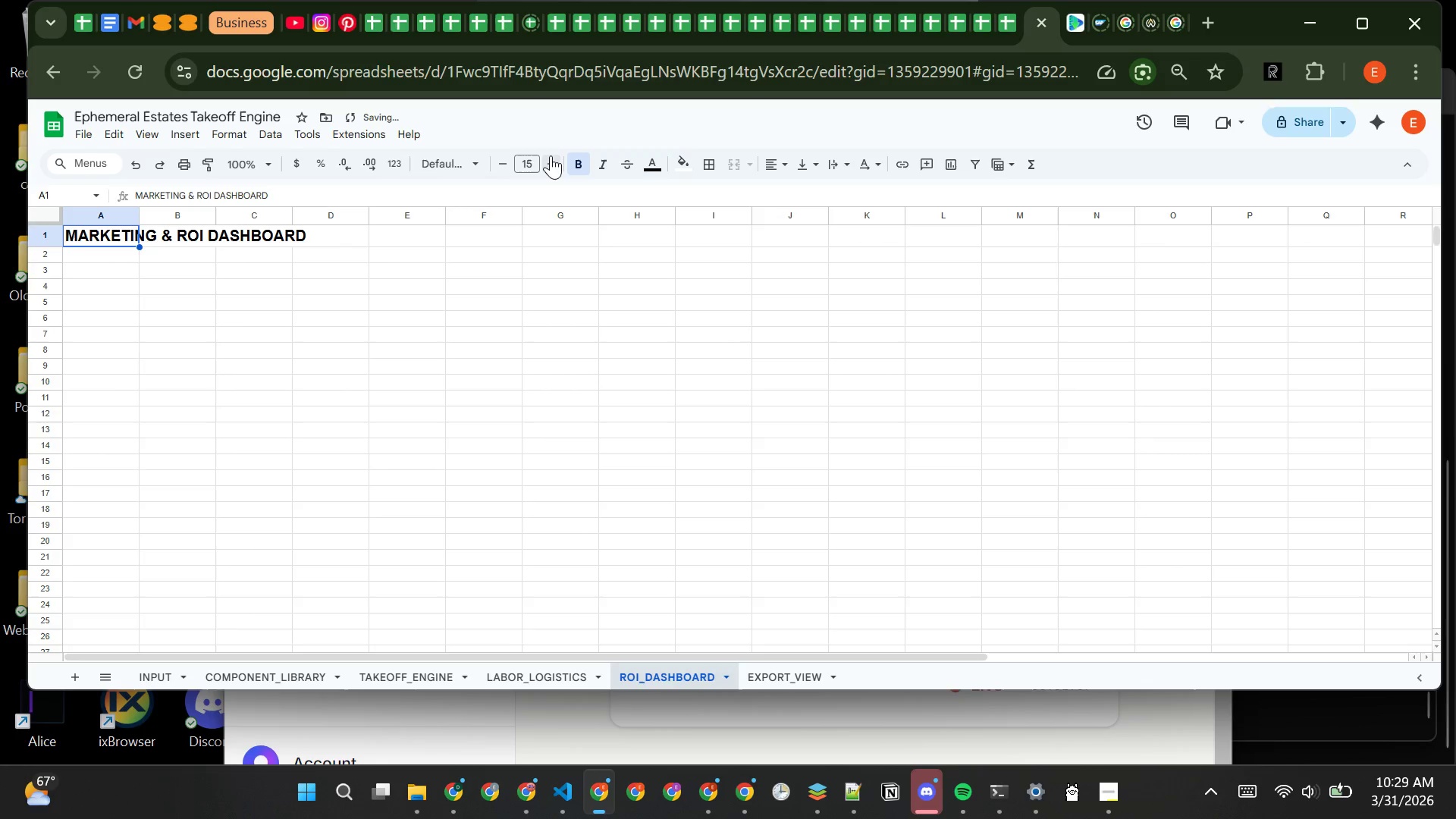 
left_click([551, 155])
 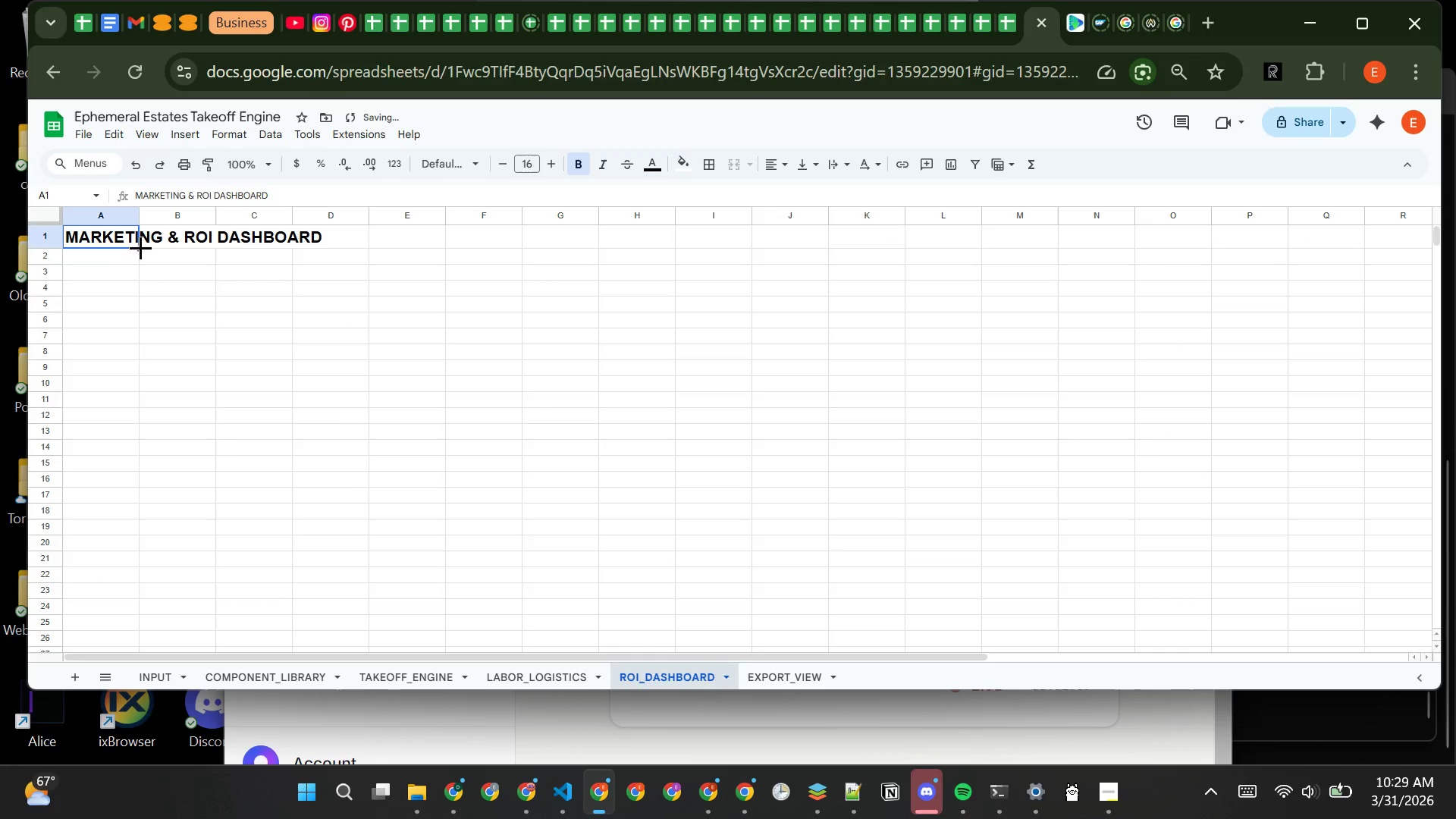 
left_click([136, 263])
 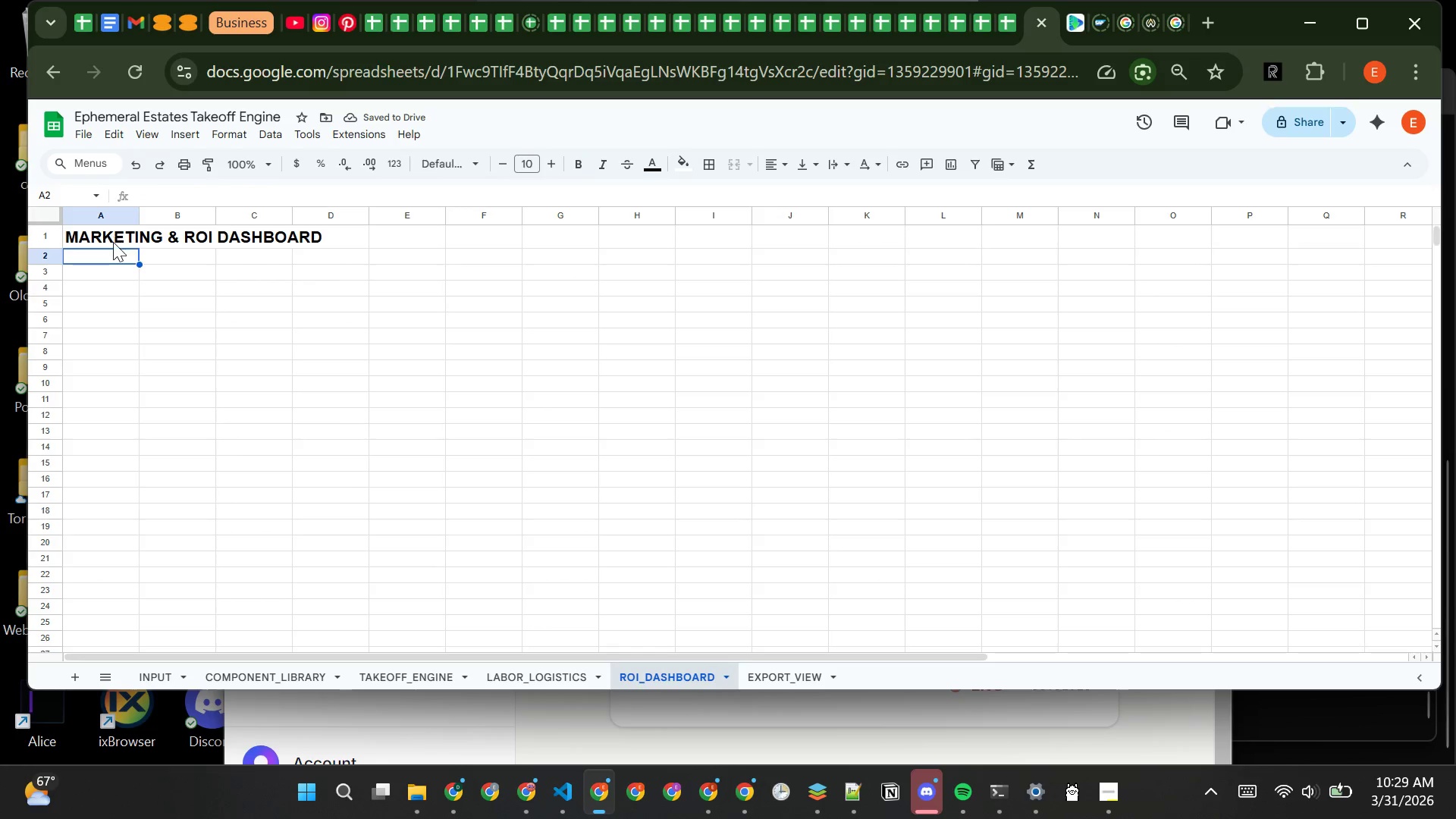 
left_click([113, 242])
 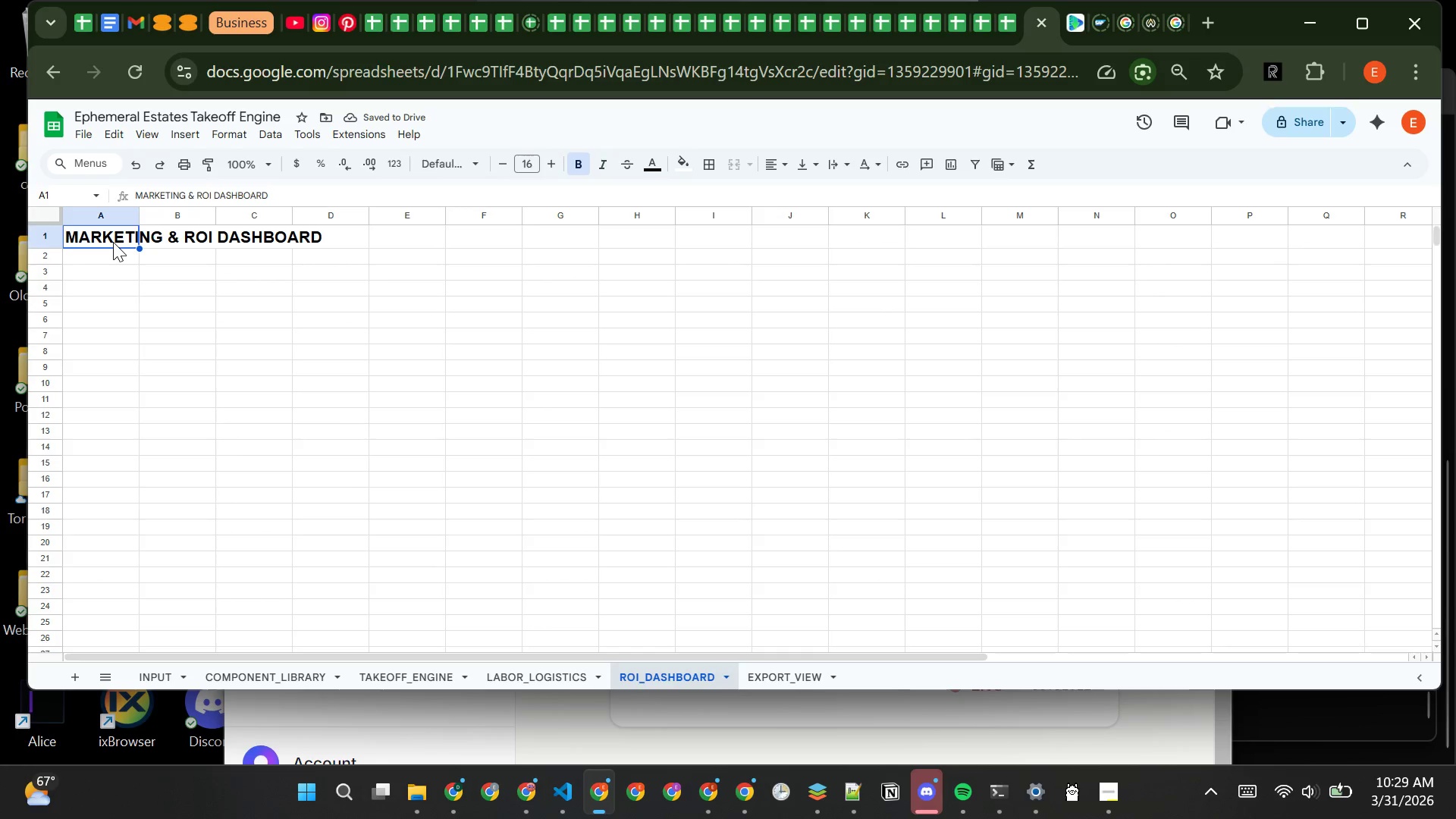 
left_click_drag(start_coordinate=[113, 242], to_coordinate=[611, 233])
 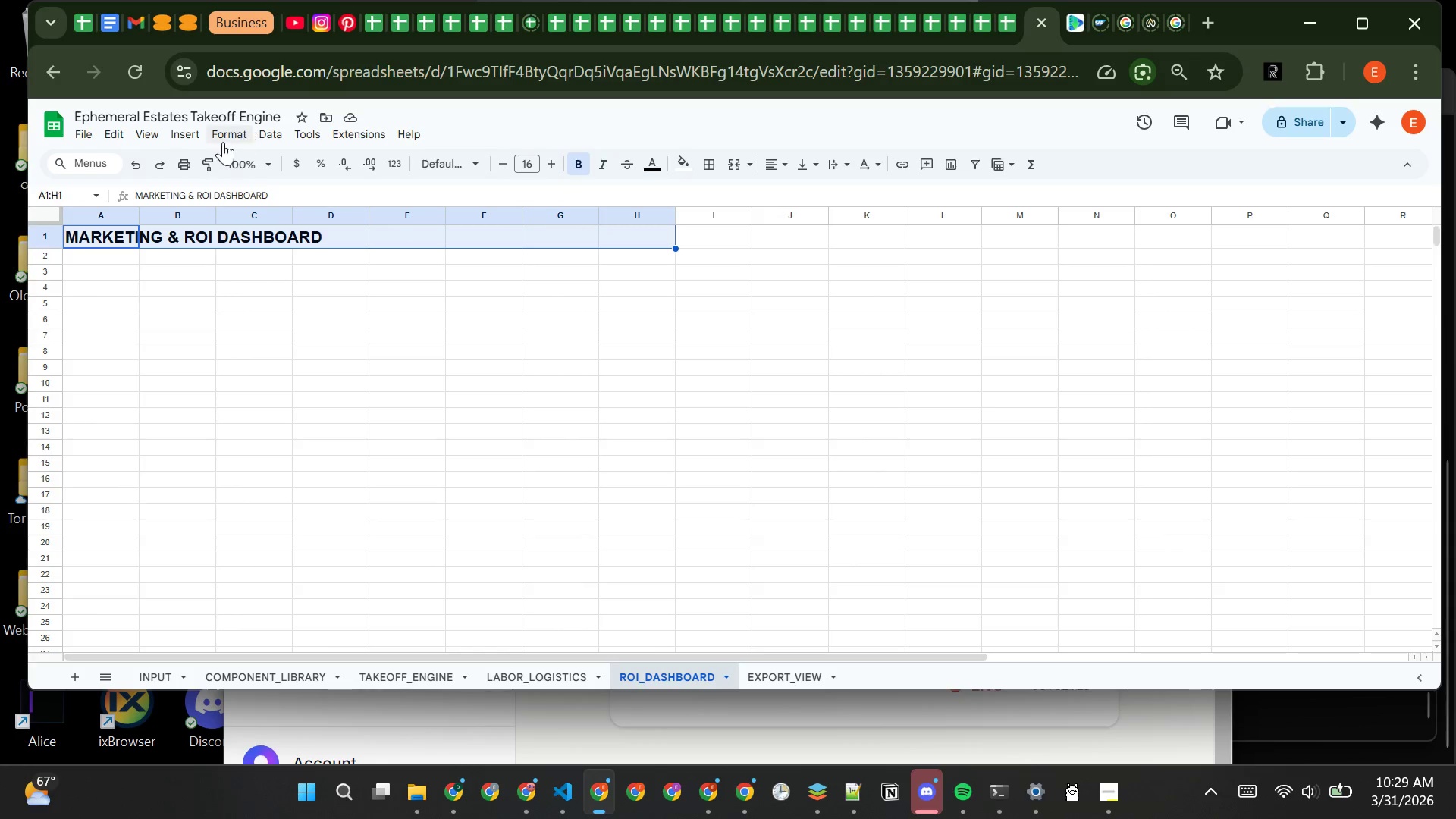 
left_click([220, 140])
 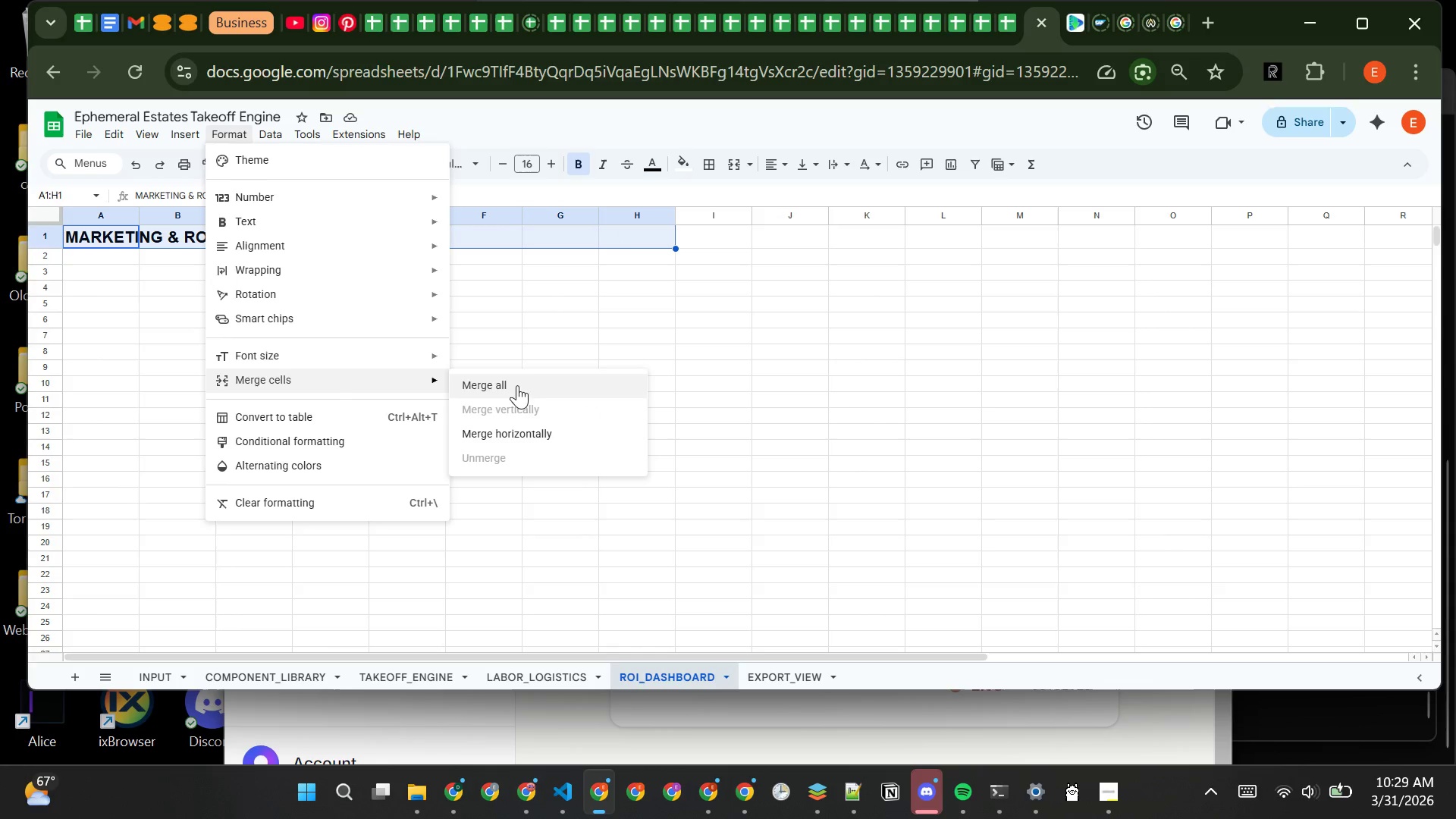 
left_click([530, 438])
 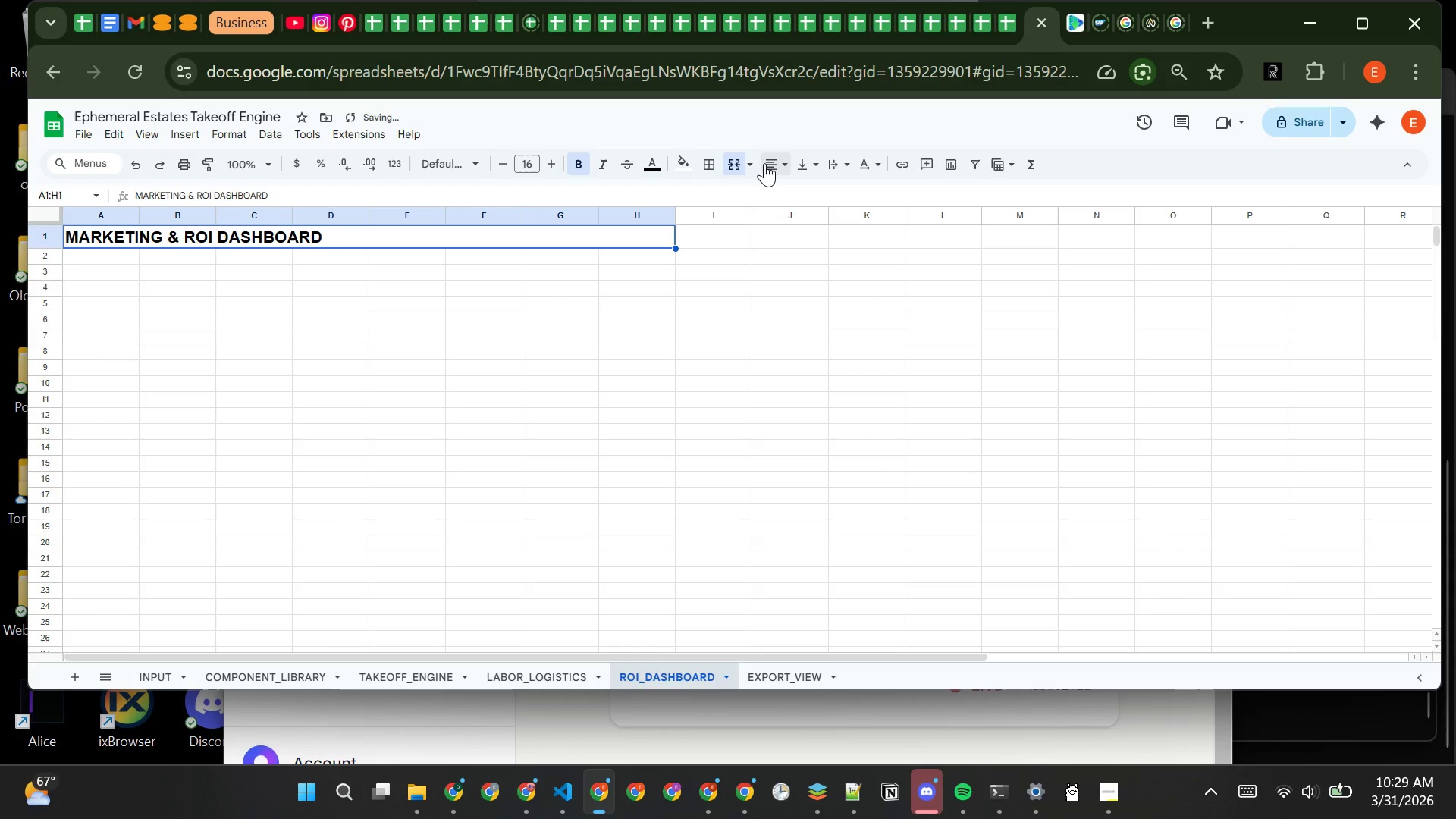 
left_click([783, 166])
 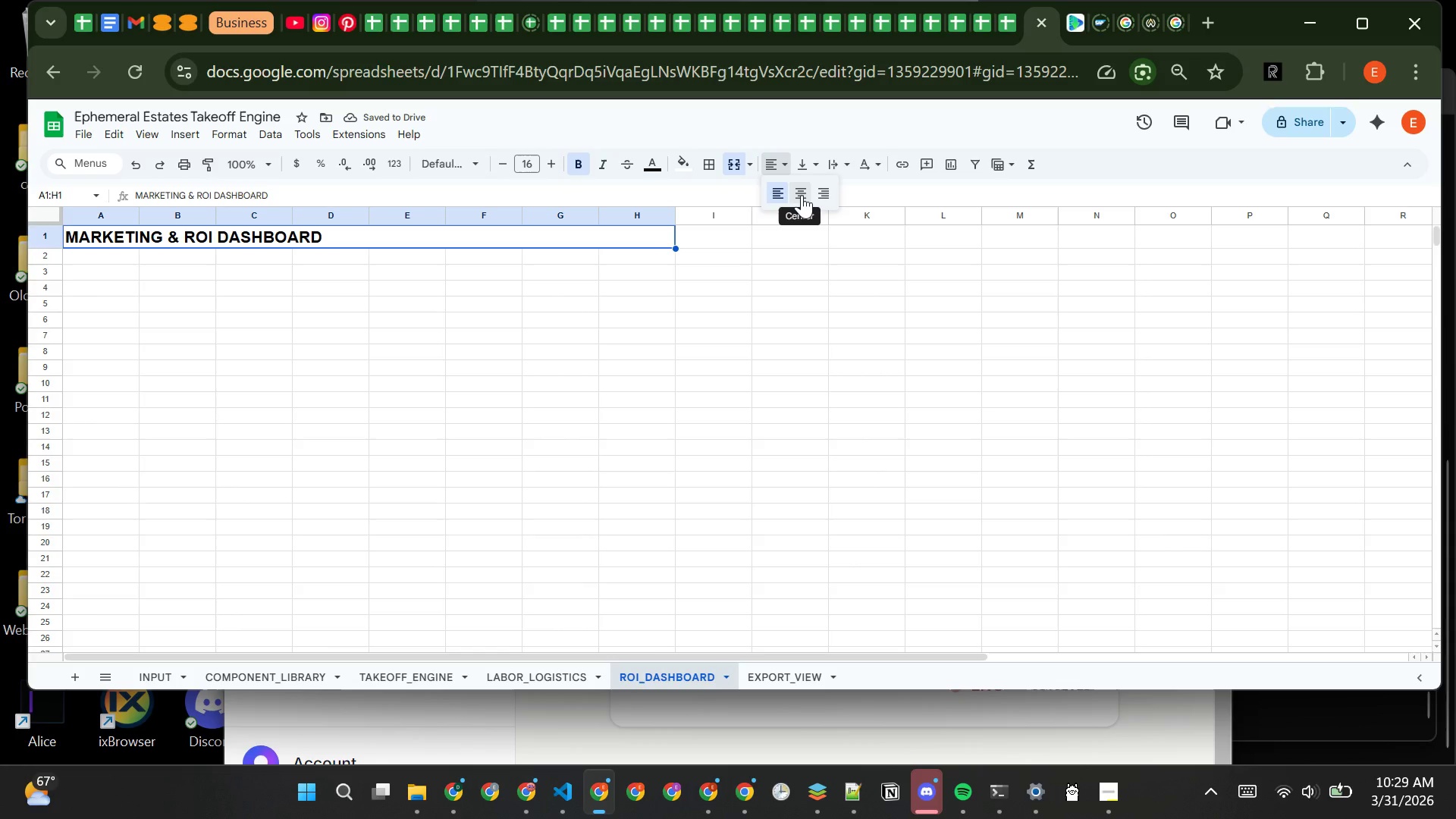 
left_click([801, 196])
 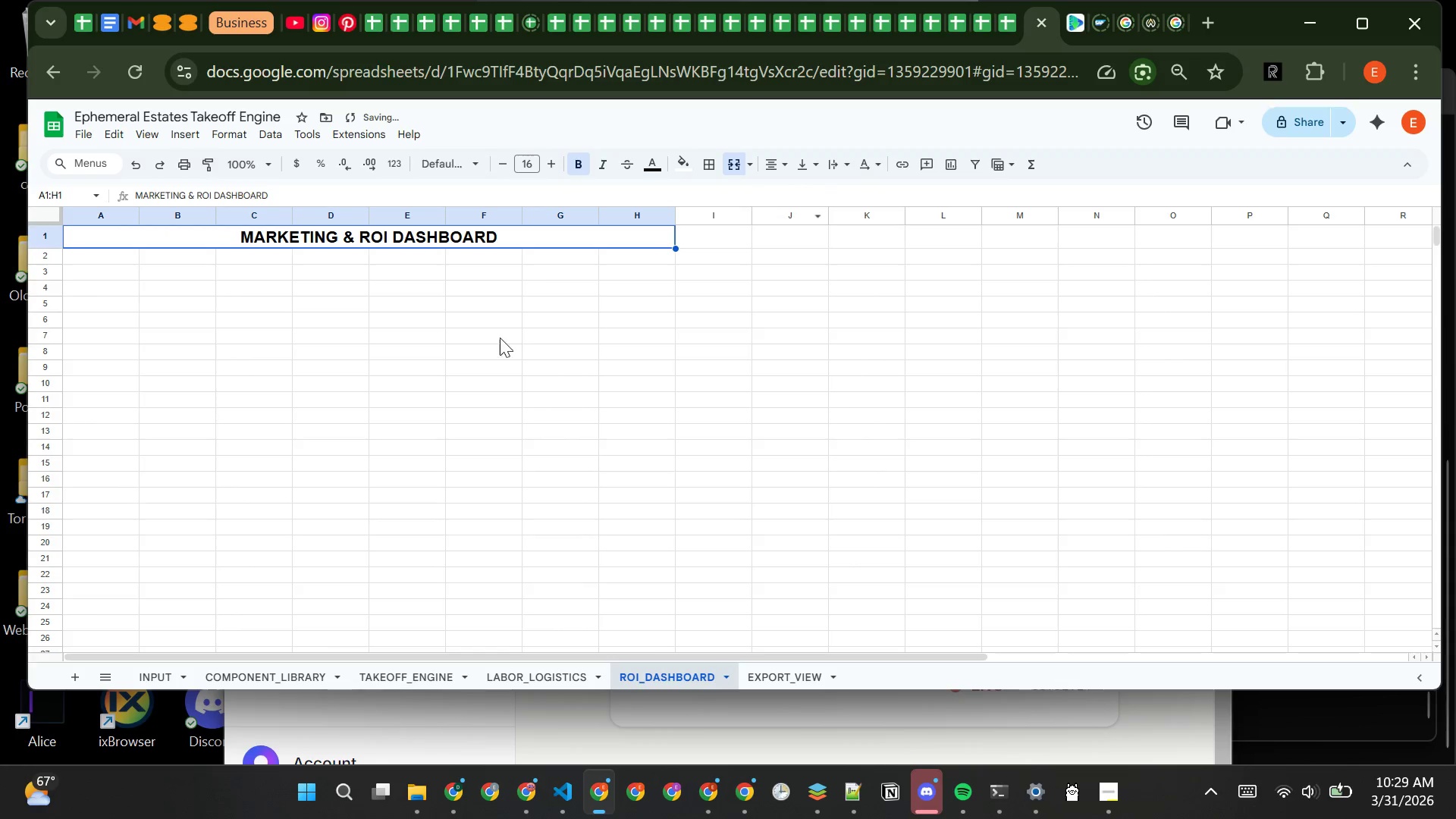 
left_click([494, 334])
 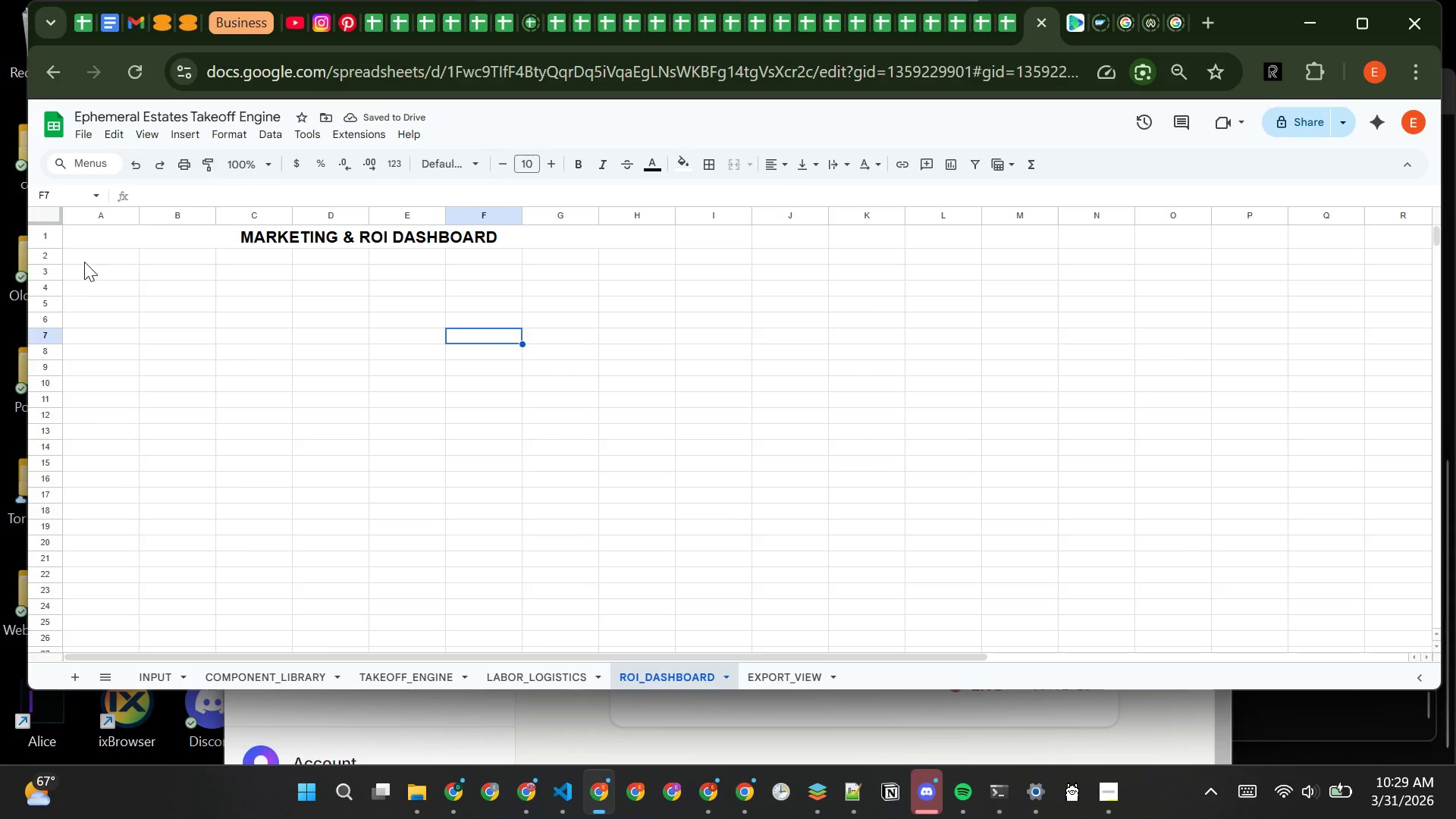 
left_click([86, 259])
 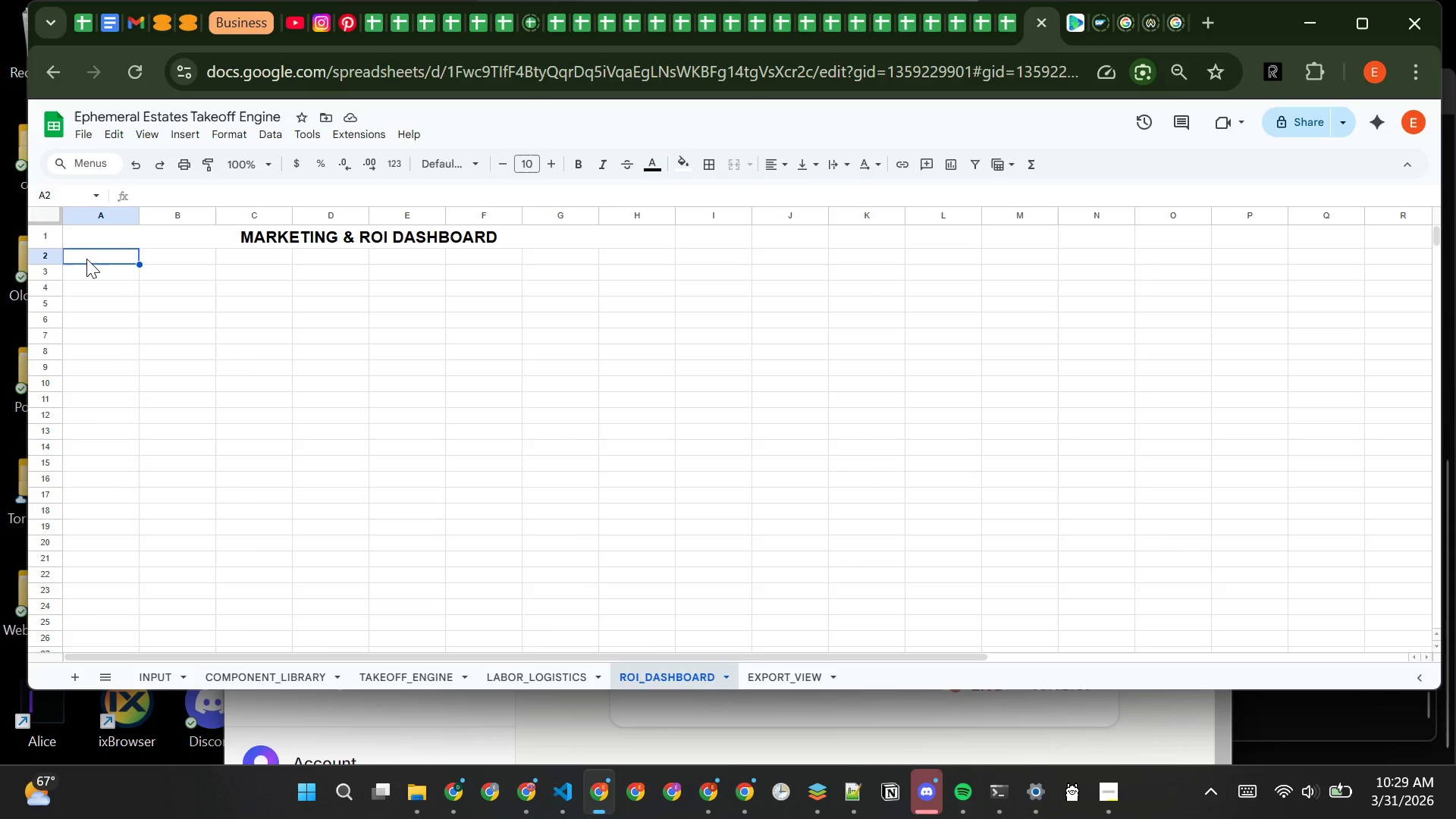 
wait(8.67)
 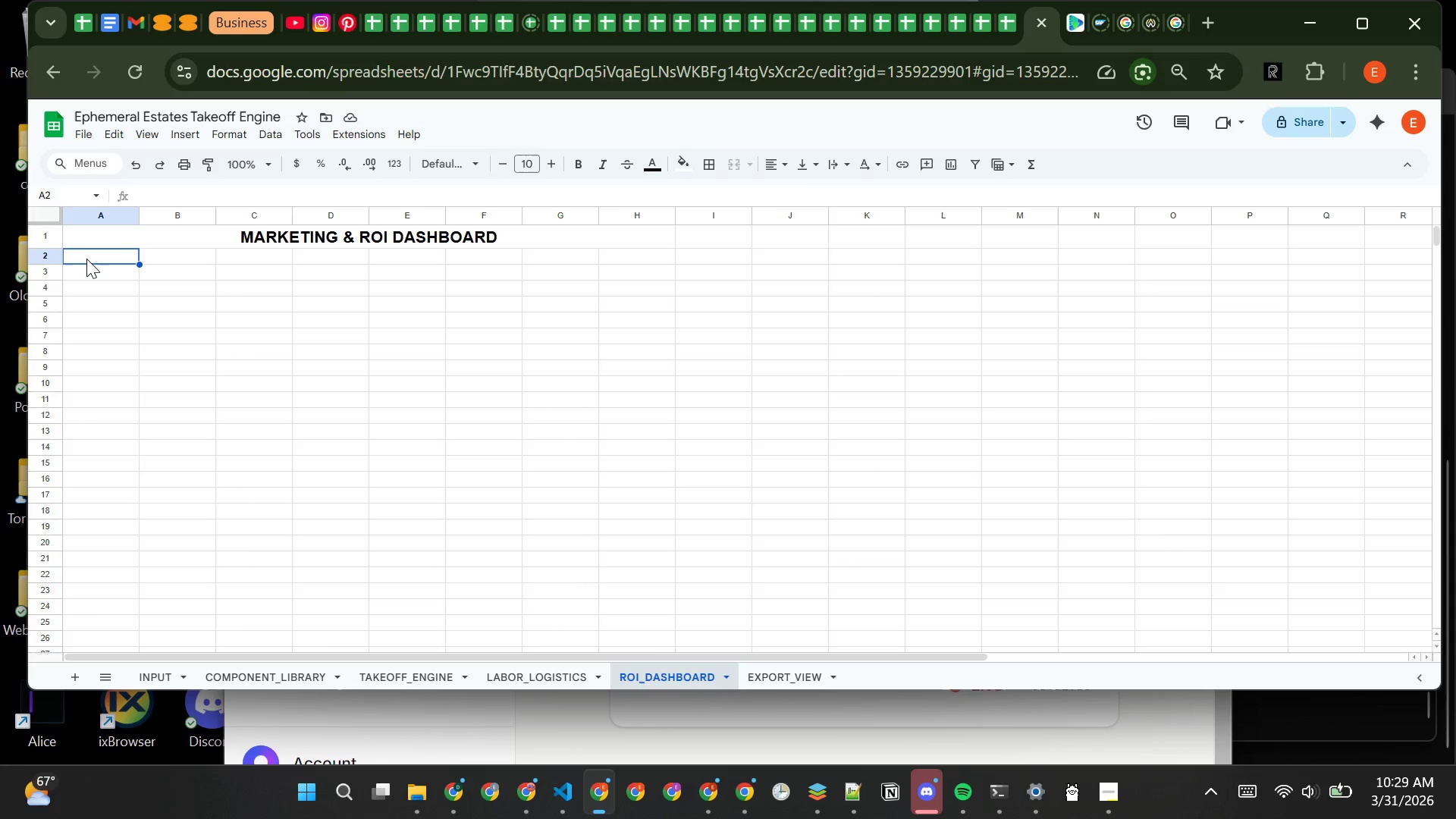 
left_click([85, 279])
 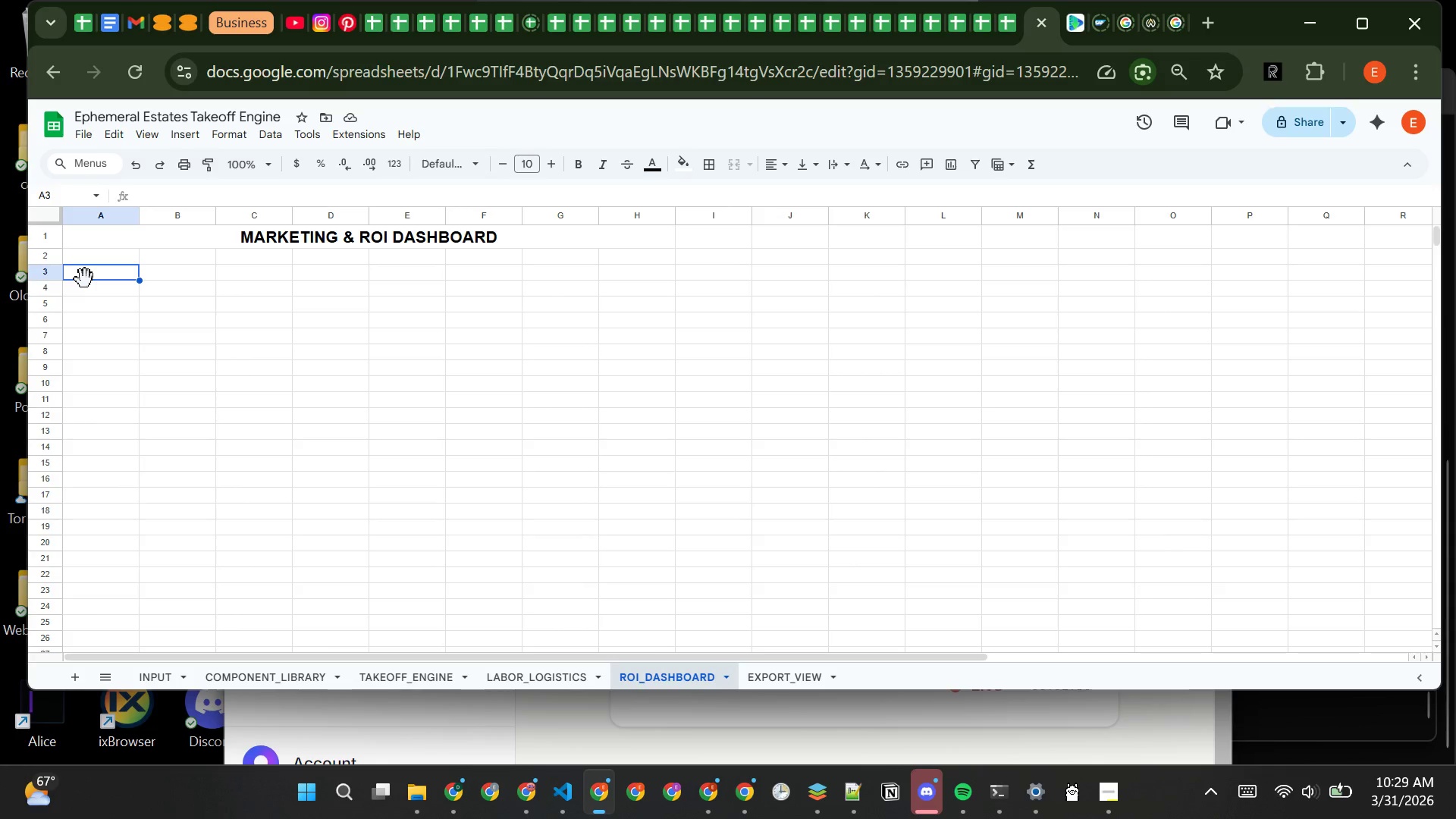 
type(Total Project Cost')
key(Backspace)
 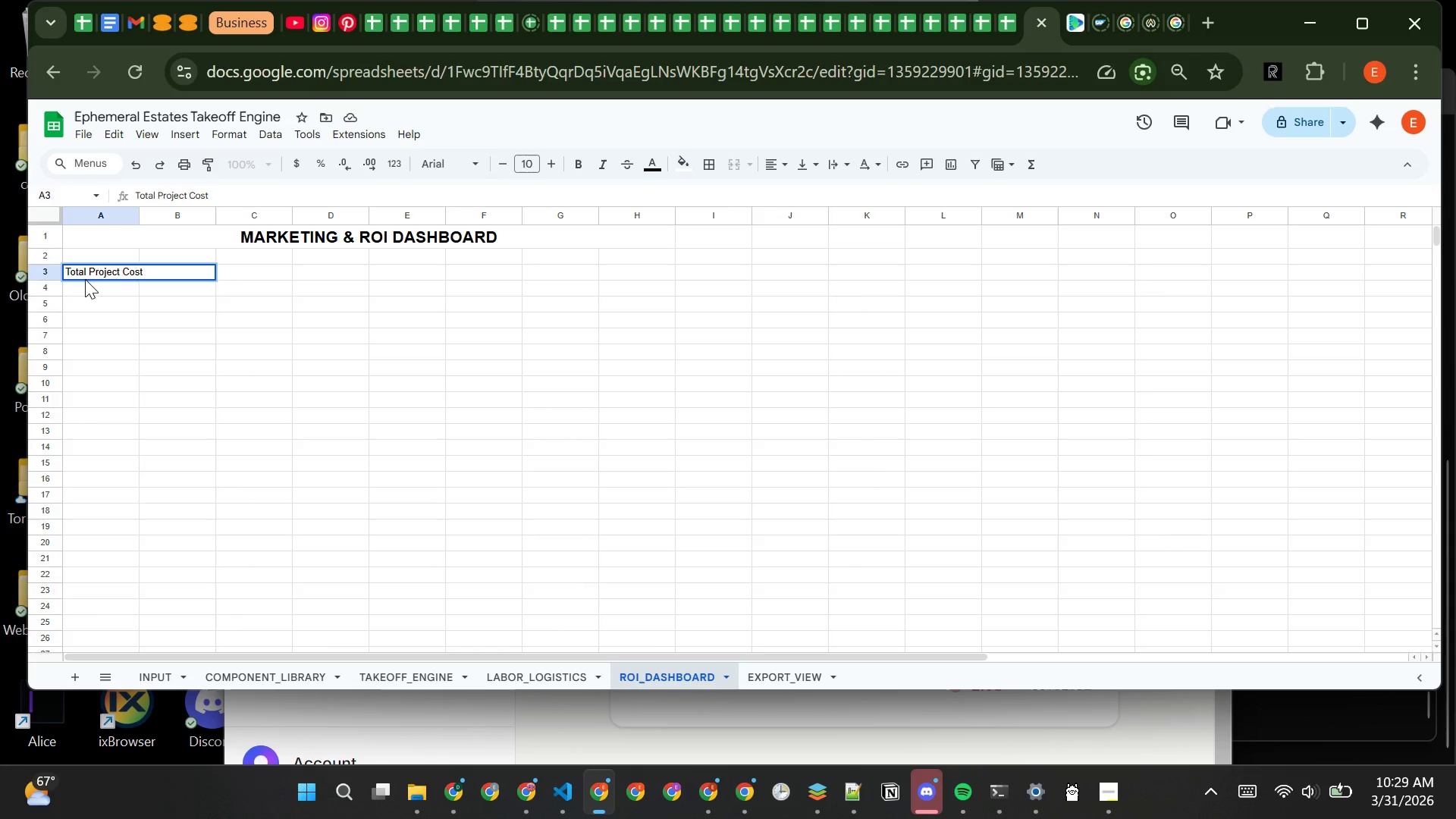 
wait(8.58)
 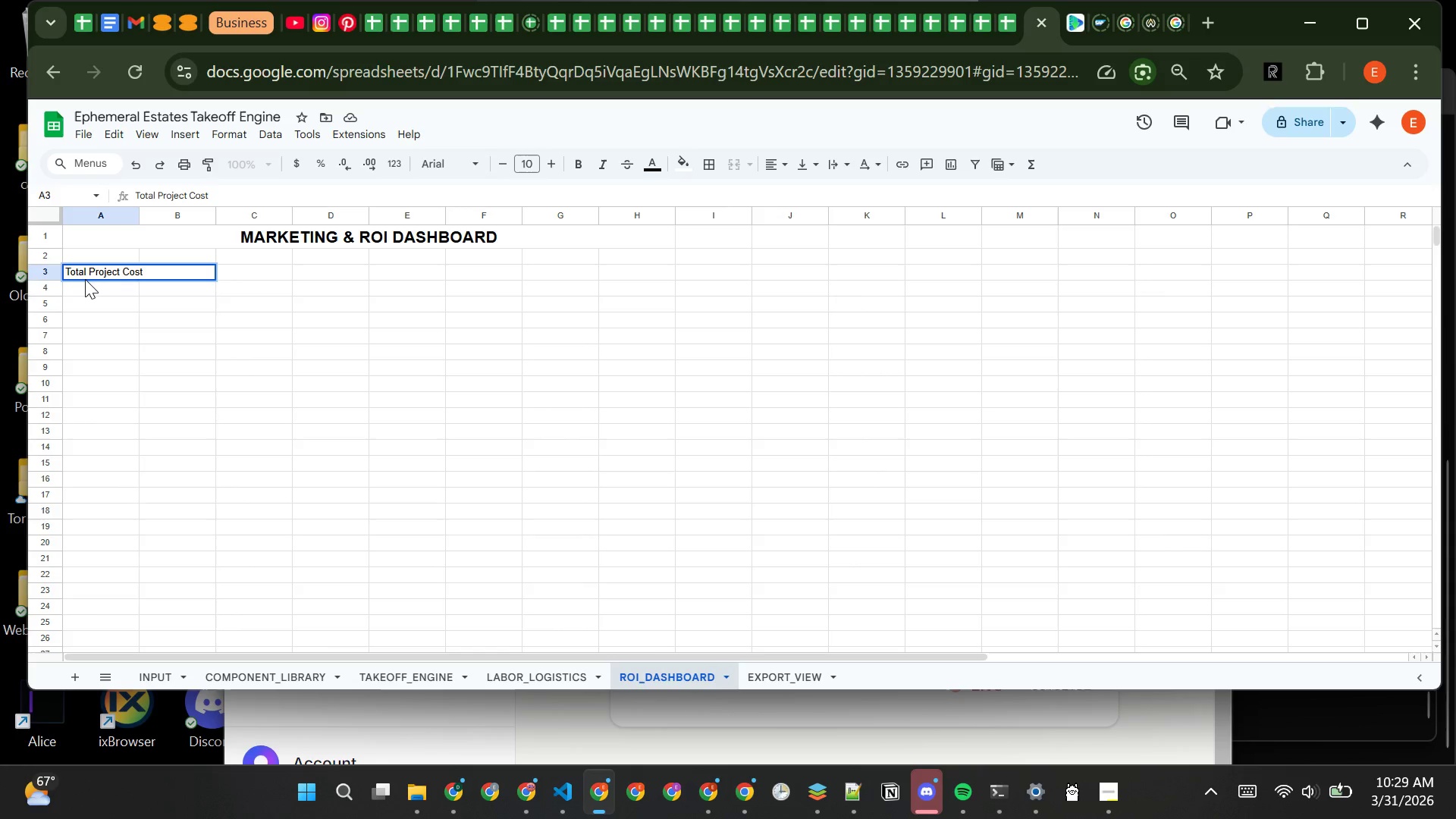 
key(Enter)
 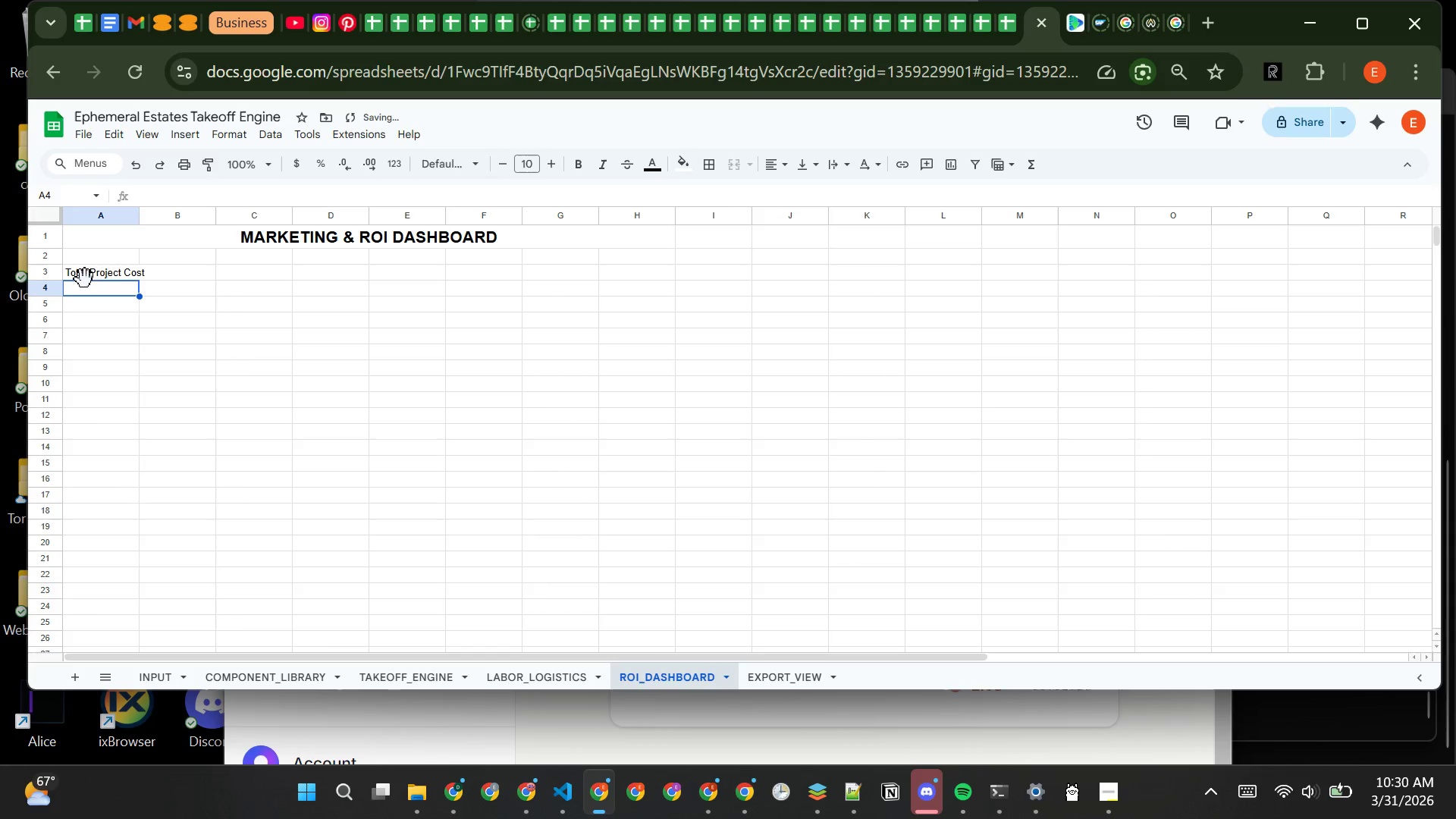 
type(Tptal )
key(Backspace)
key(Backspace)
key(Backspace)
key(Backspace)
key(Backspace)
type(oy)
key(Backspace)
type(tal )
 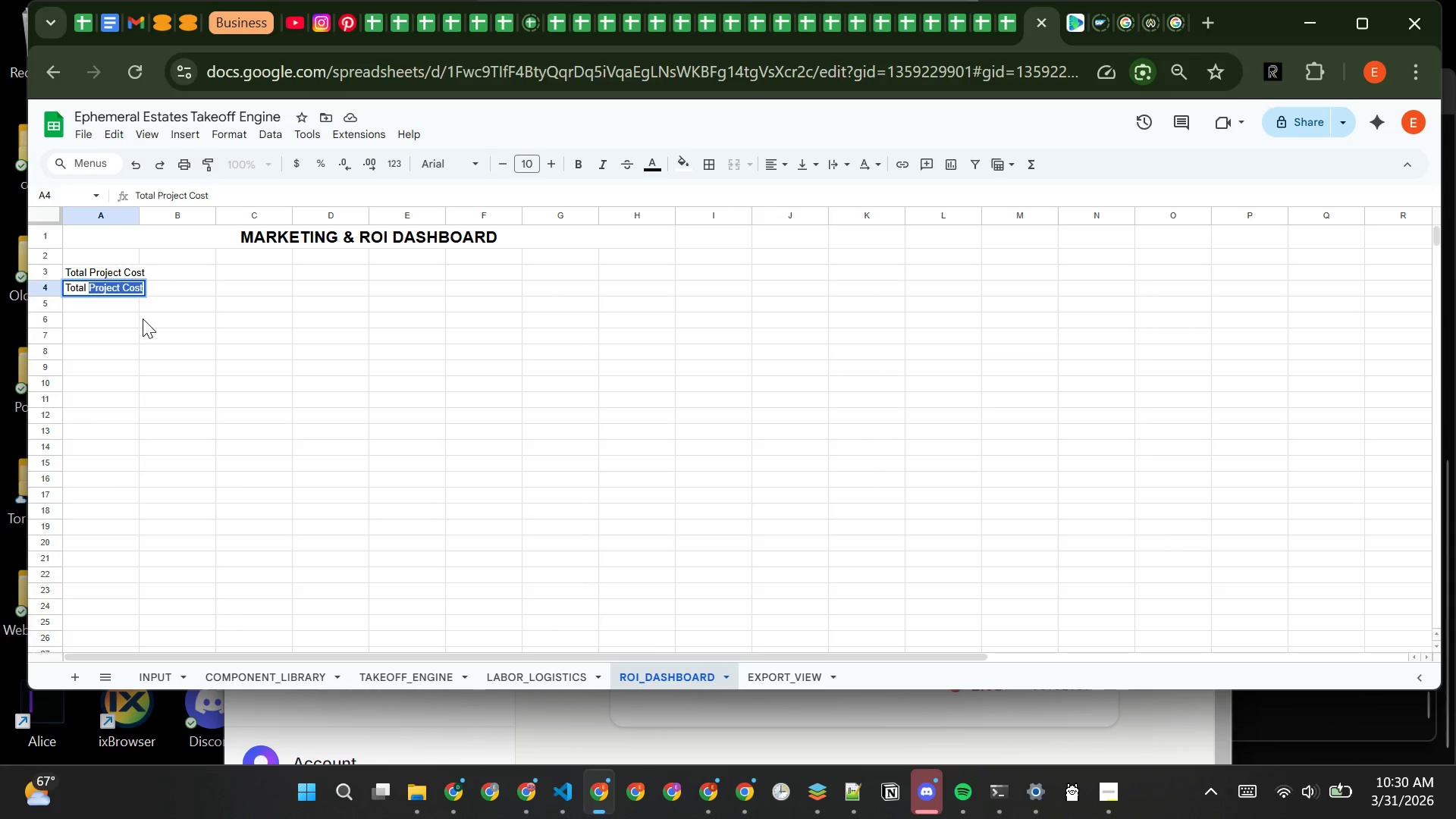 
type(Pavi;ion )
key(Backspace)
key(Backspace)
key(Backspace)
key(Backspace)
key(Backspace)
type(lion AR)
key(Backspace)
type(rea)
 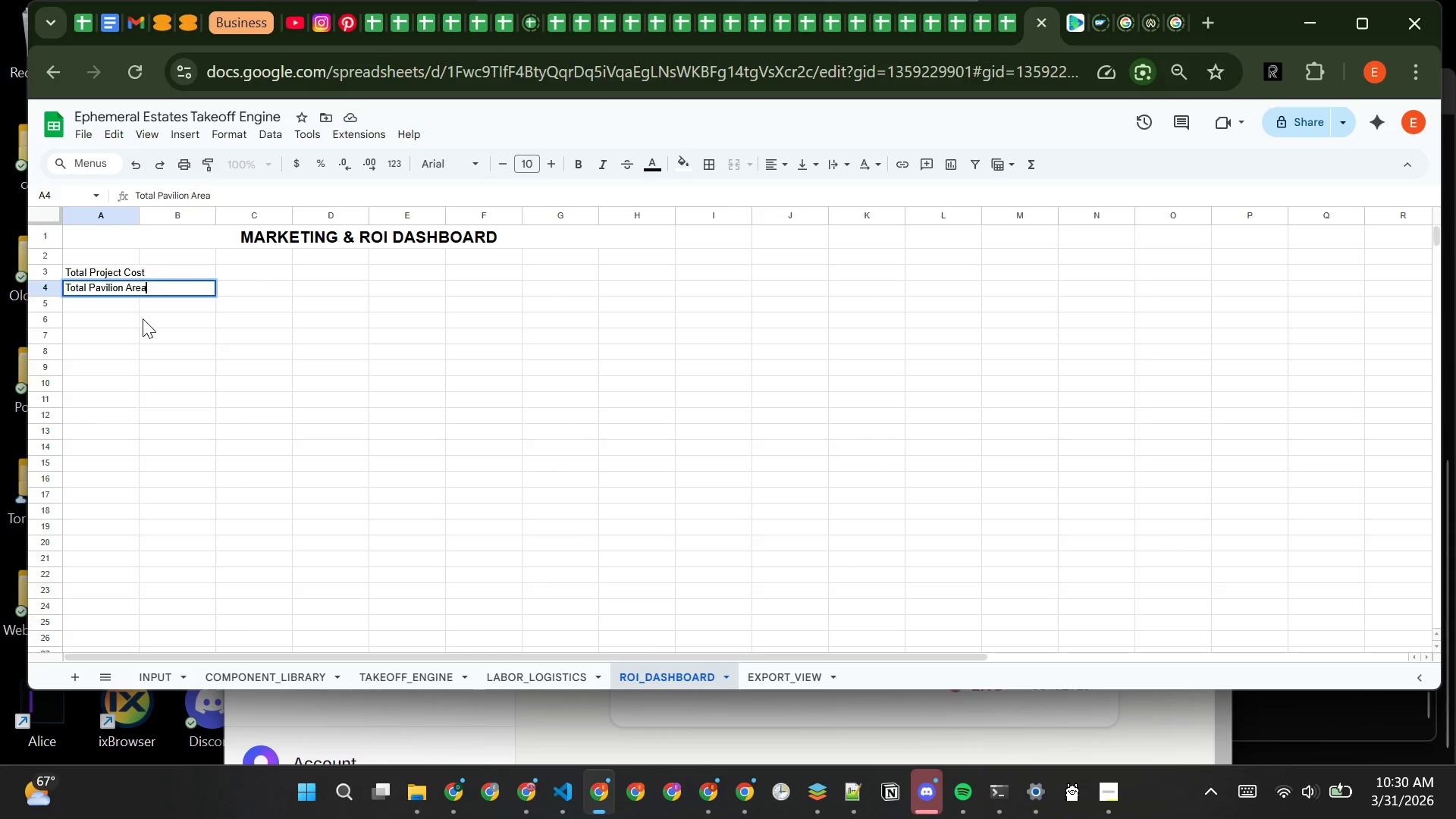 
key(Enter)
 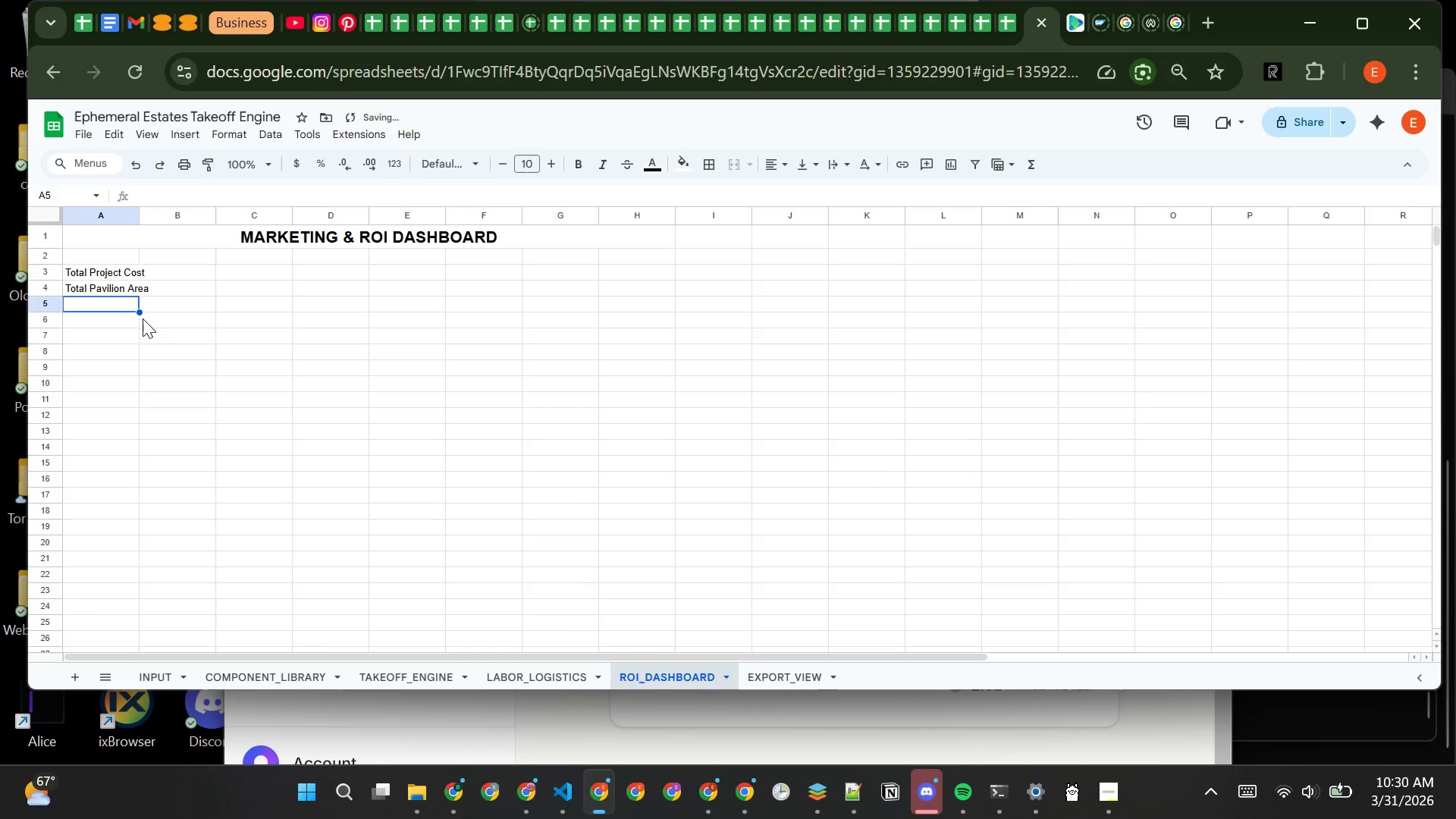 
type(Cpst )
key(Backspace)
key(Backspace)
key(Backspace)
key(Backspace)
type(ost per Square Meter)
 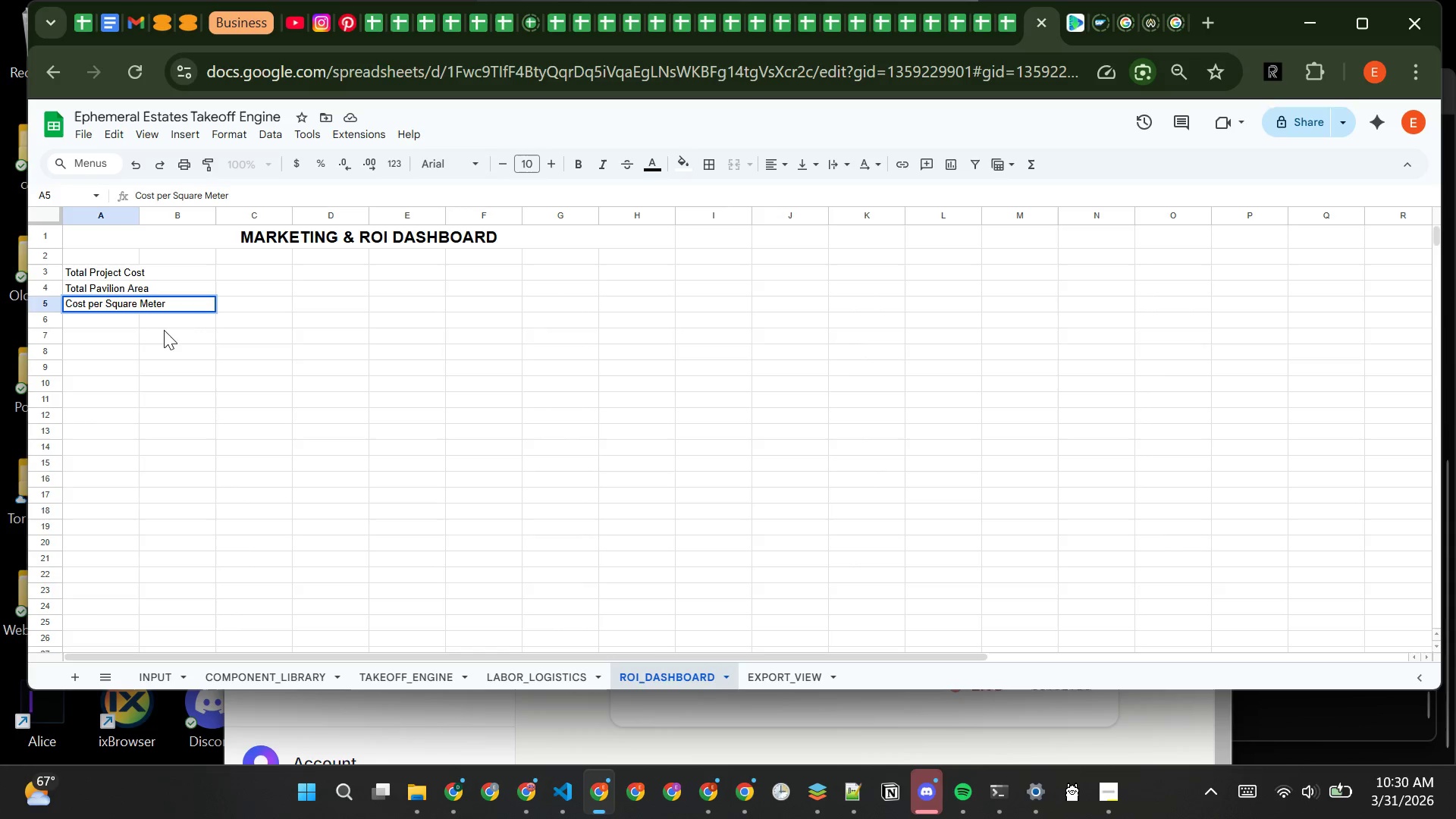 
left_click([172, 335])
 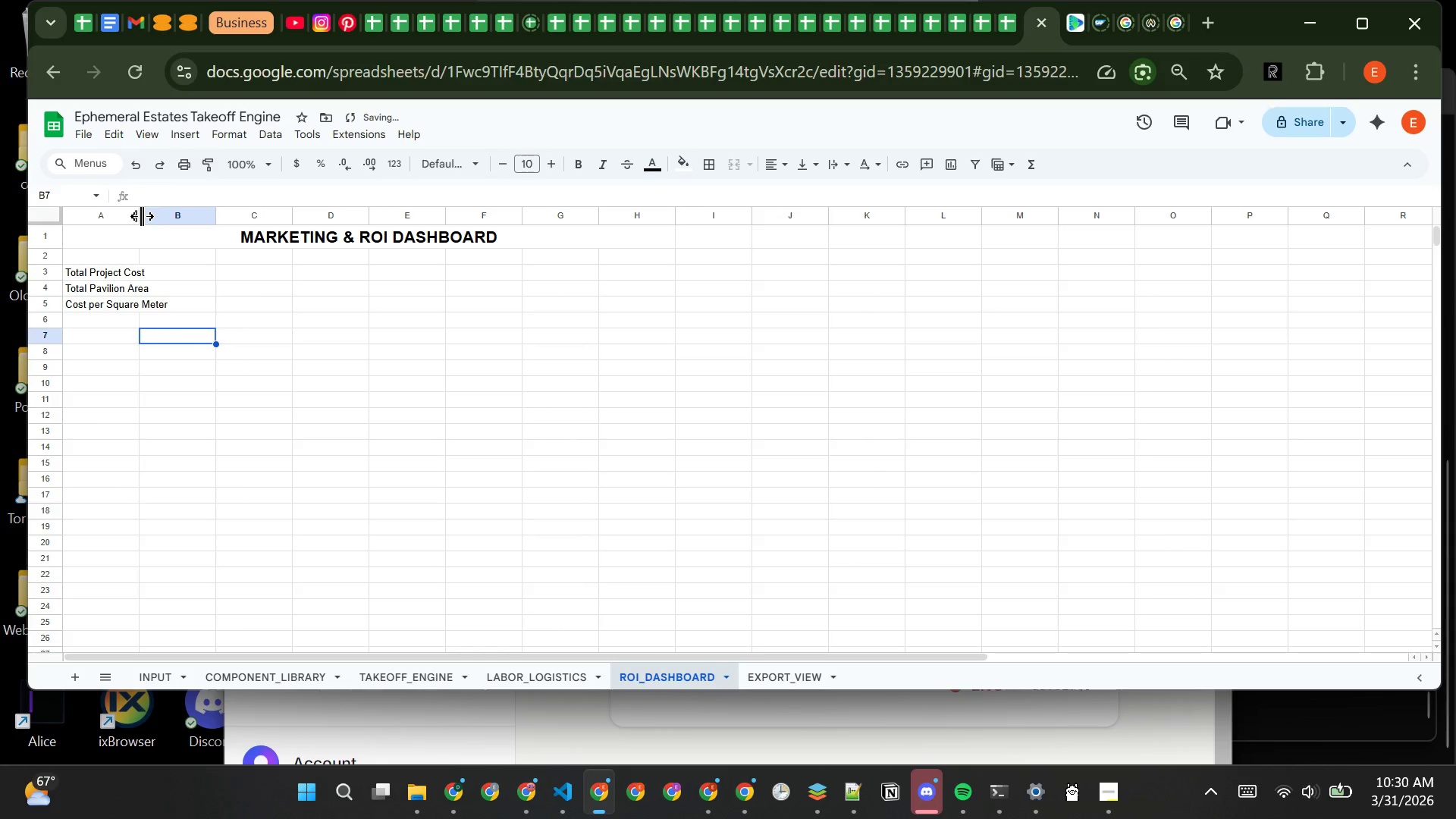 
left_click_drag(start_coordinate=[142, 216], to_coordinate=[175, 217])
 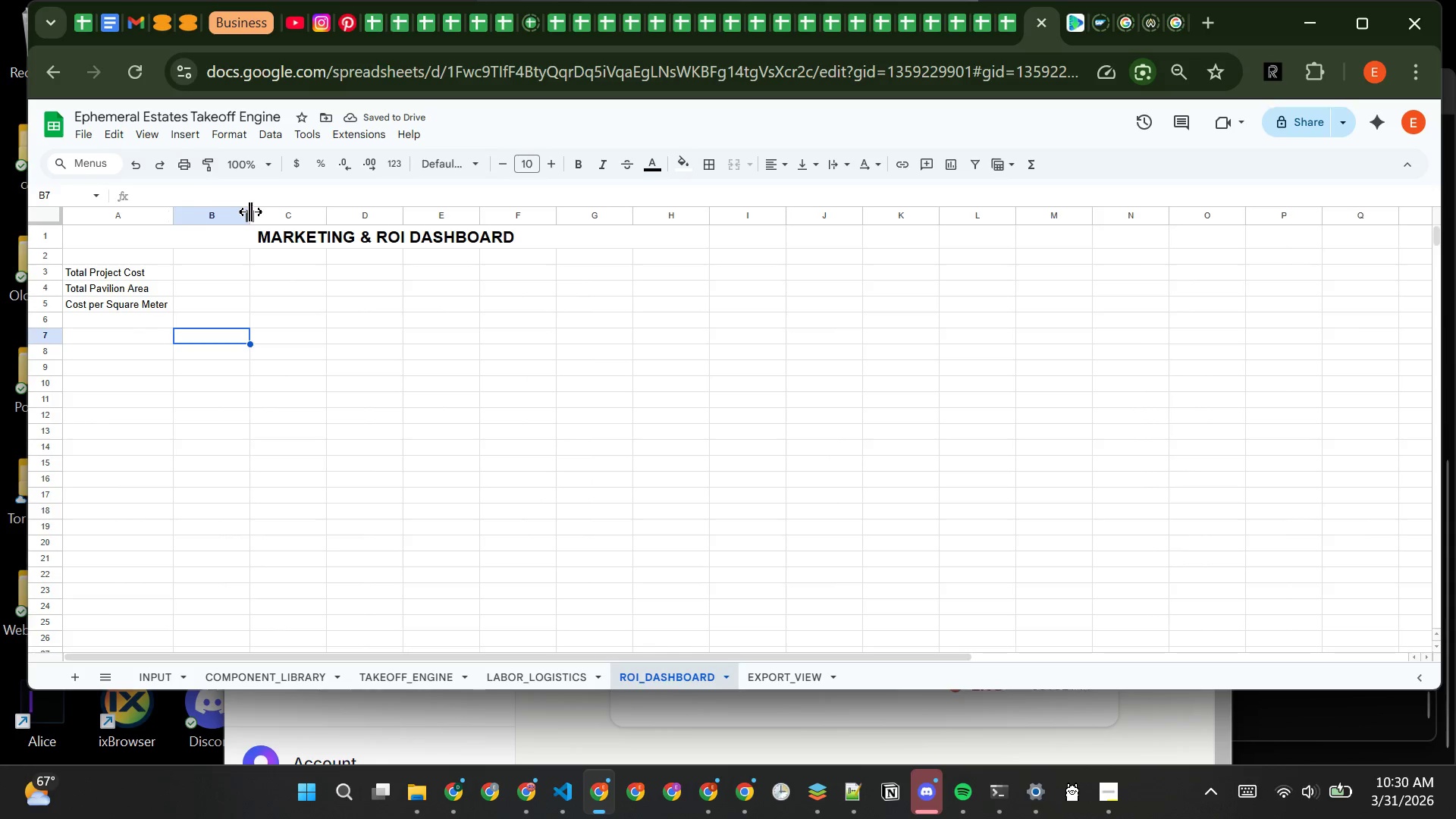 
left_click([250, 212])
 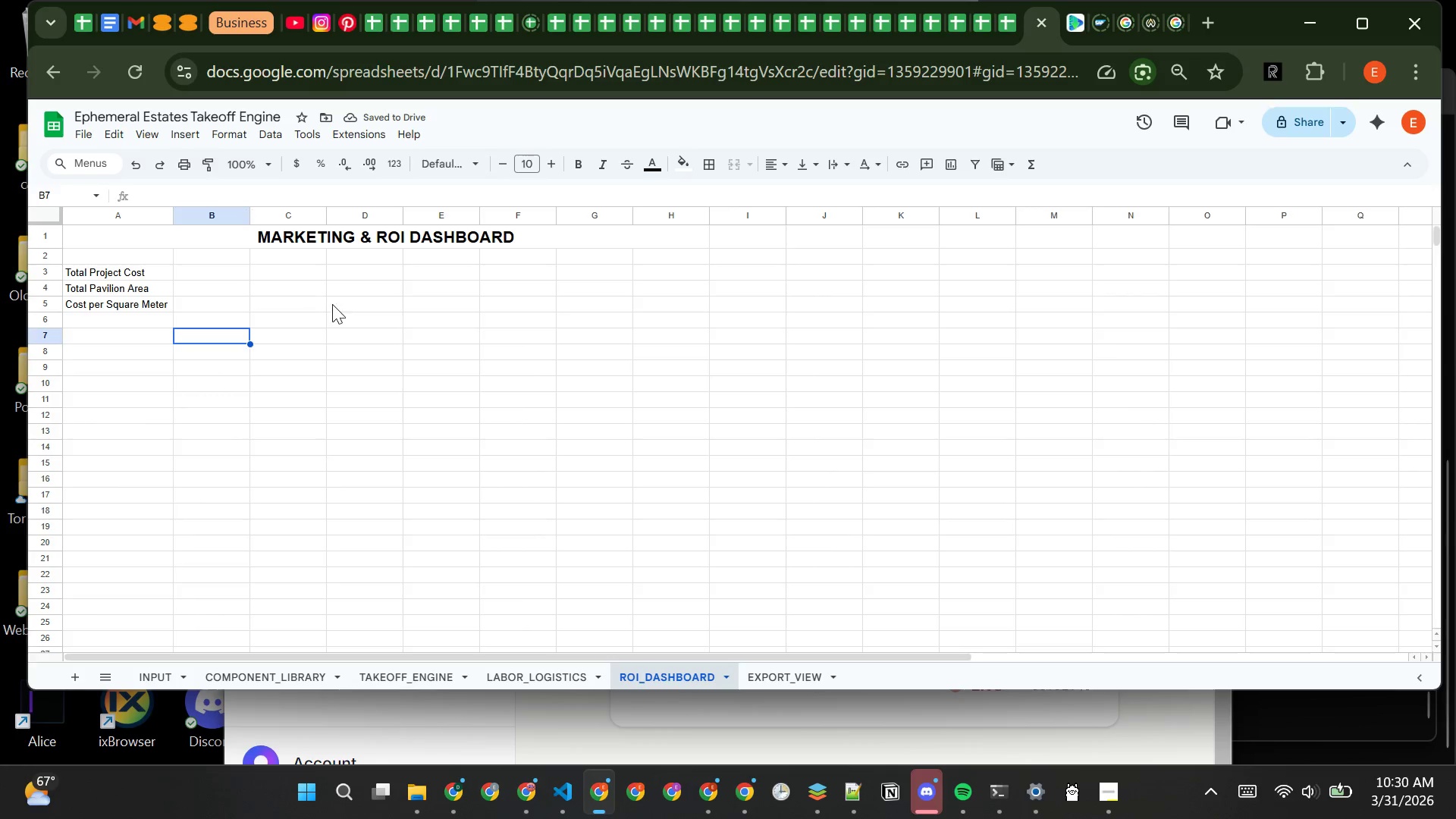 
left_click([359, 318])
 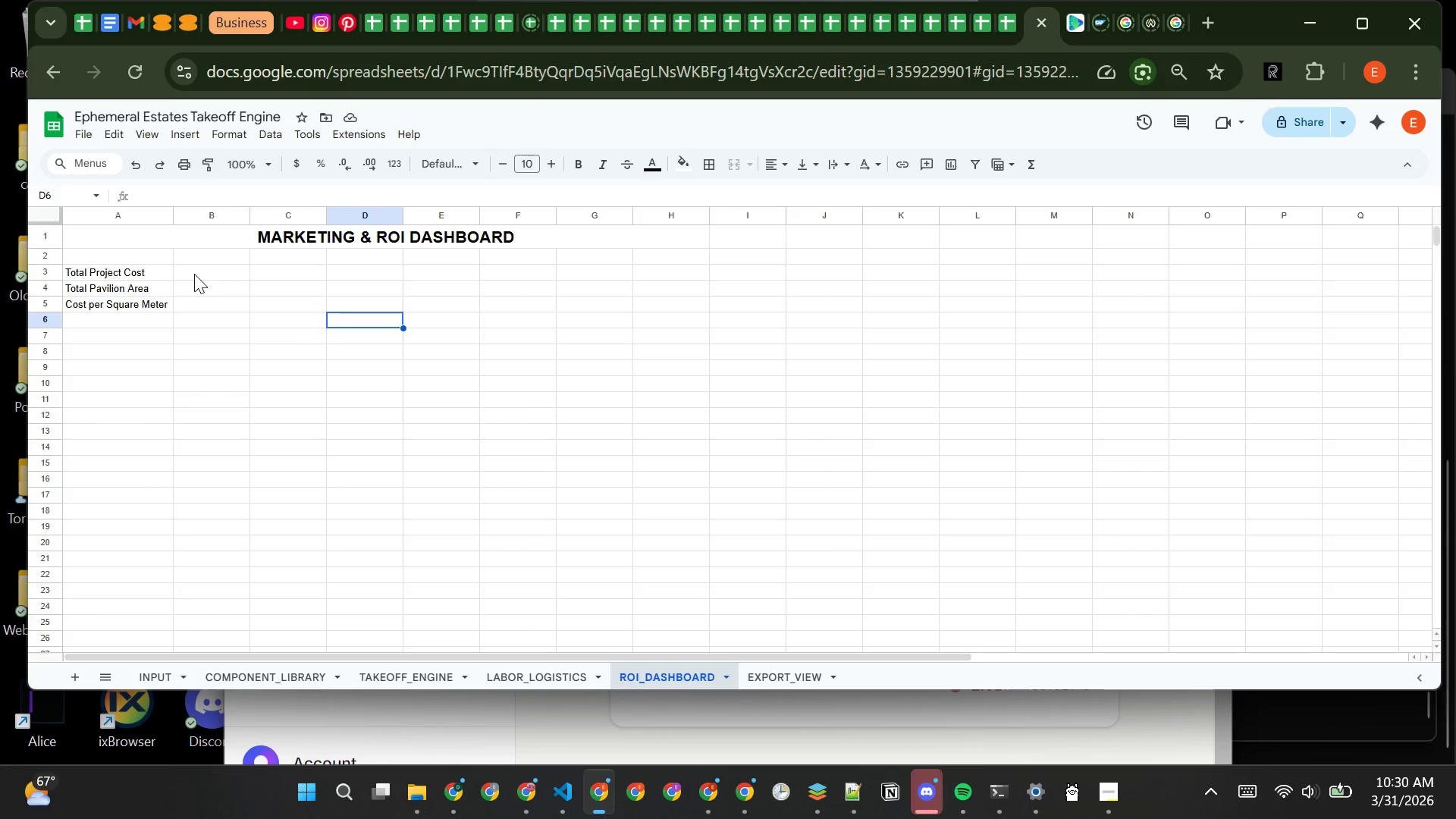 
left_click([194, 274])
 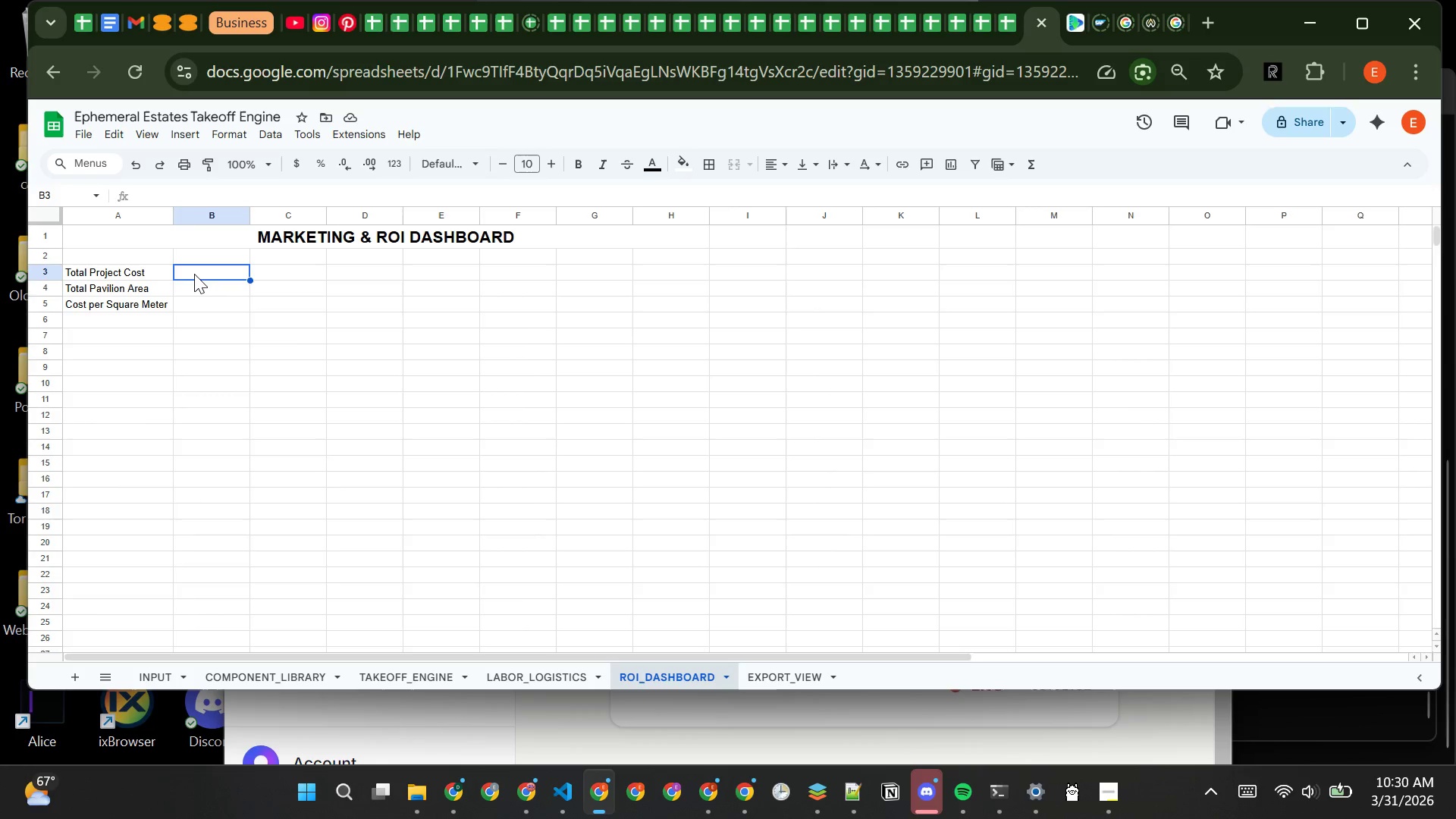 
type(=l)
key(Backspace)
type(LABOR_LOGISTICS!C16)
 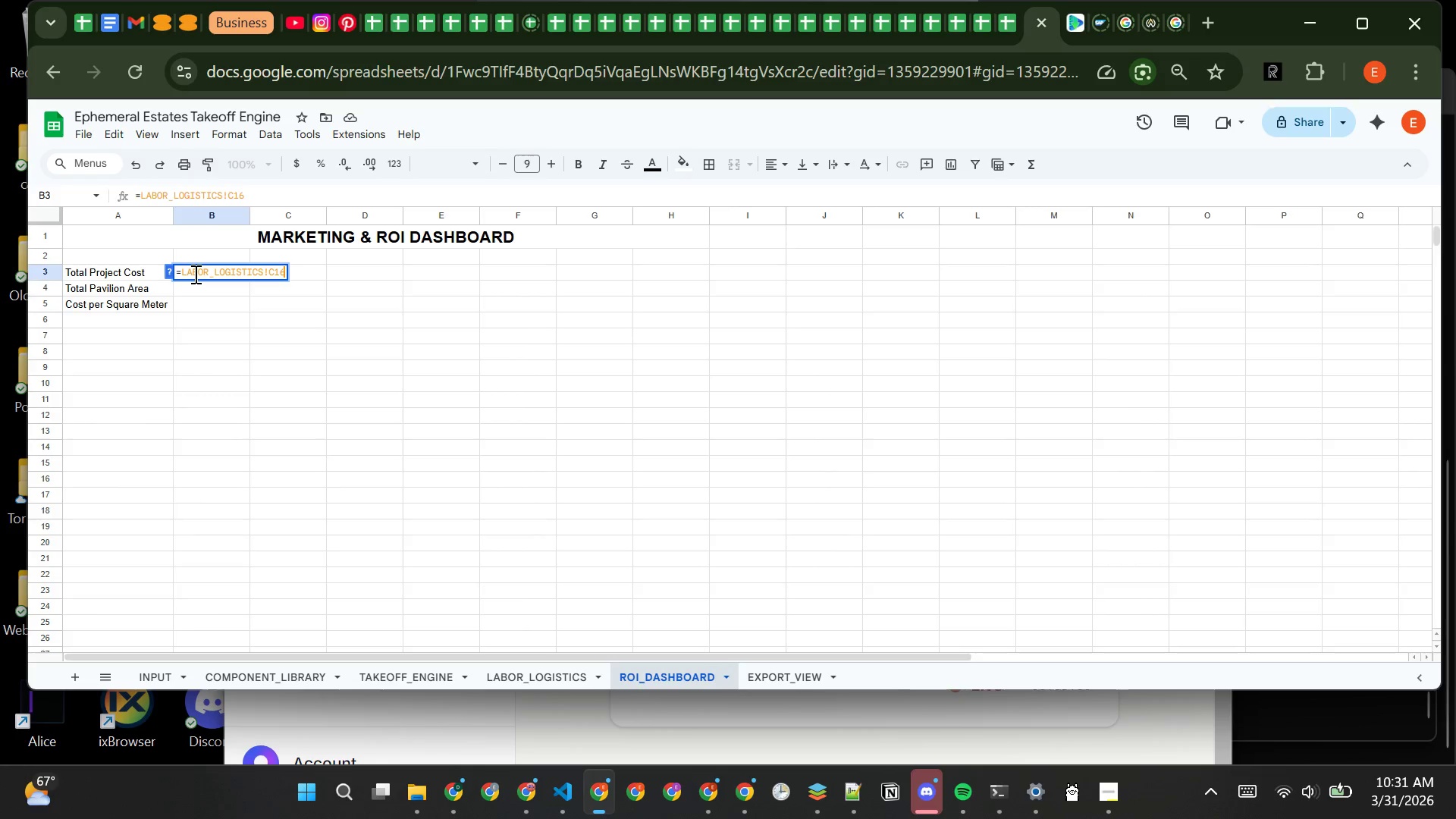 
key(Enter)
 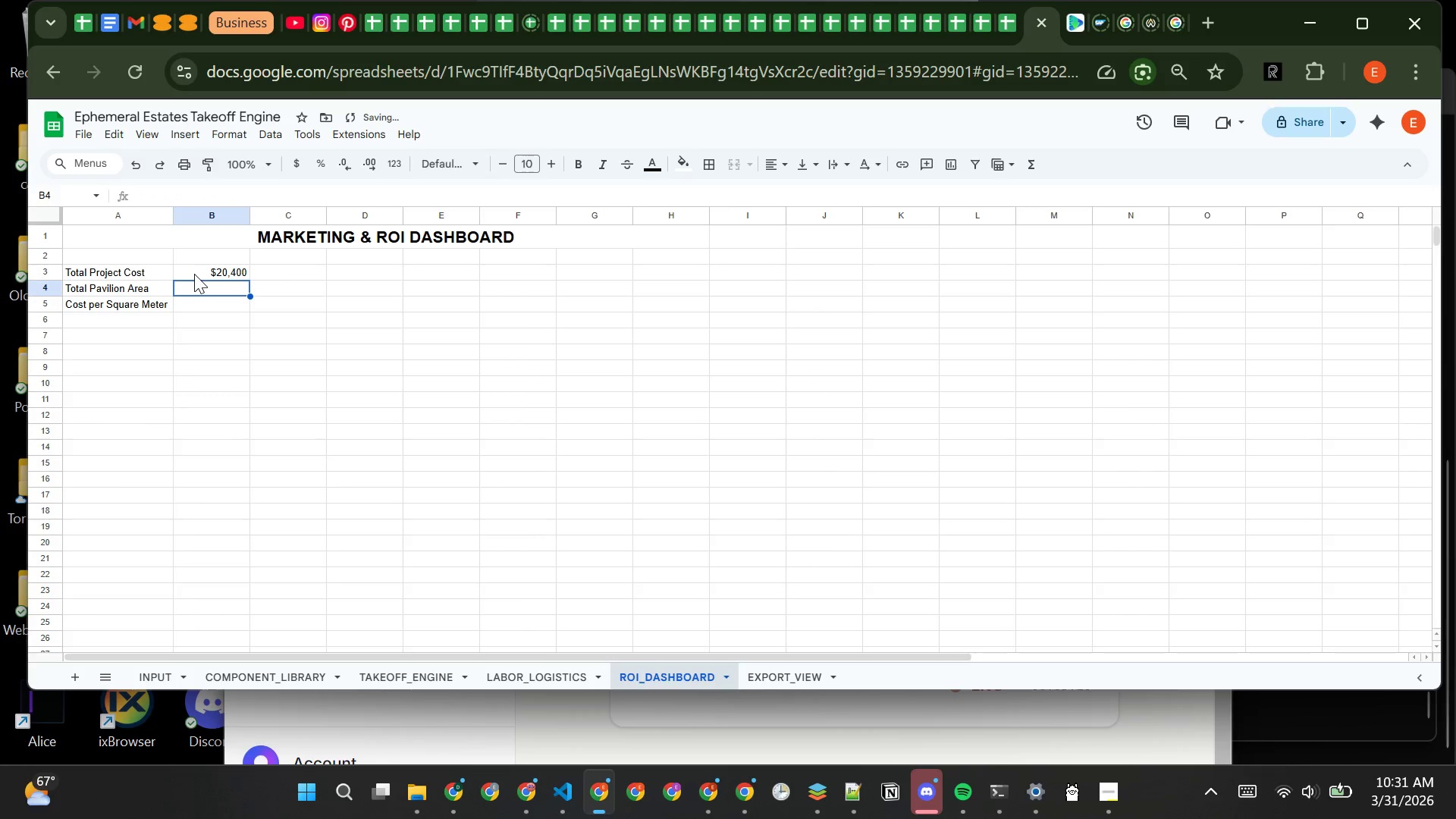 
type(=TAKE)
 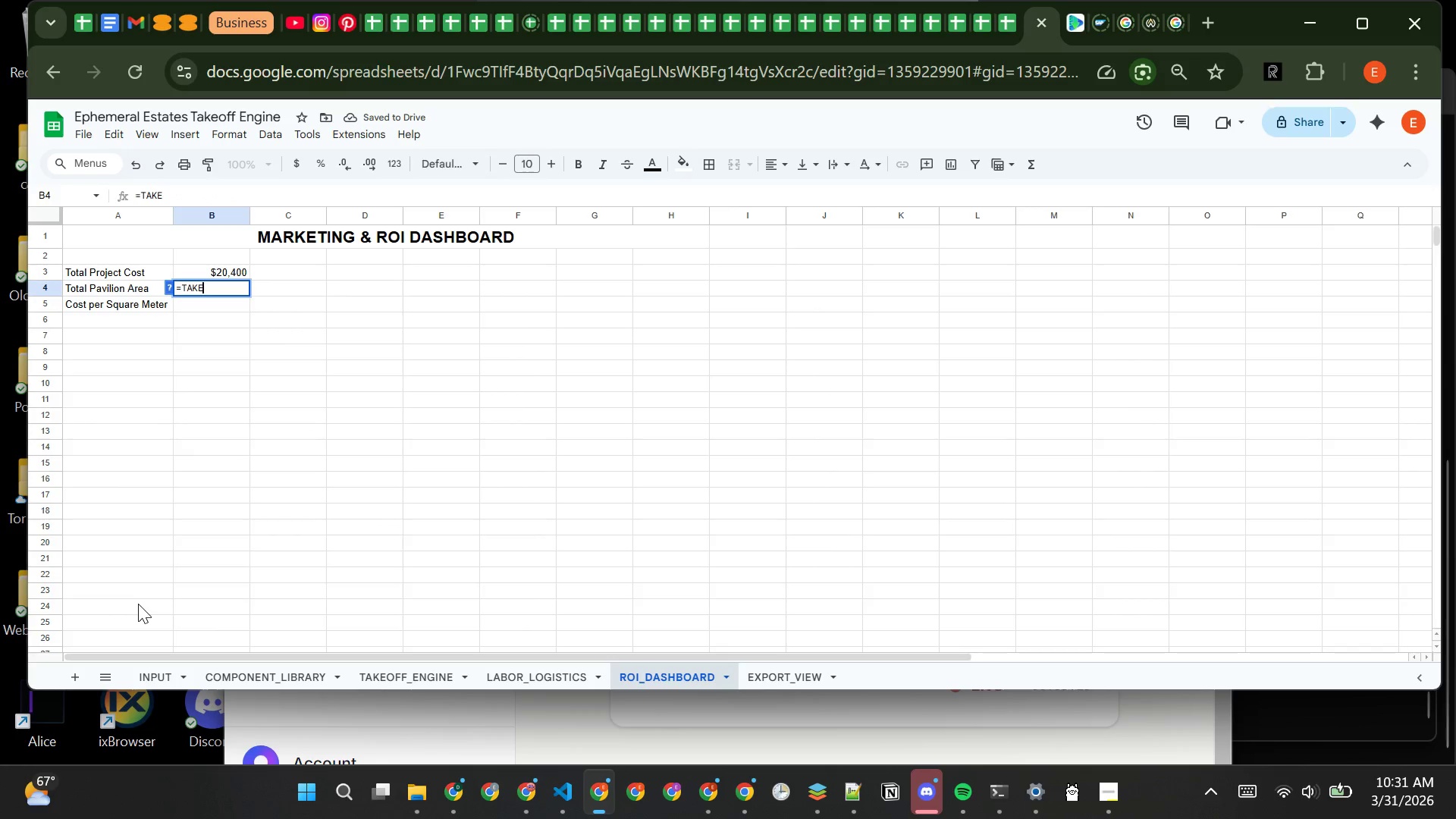 
type(OFF)
 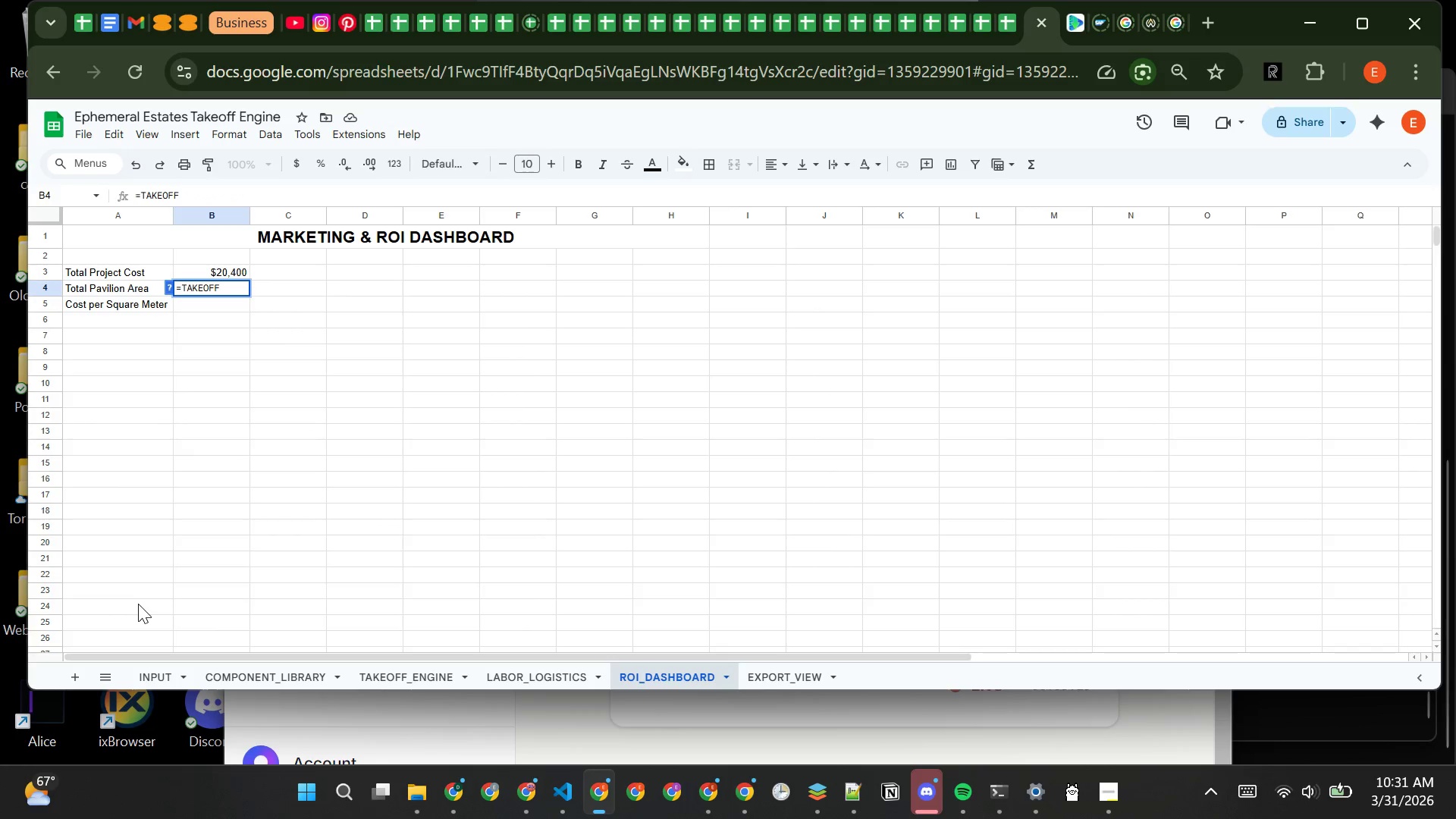 
hold_key(key=ShiftLeft, duration=0.88)
 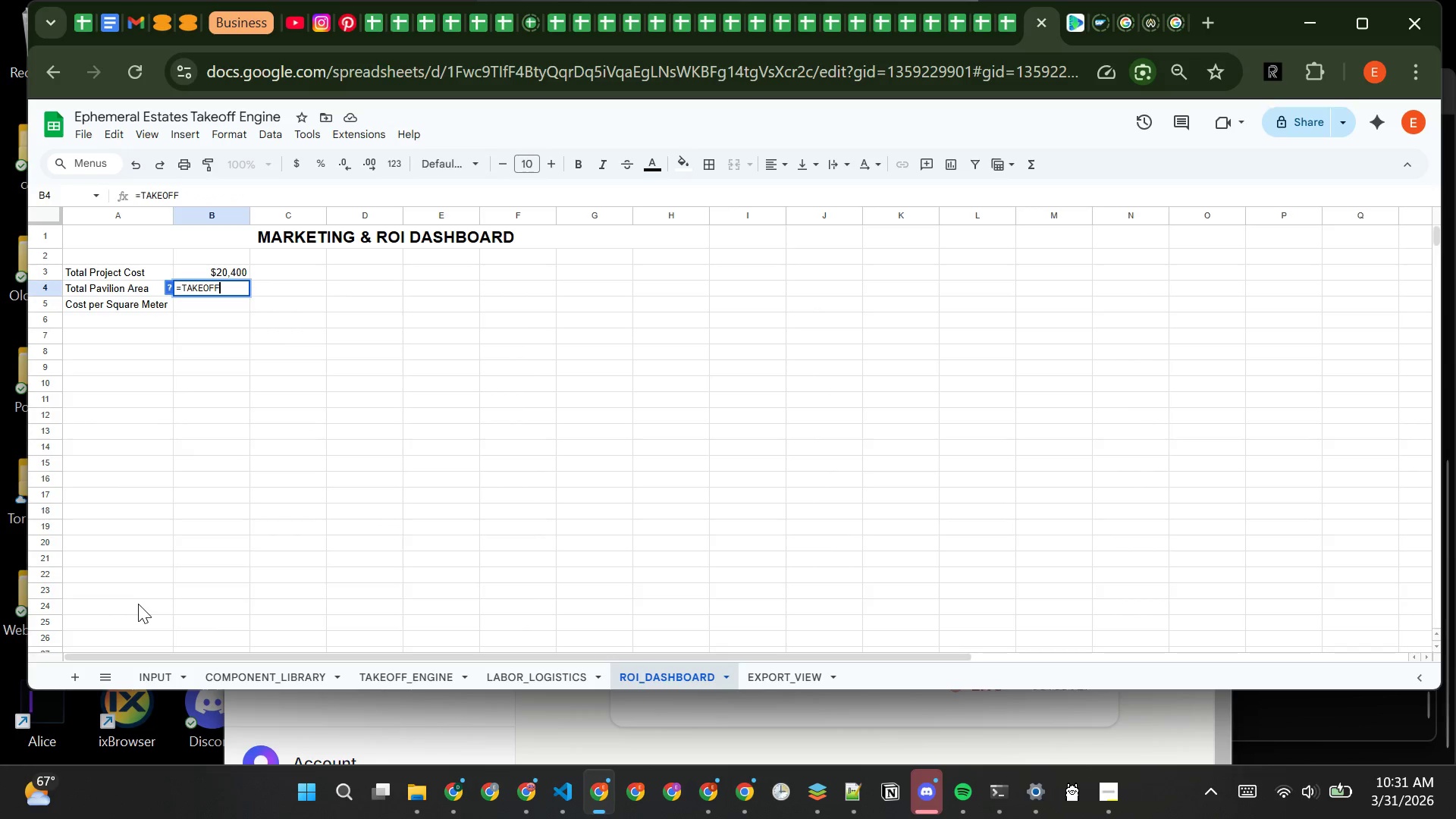 
hold_key(key=ShiftRight, duration=0.56)
 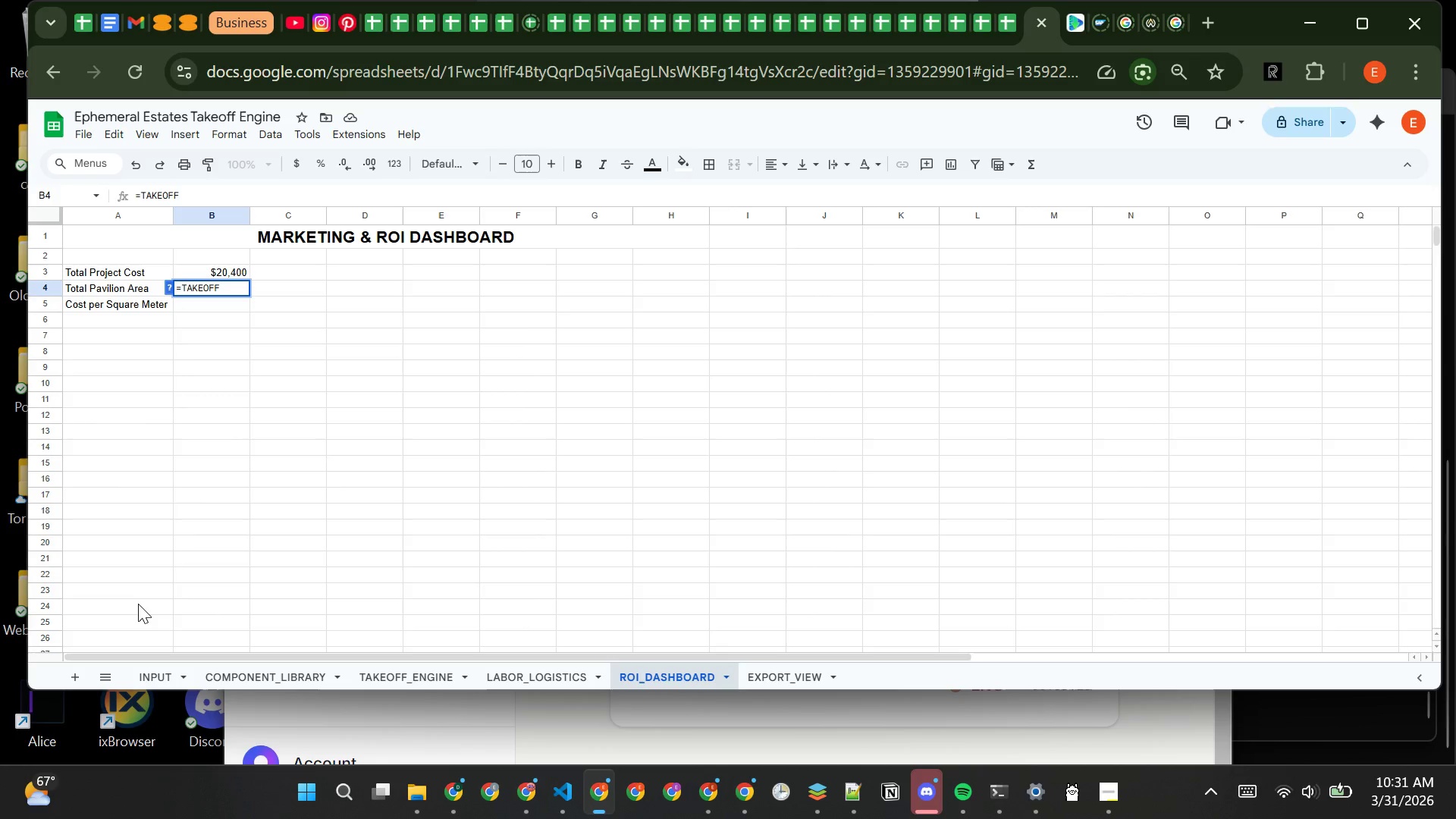 
type(_ENGINE!C5)
 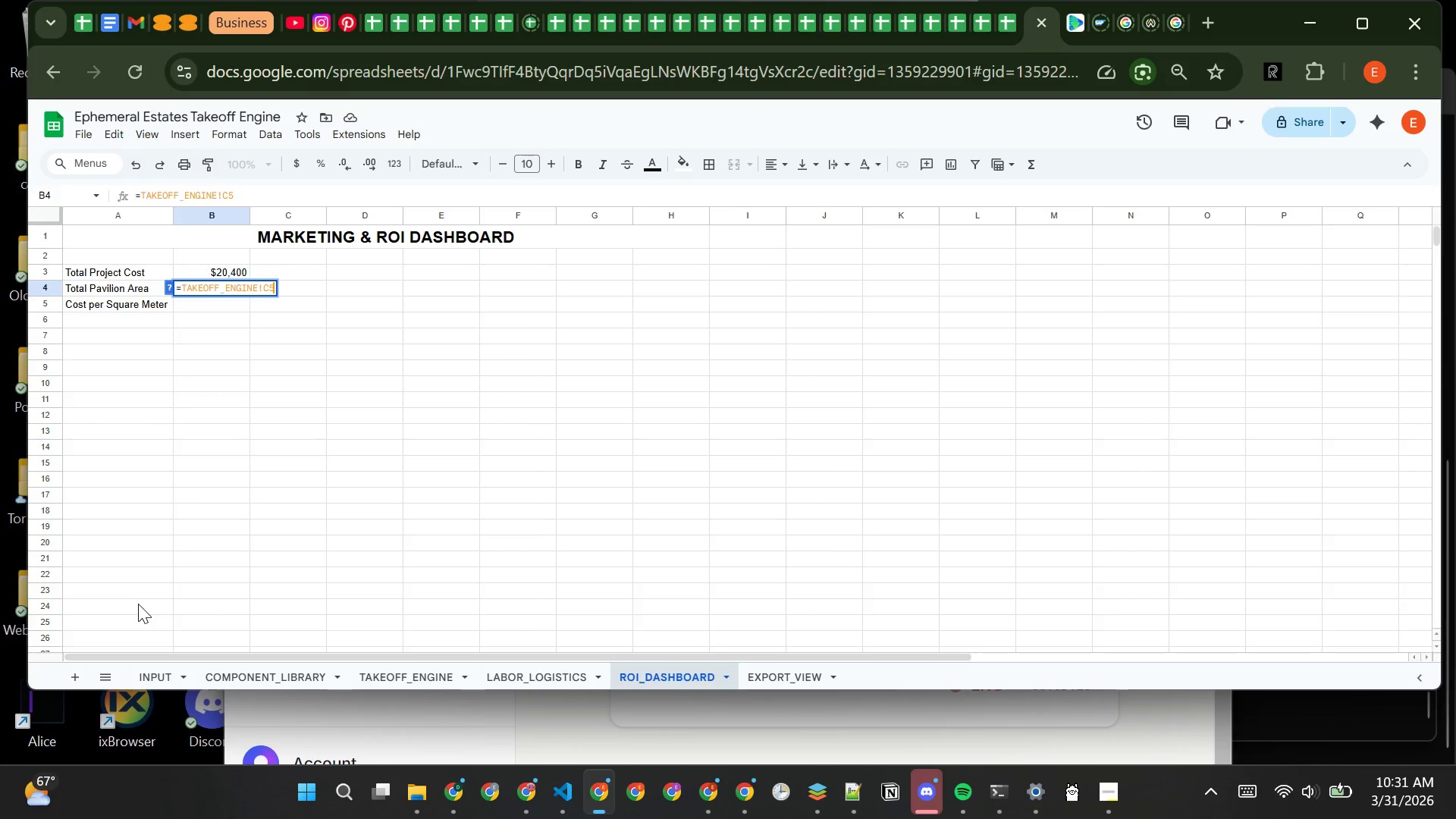 
key(Enter)
 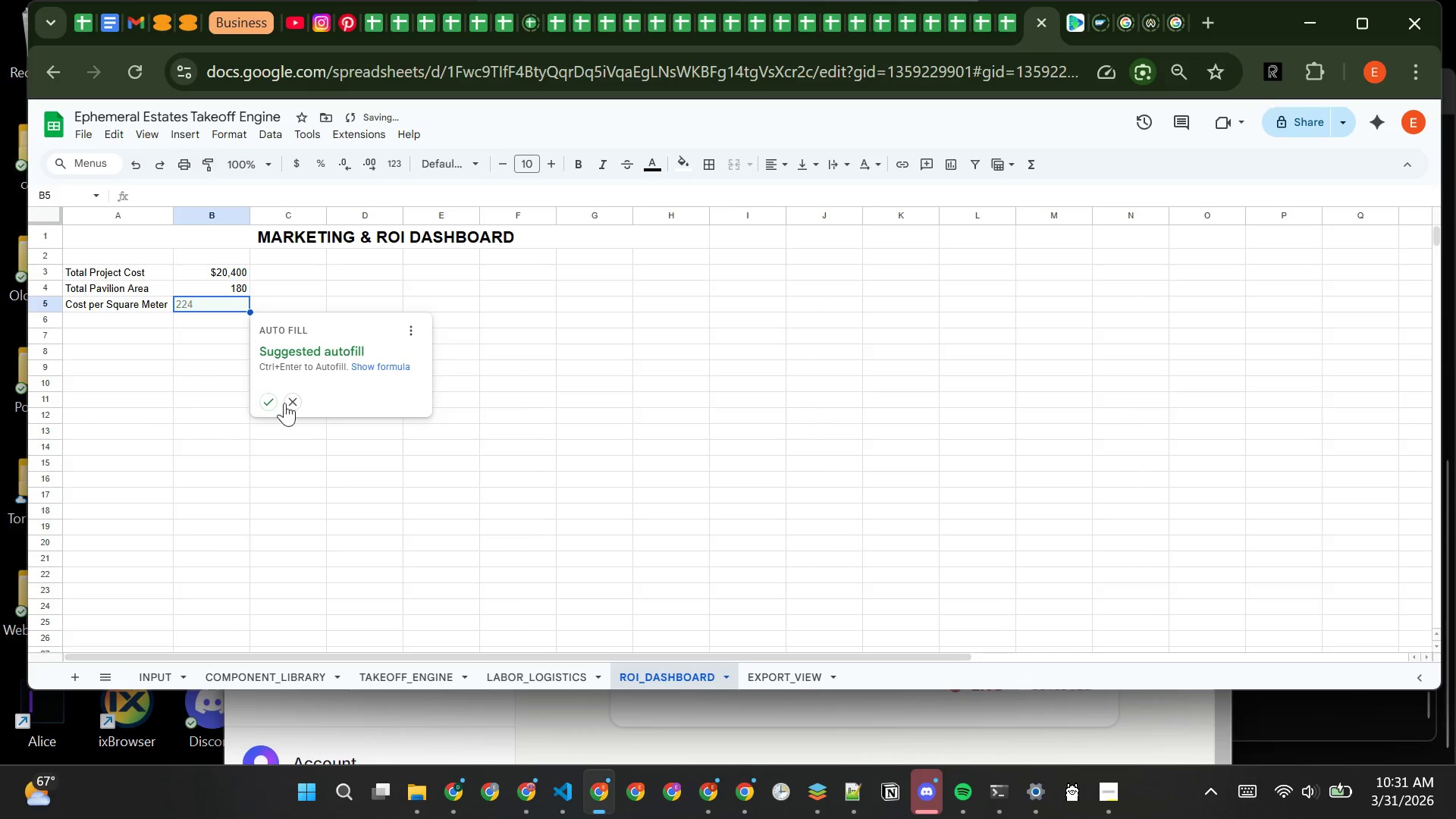 
left_click([294, 406])
 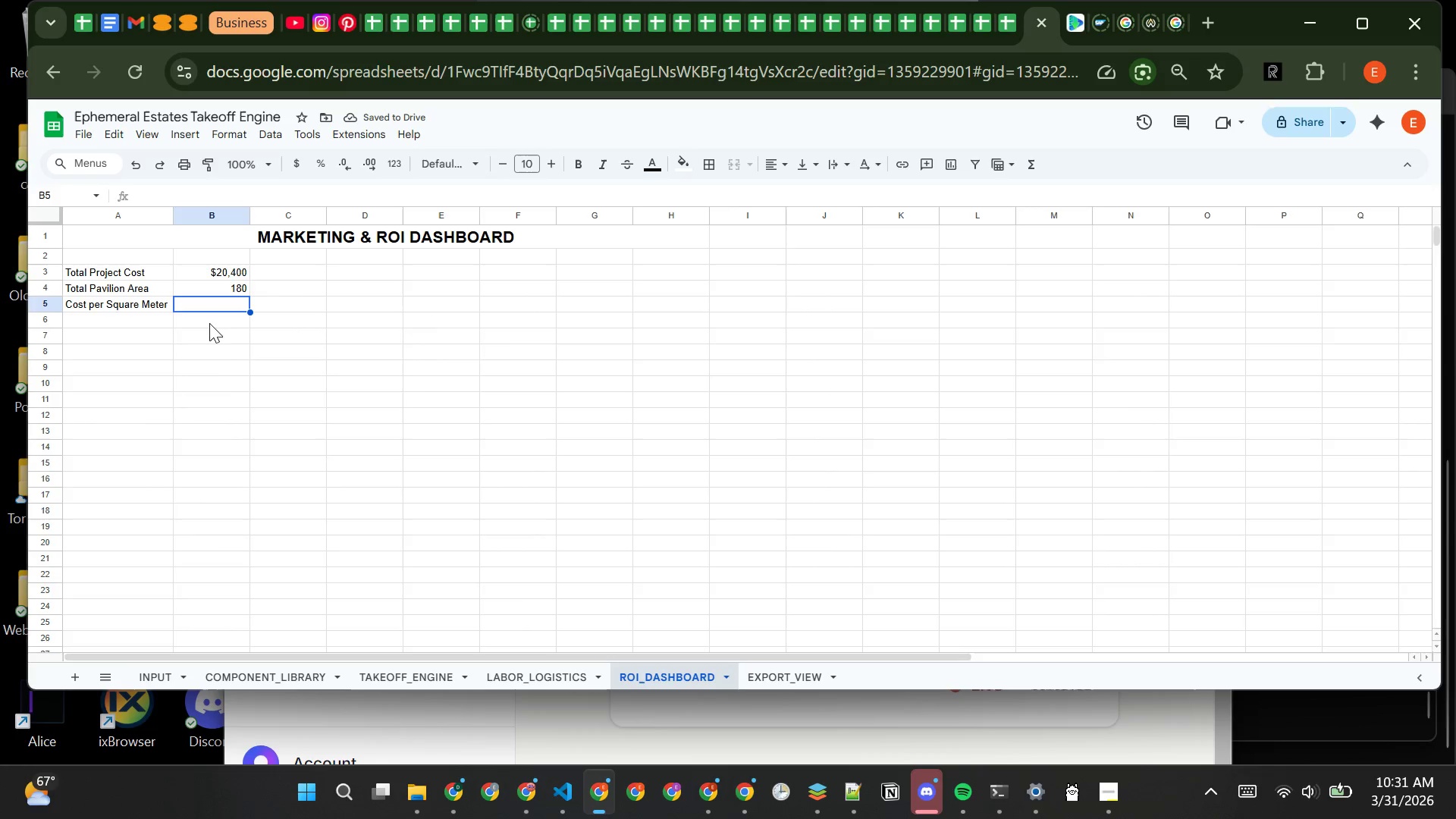 
left_click([224, 337])
 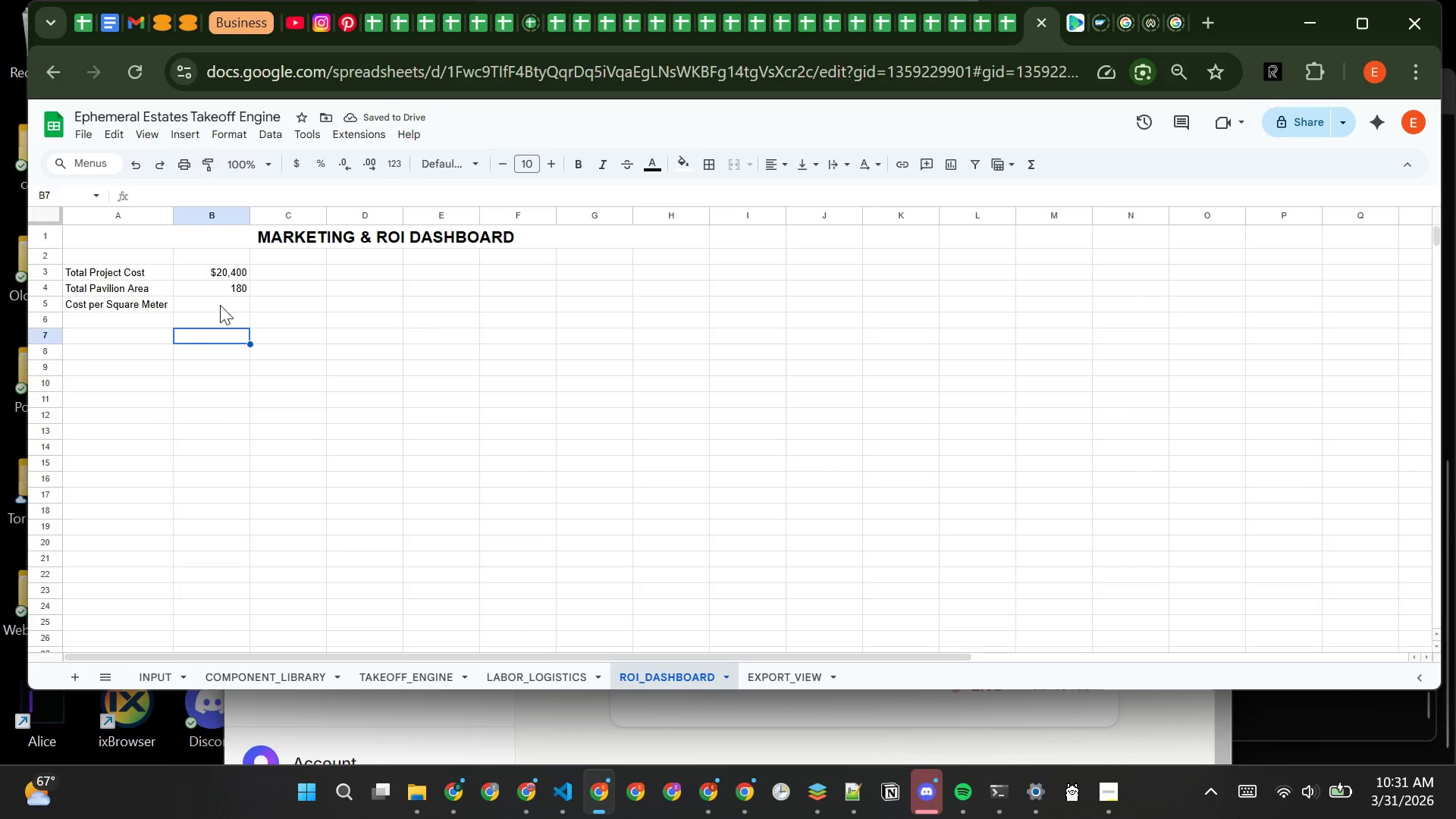 
left_click([220, 305])
 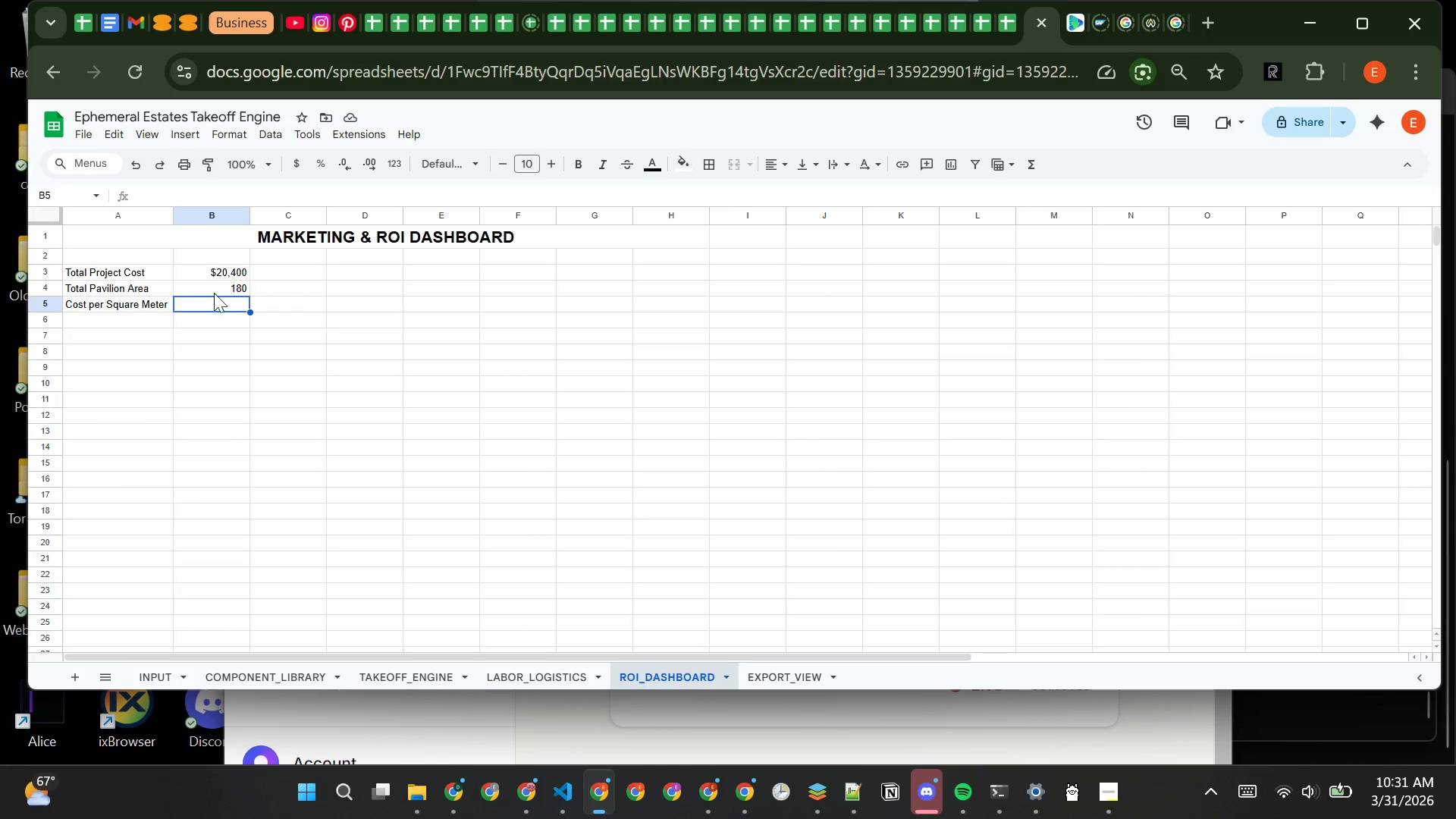 
left_click([209, 287])
 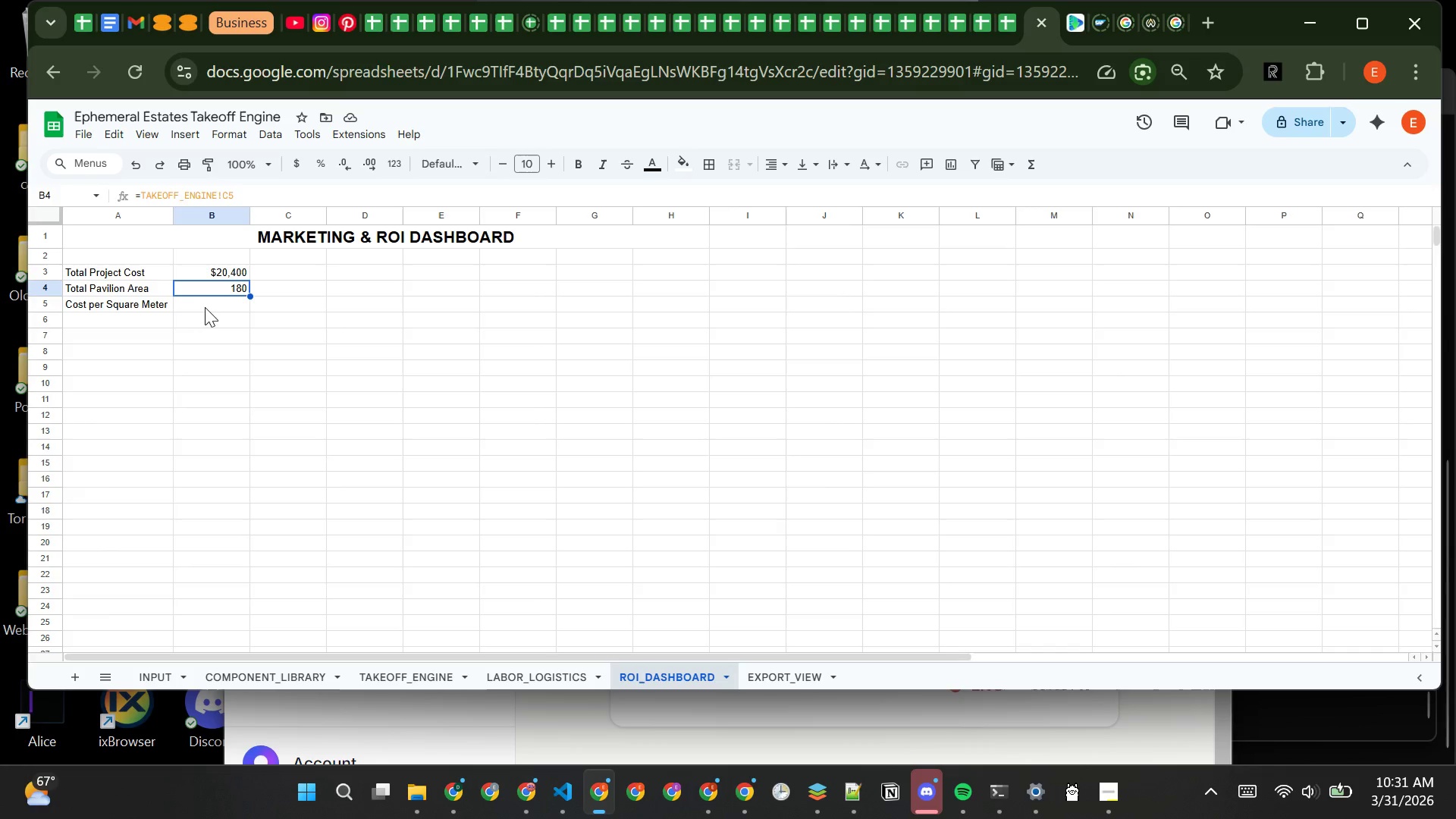 
left_click([213, 304])
 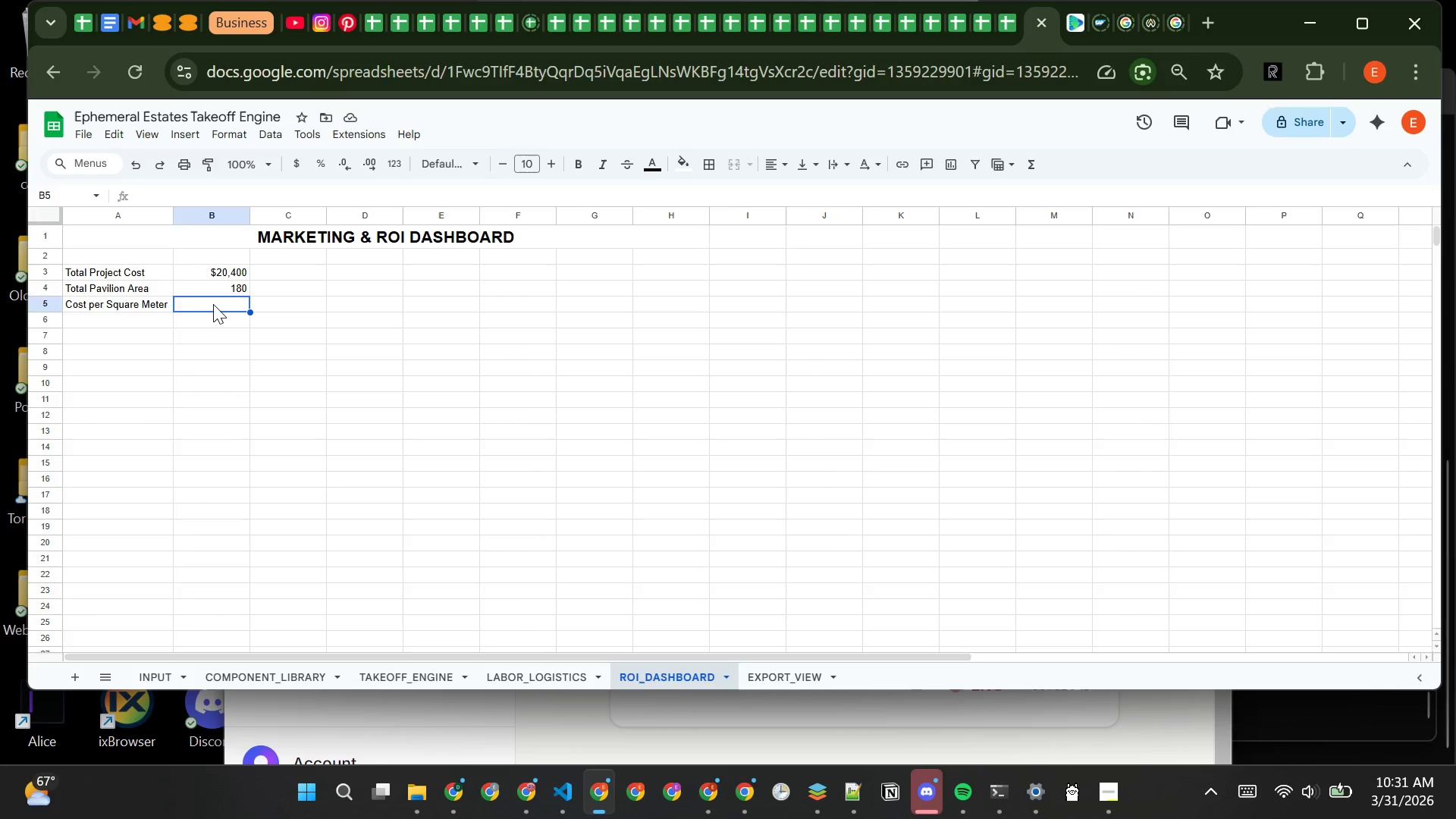 
type(=B3/B4)
 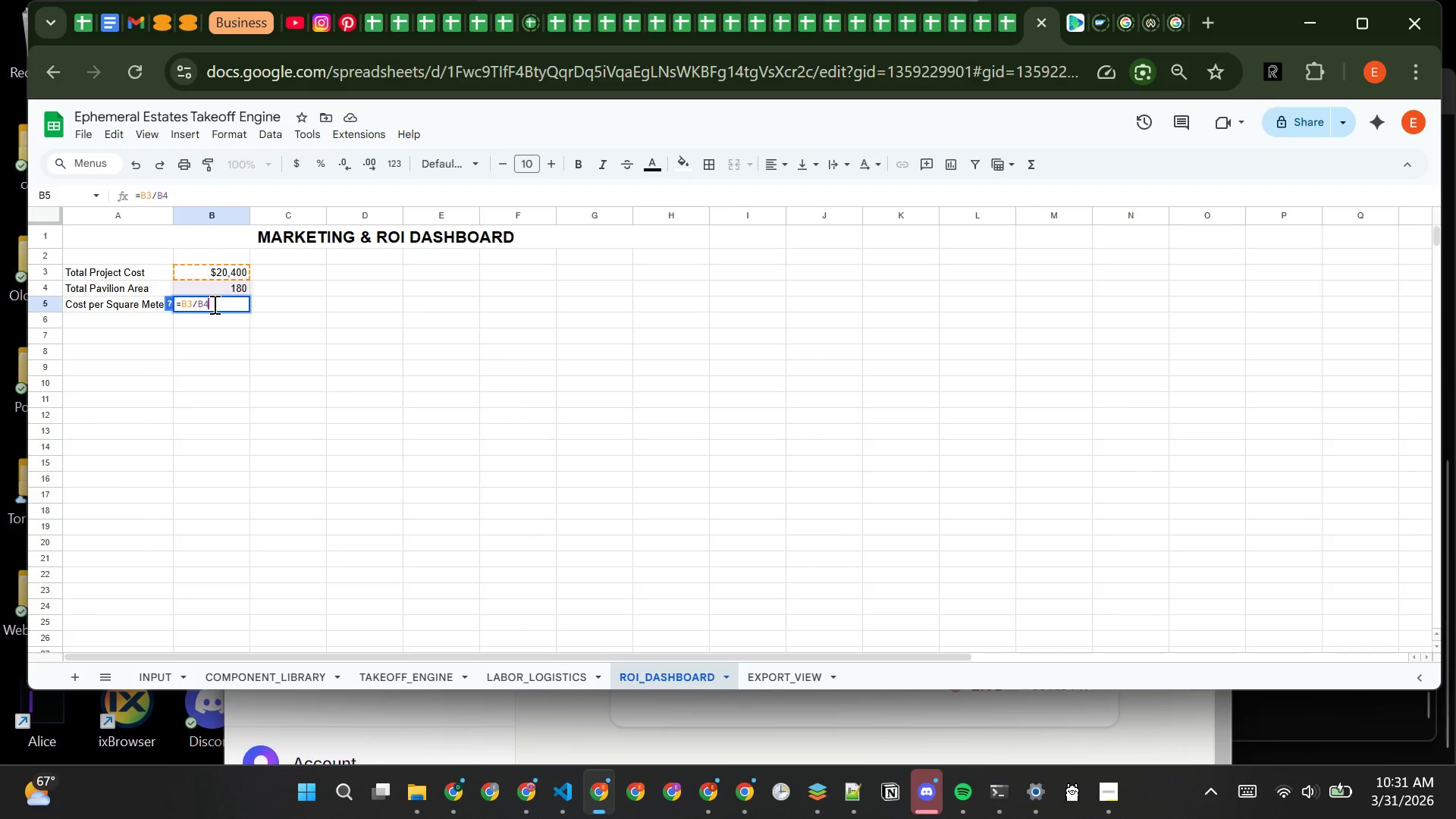 
key(Enter)
 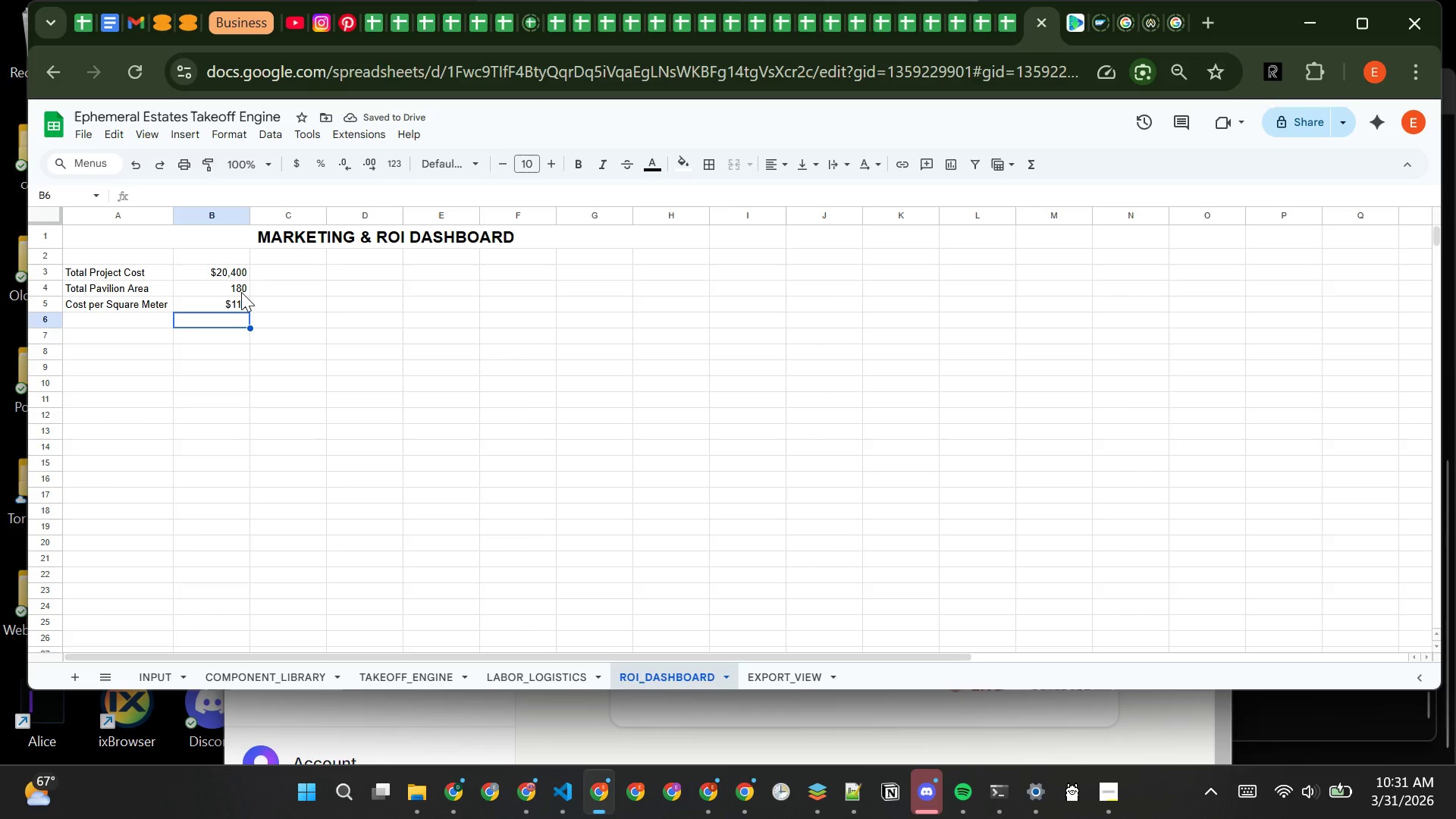 
wait(5.12)
 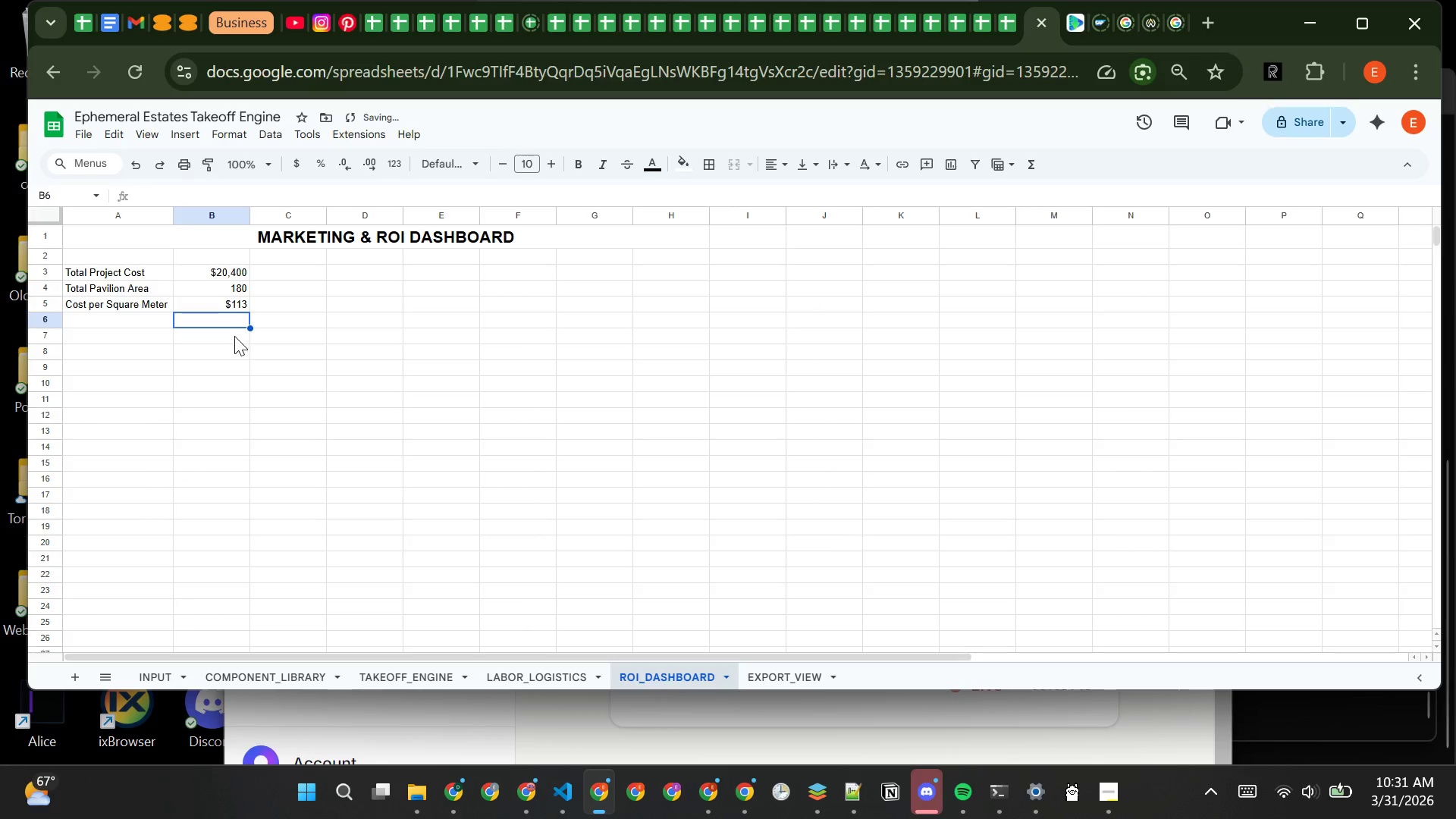 
left_click([210, 305])
 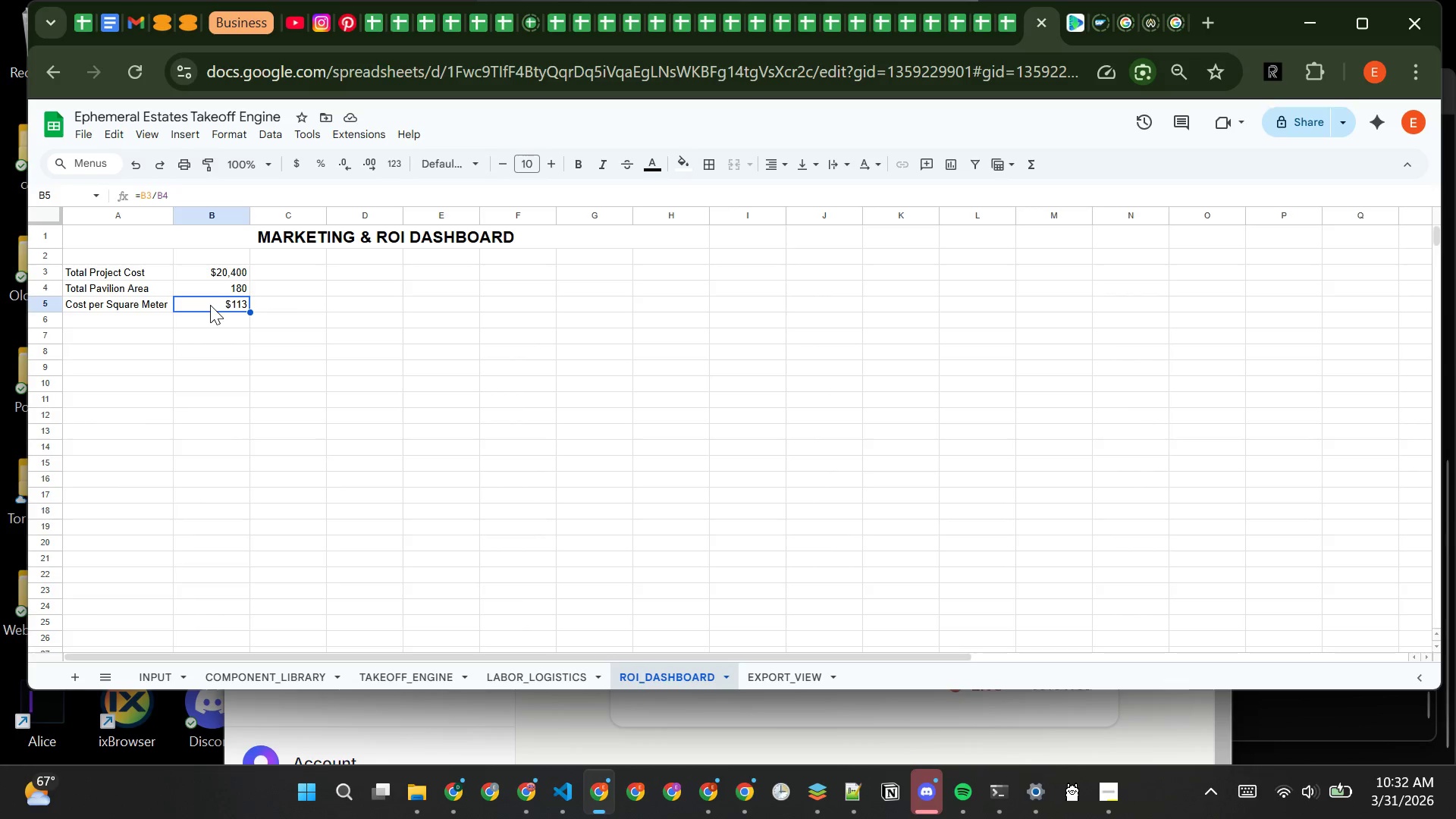 
wait(12.58)
 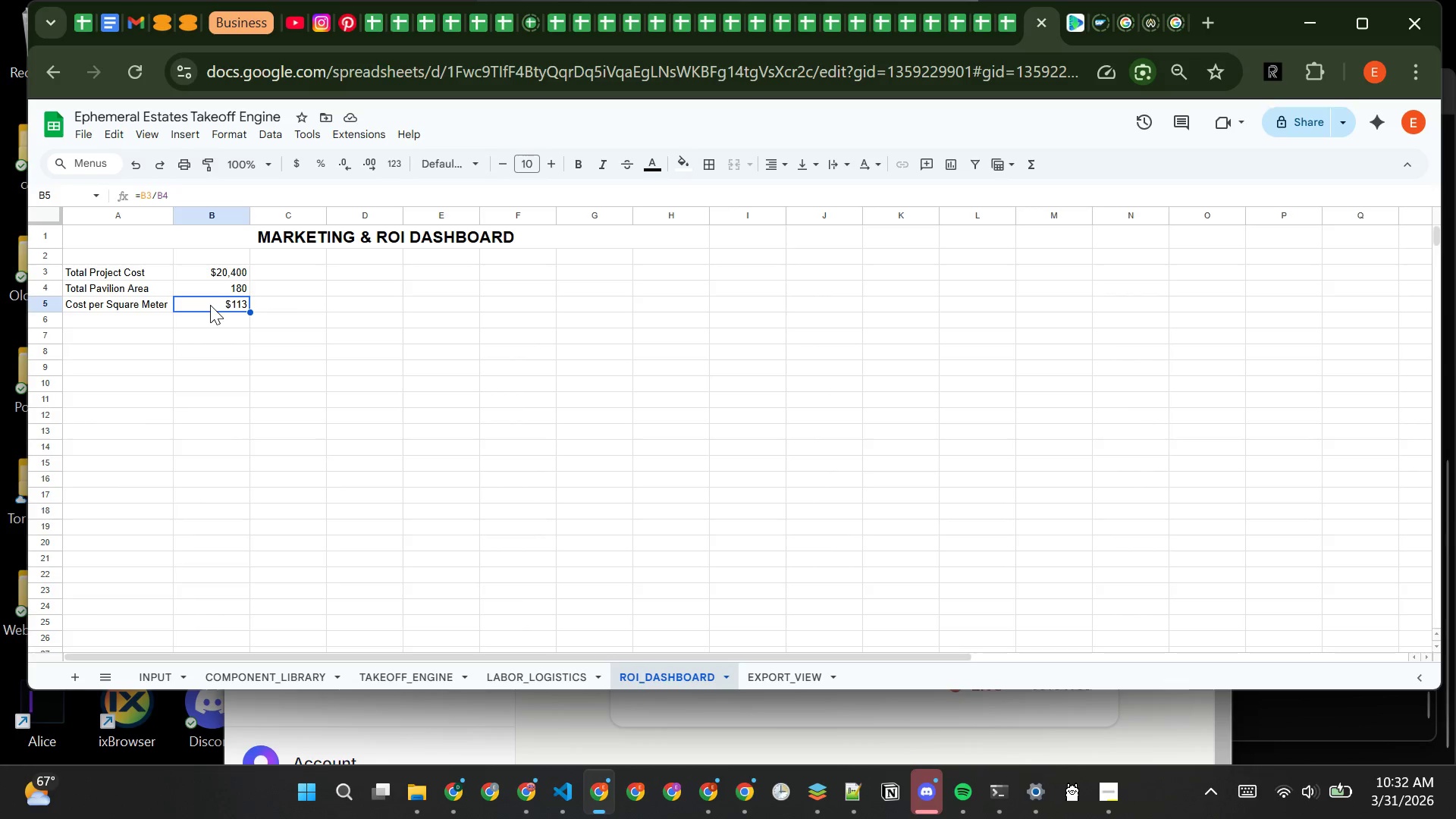 
left_click([133, 272])
 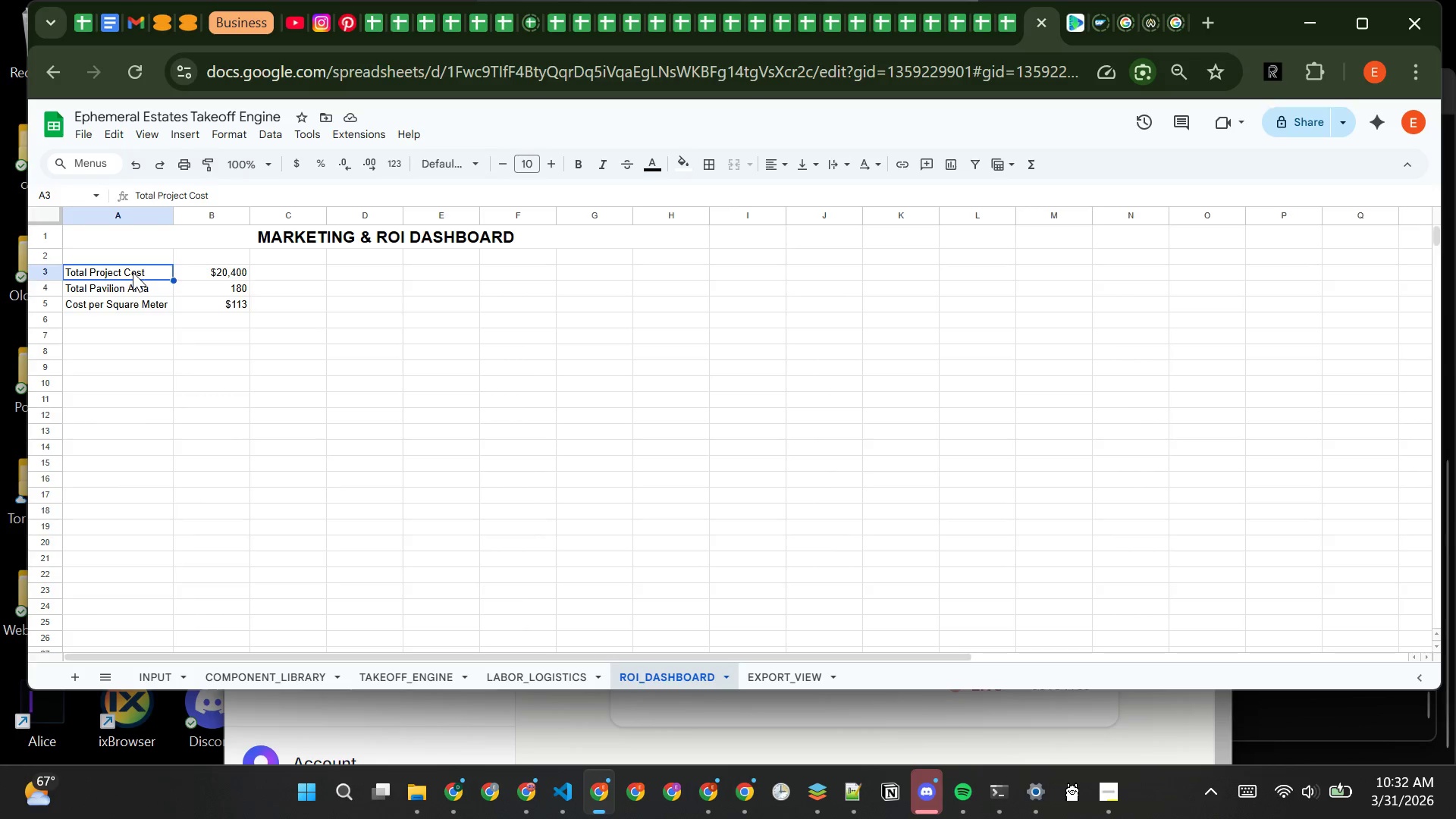 
left_click_drag(start_coordinate=[133, 272], to_coordinate=[179, 305])
 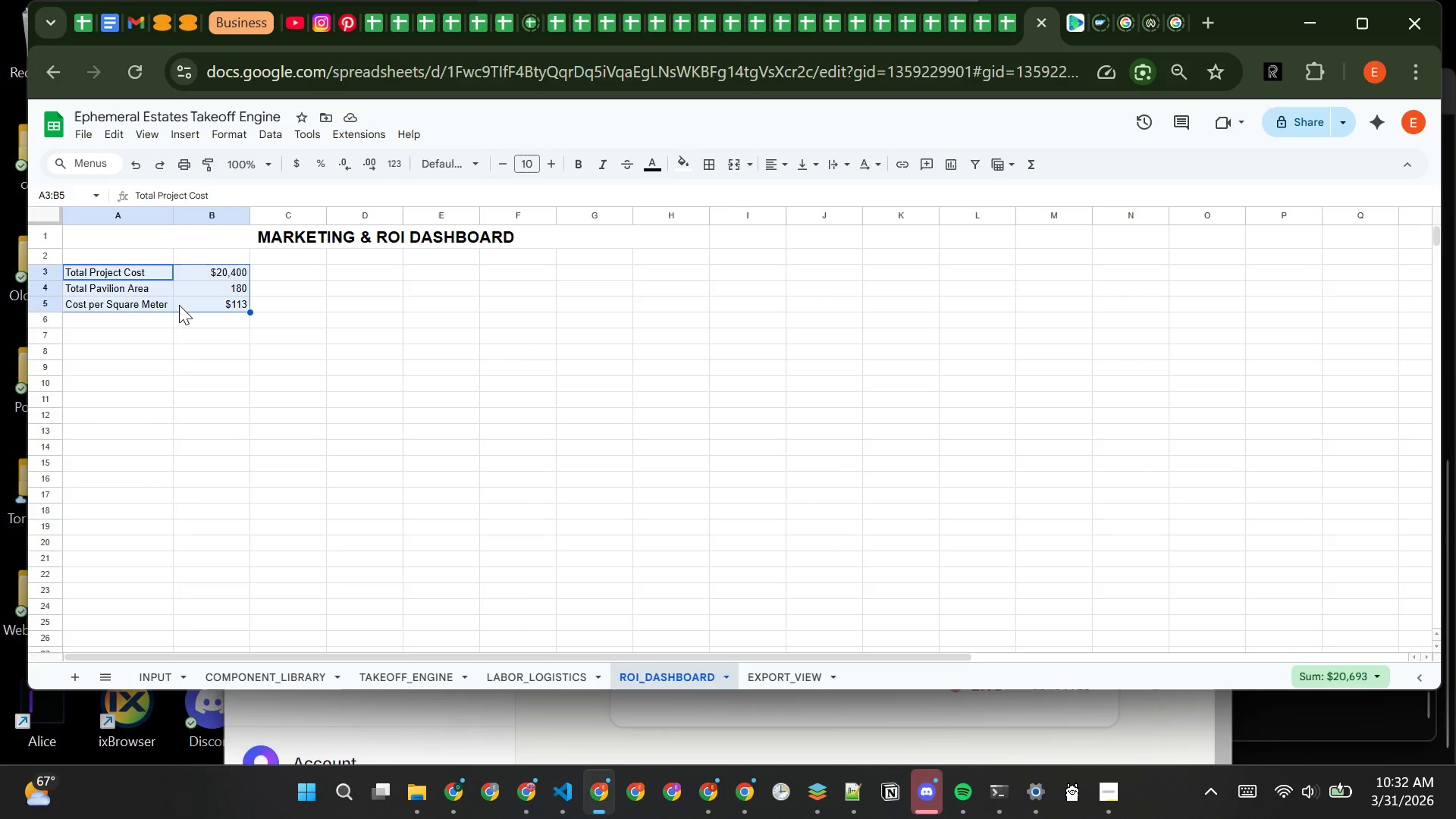 
key(Control+B)
 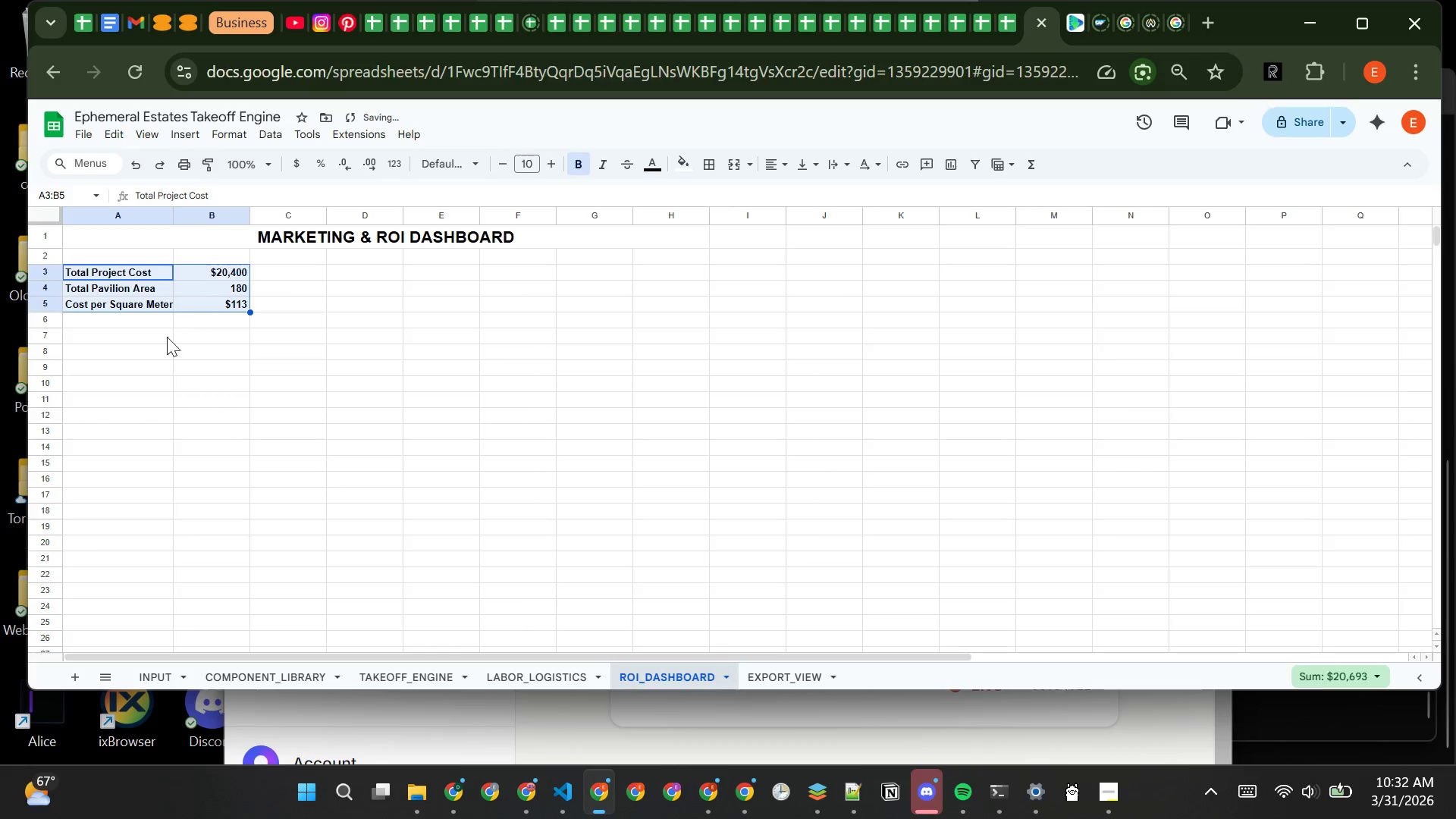 
left_click([158, 339])
 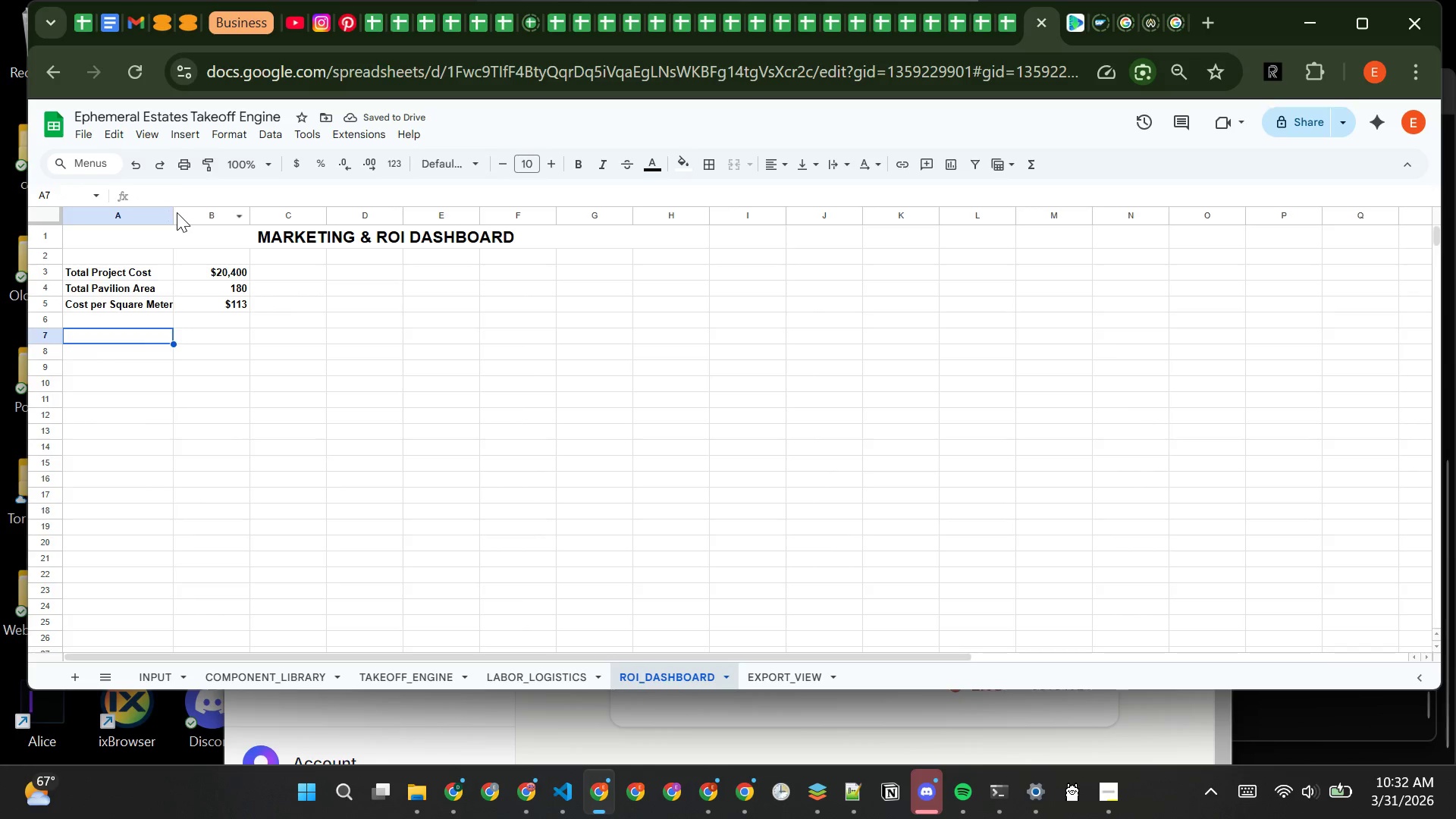 
left_click_drag(start_coordinate=[173, 212], to_coordinate=[184, 218])
 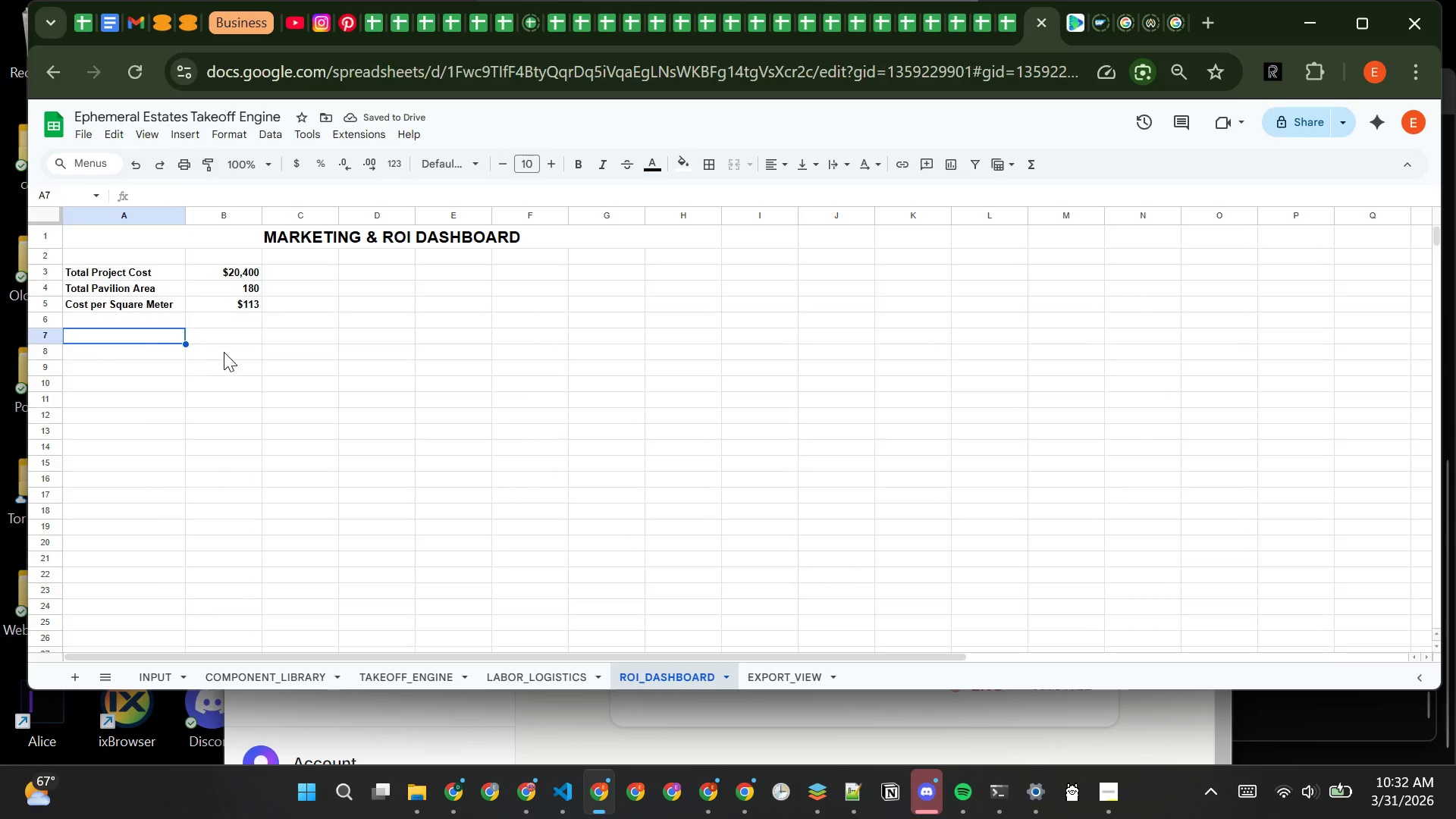 
wait(6.97)
 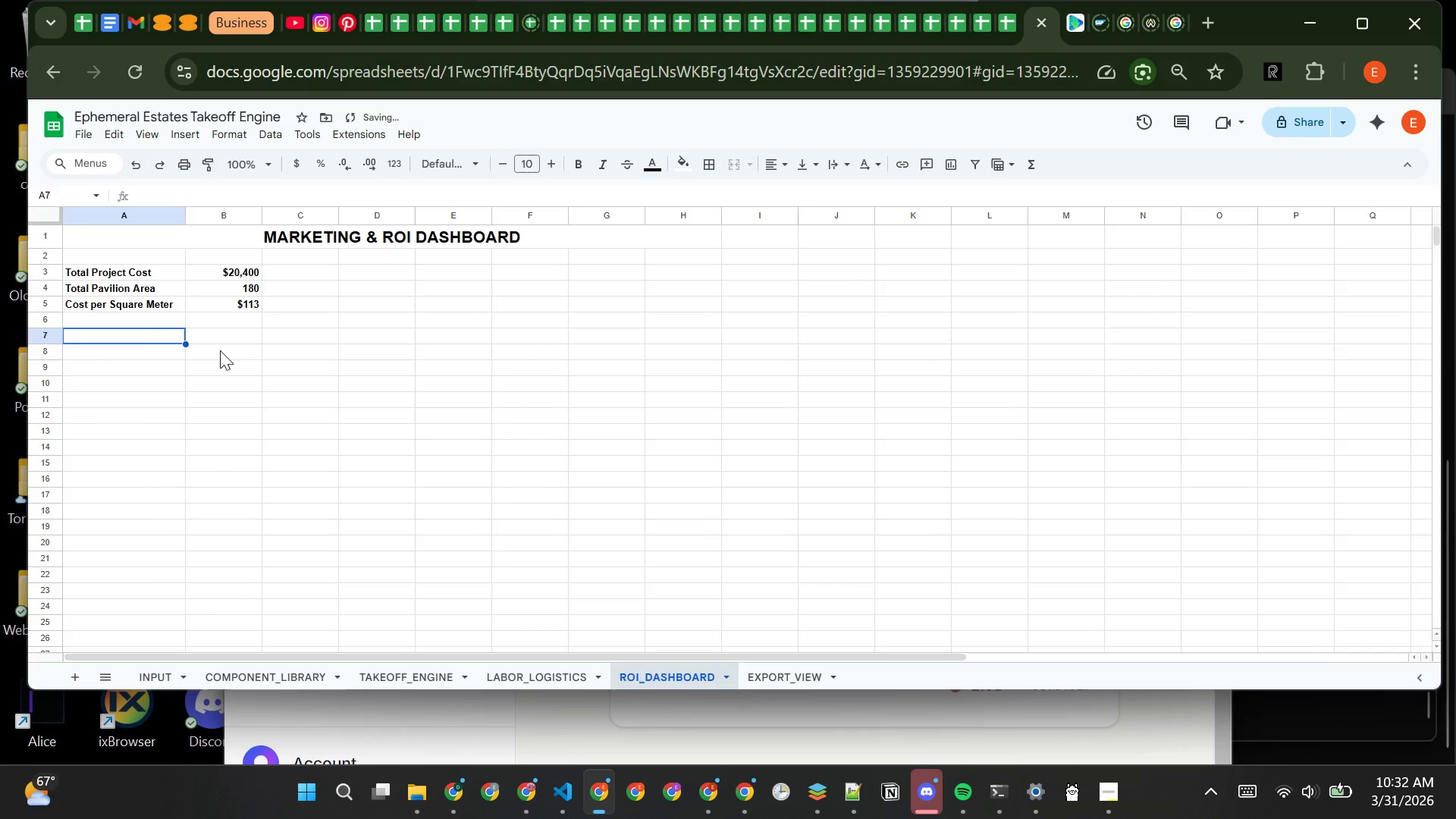 
left_click([86, 347])
 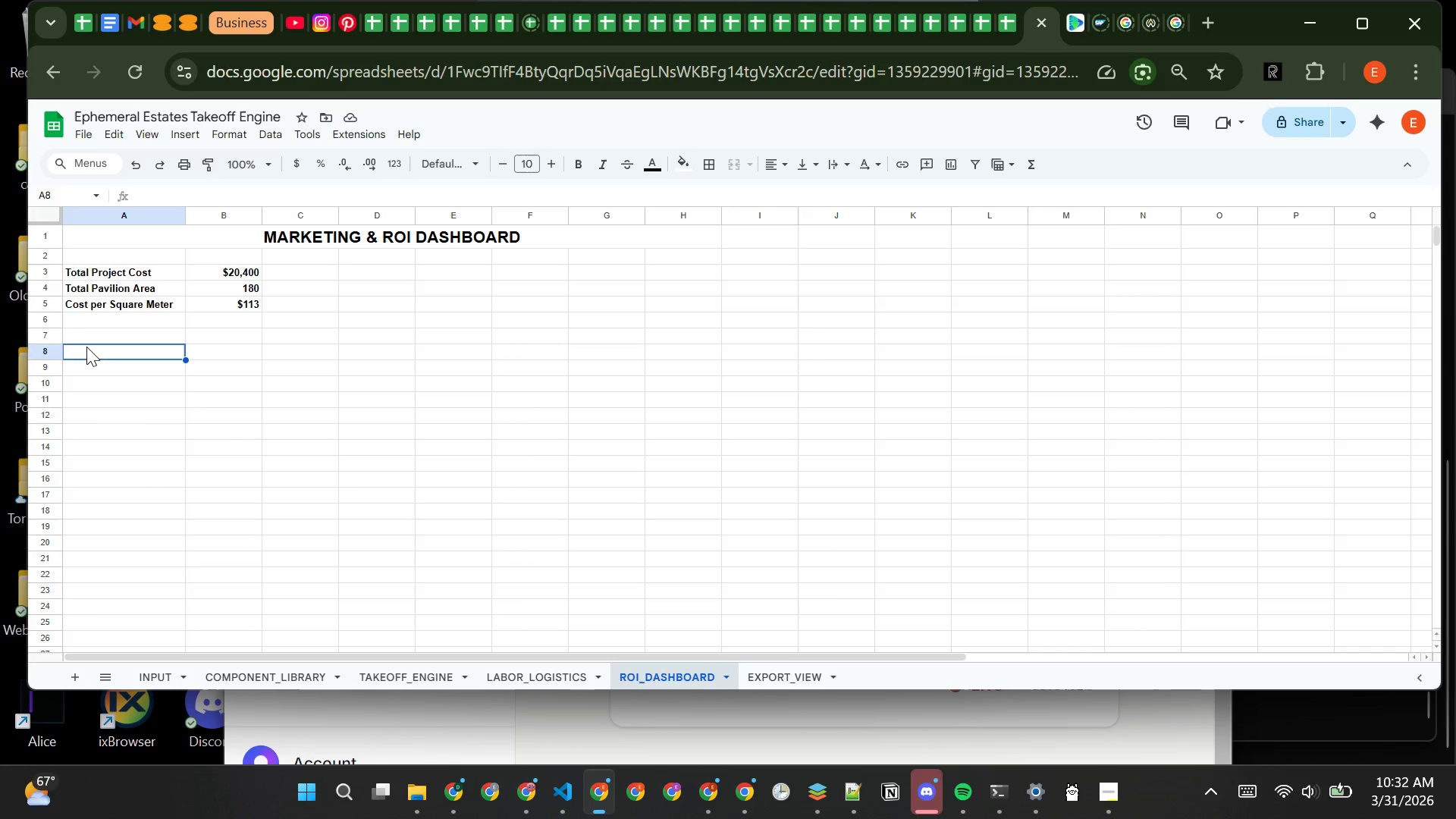 
type(p)
key(Backspace)
type(p)
key(Backspace)
type(P)
key(Backspace)
type(Pricin)
 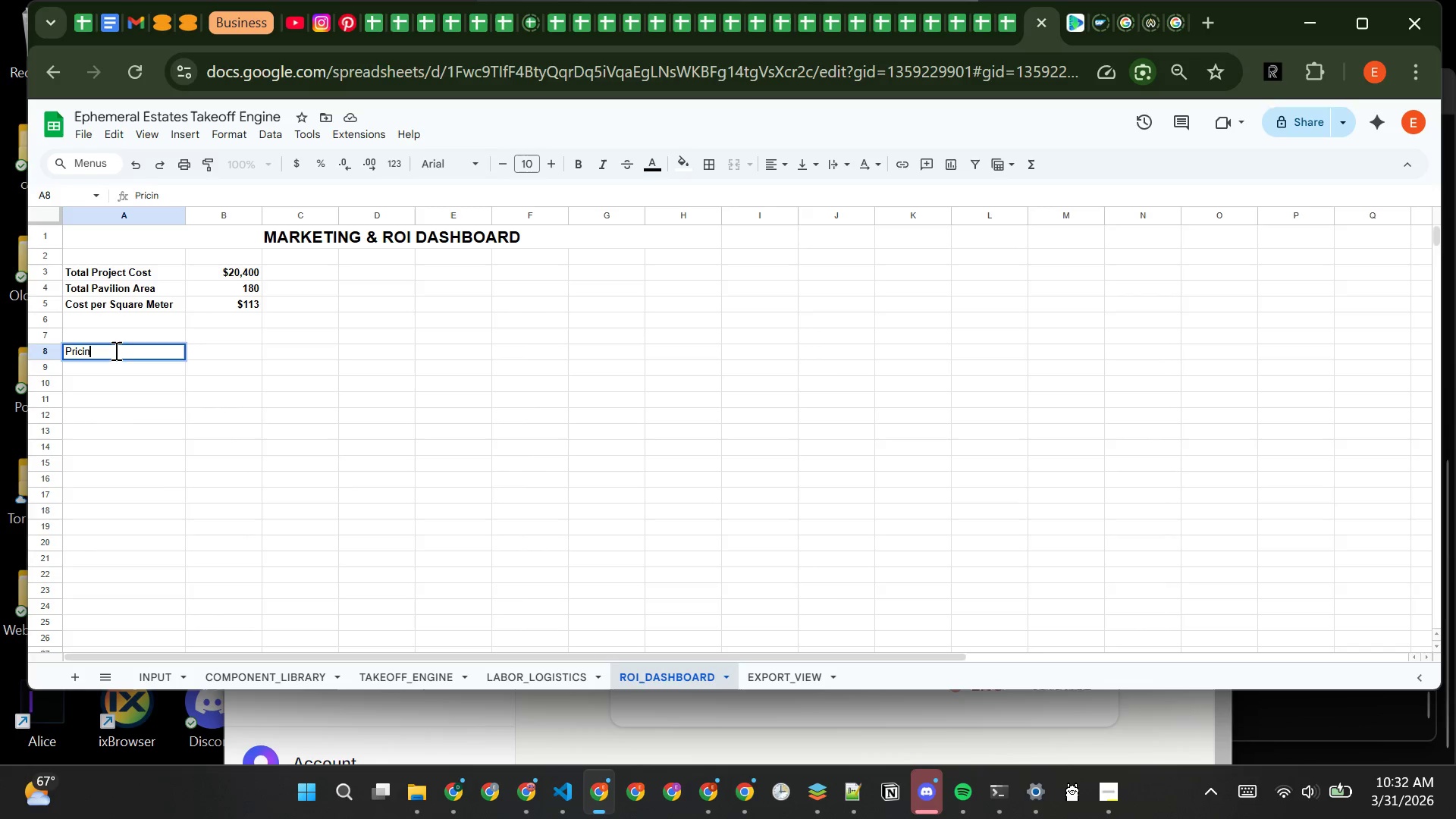 
type(g Tier)
 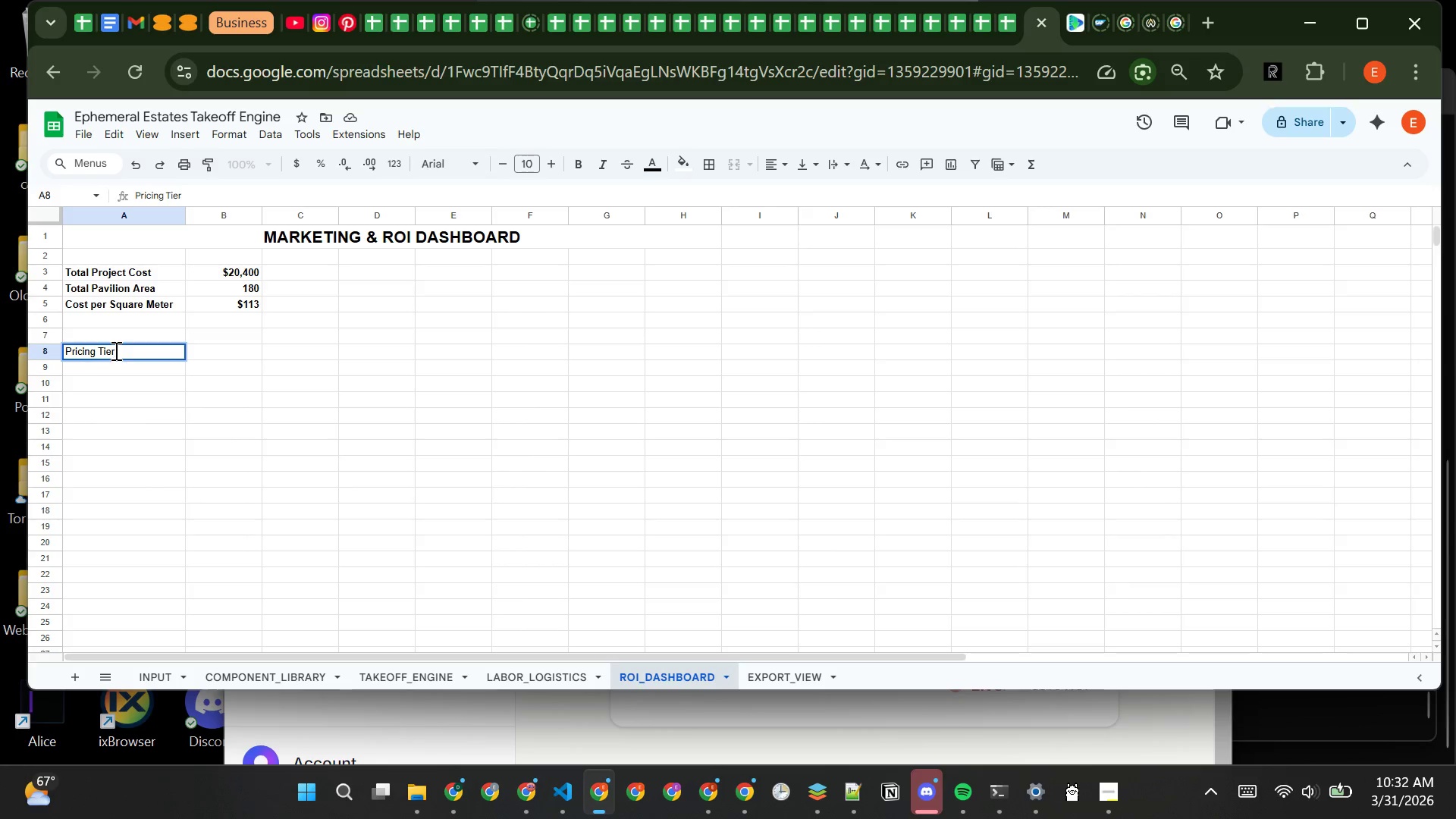 
key(Enter)
 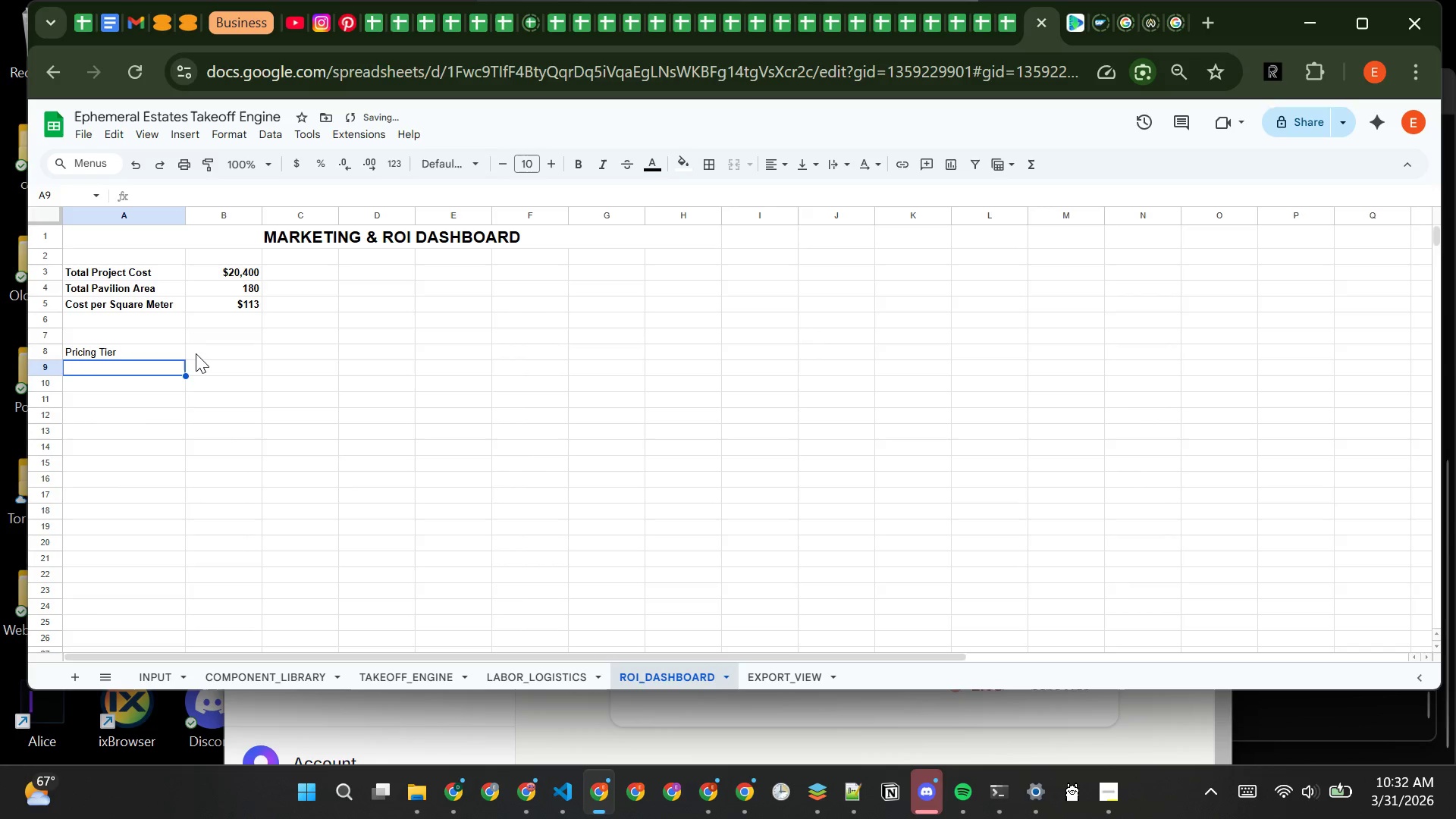 
left_click([198, 353])
 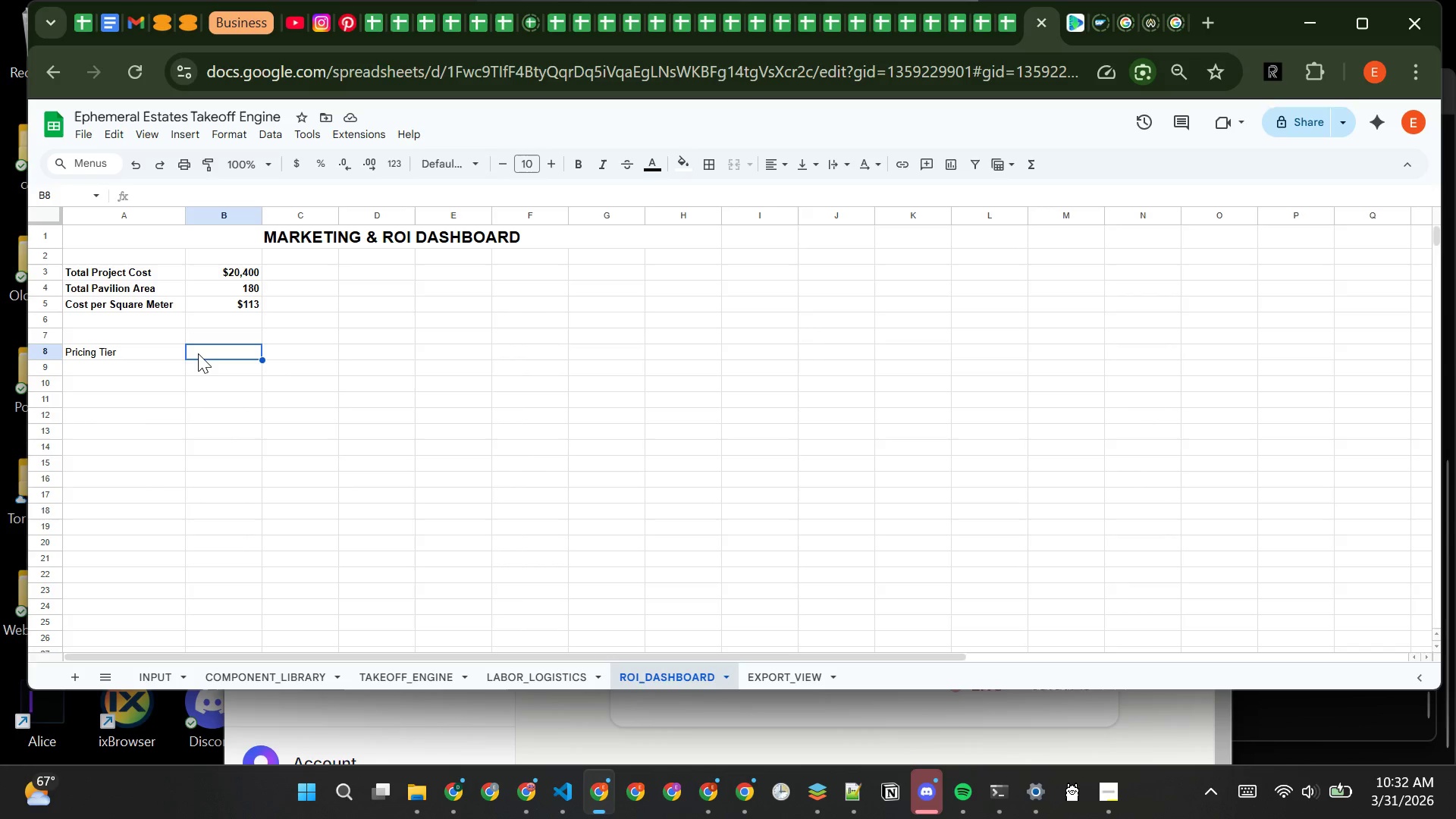 
wait(10.17)
 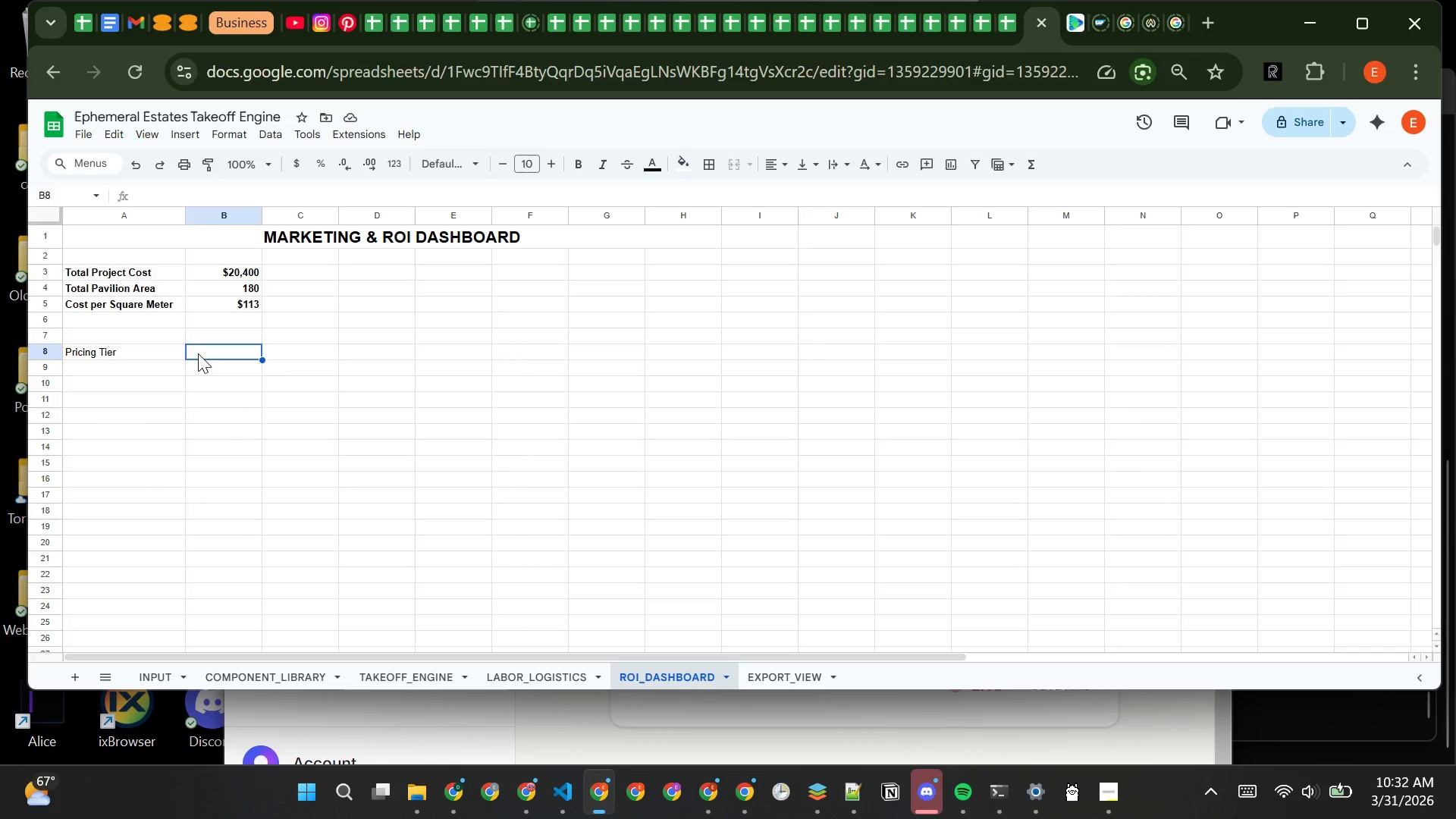 
type(Price per Rental ($))
 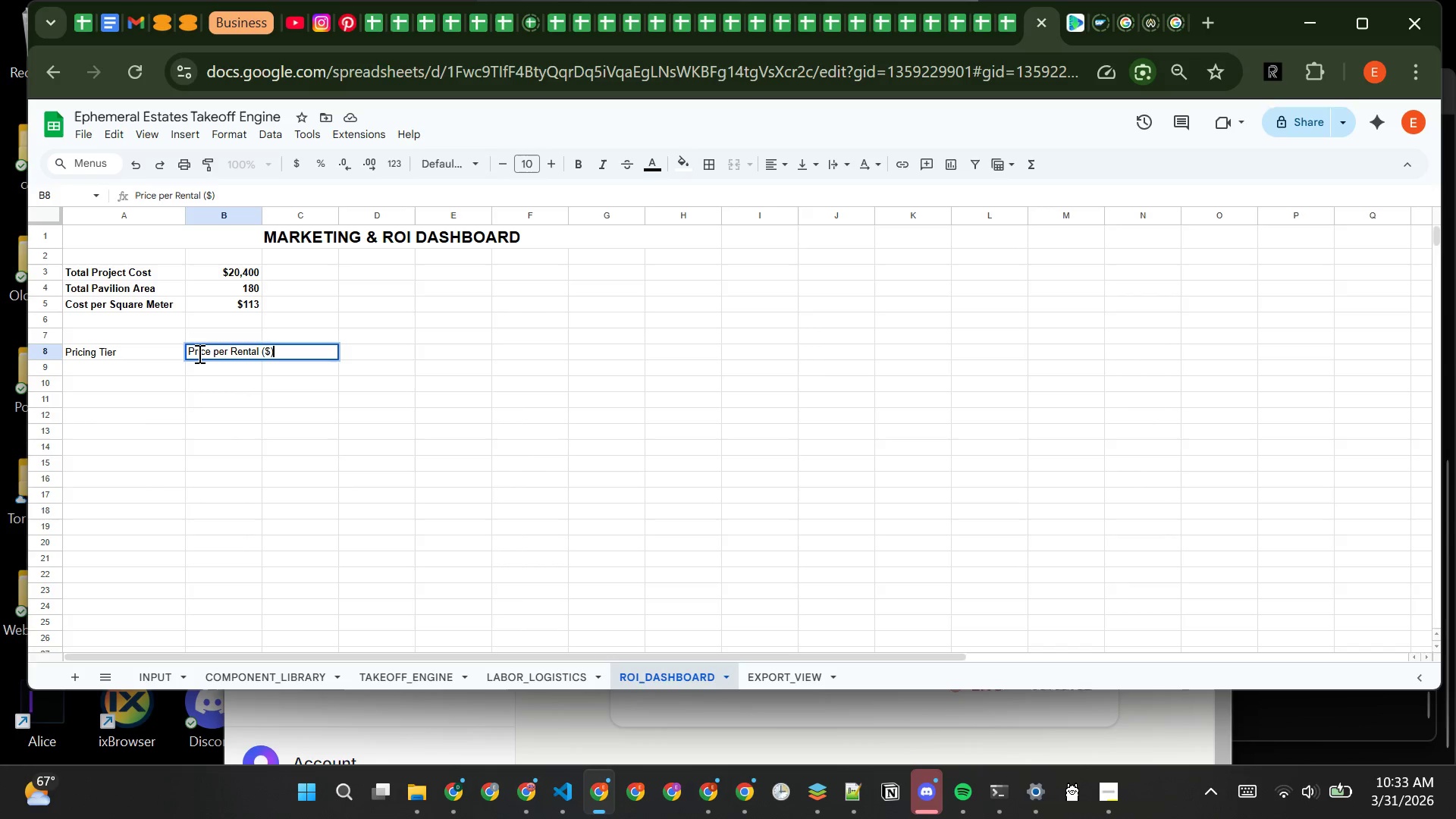 
key(Enter)
 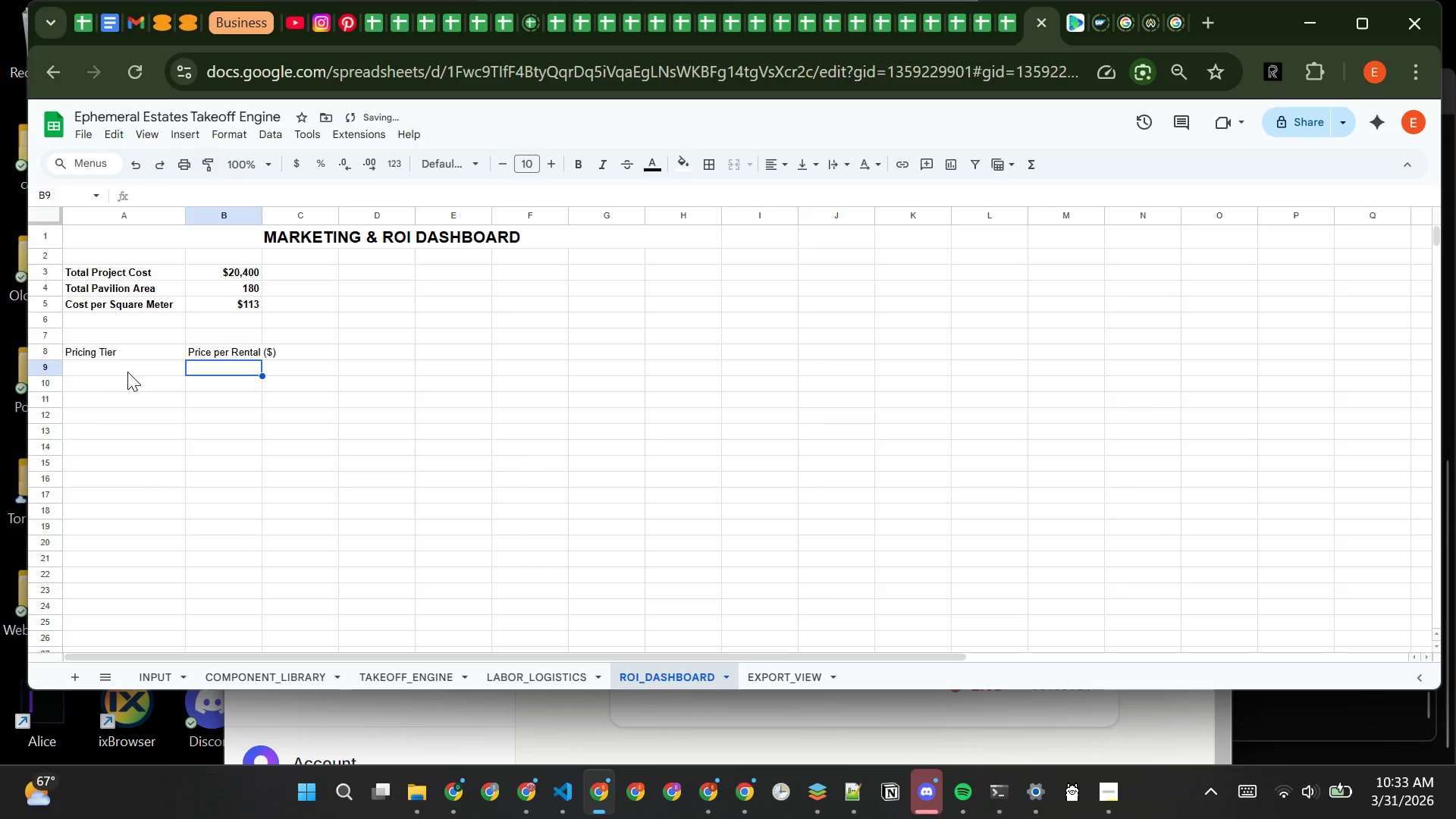 
left_click([129, 369])
 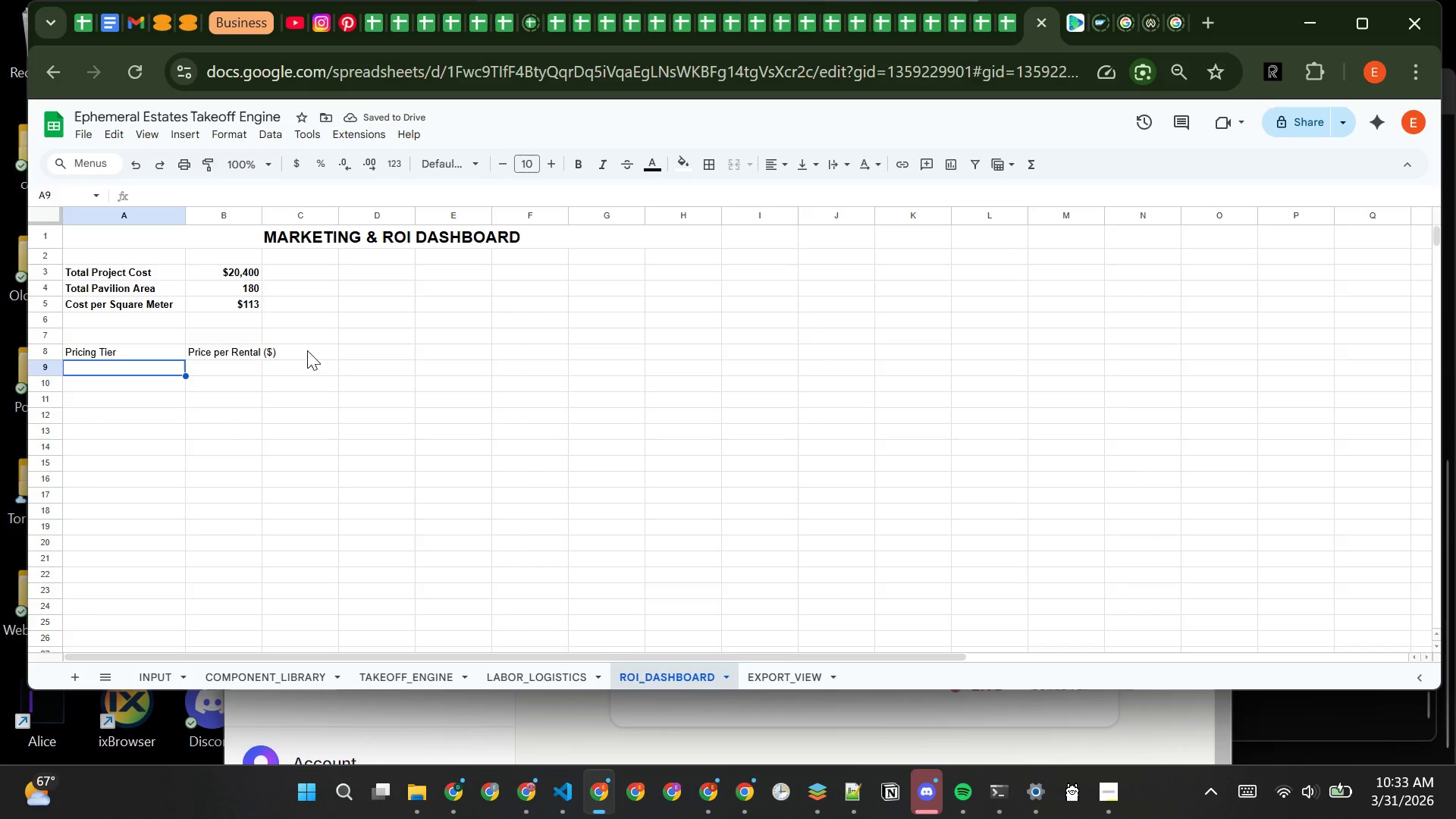 
left_click([317, 352])
 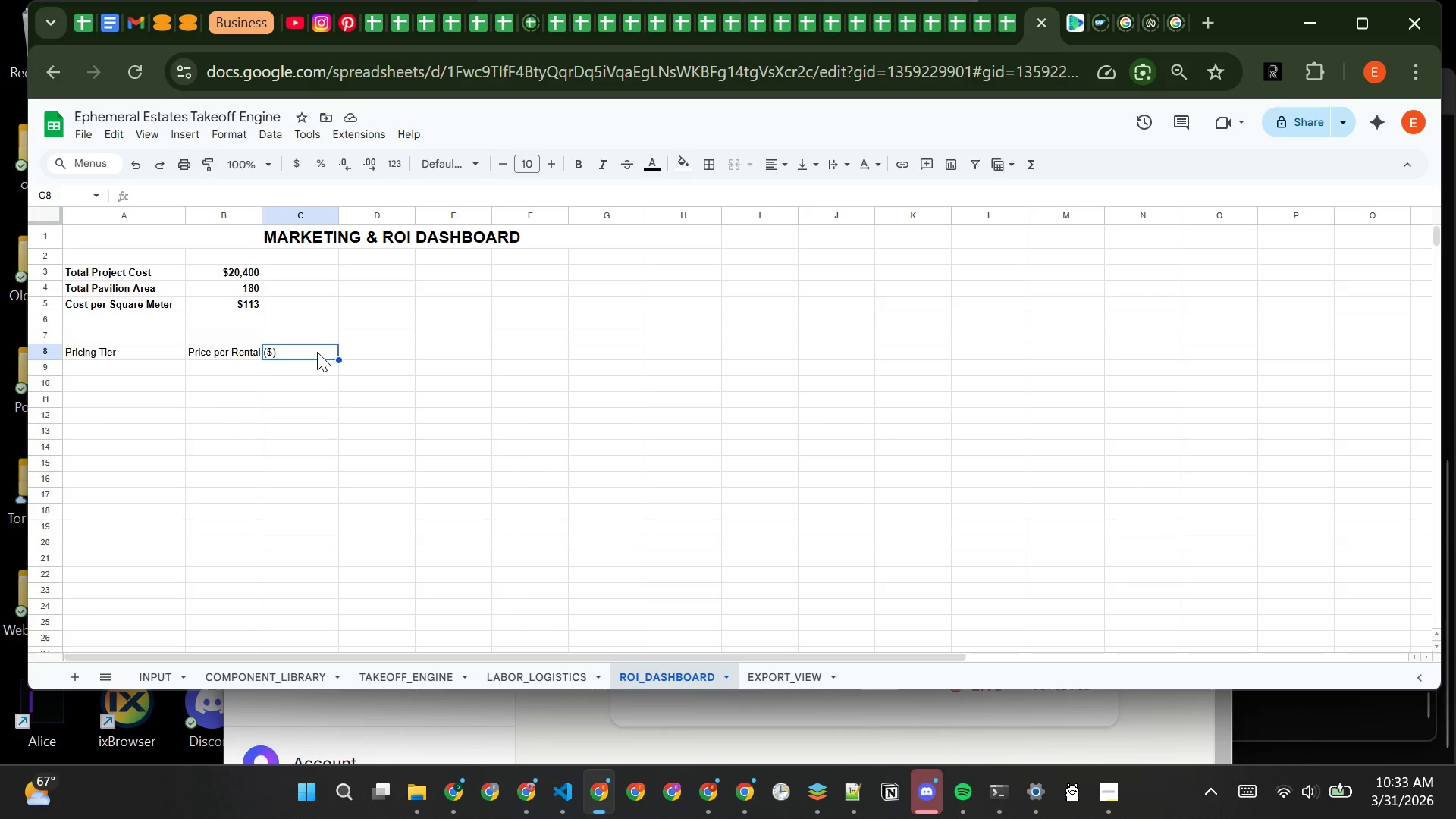 
type(Estimated Rentals)
key(Tab)
type(Total Revenue)
key(Tab)
type(Profit)
key(Tab)
type(pROFIT mARGIN)
key(Backspace)
key(Backspace)
key(Backspace)
key(Backspace)
key(Backspace)
key(Backspace)
key(Backspace)
key(Backspace)
key(Backspace)
key(Backspace)
key(Backspace)
key(Backspace)
key(Backspace)
type(PP)
key(Backspace)
type(rofit Margin %)
 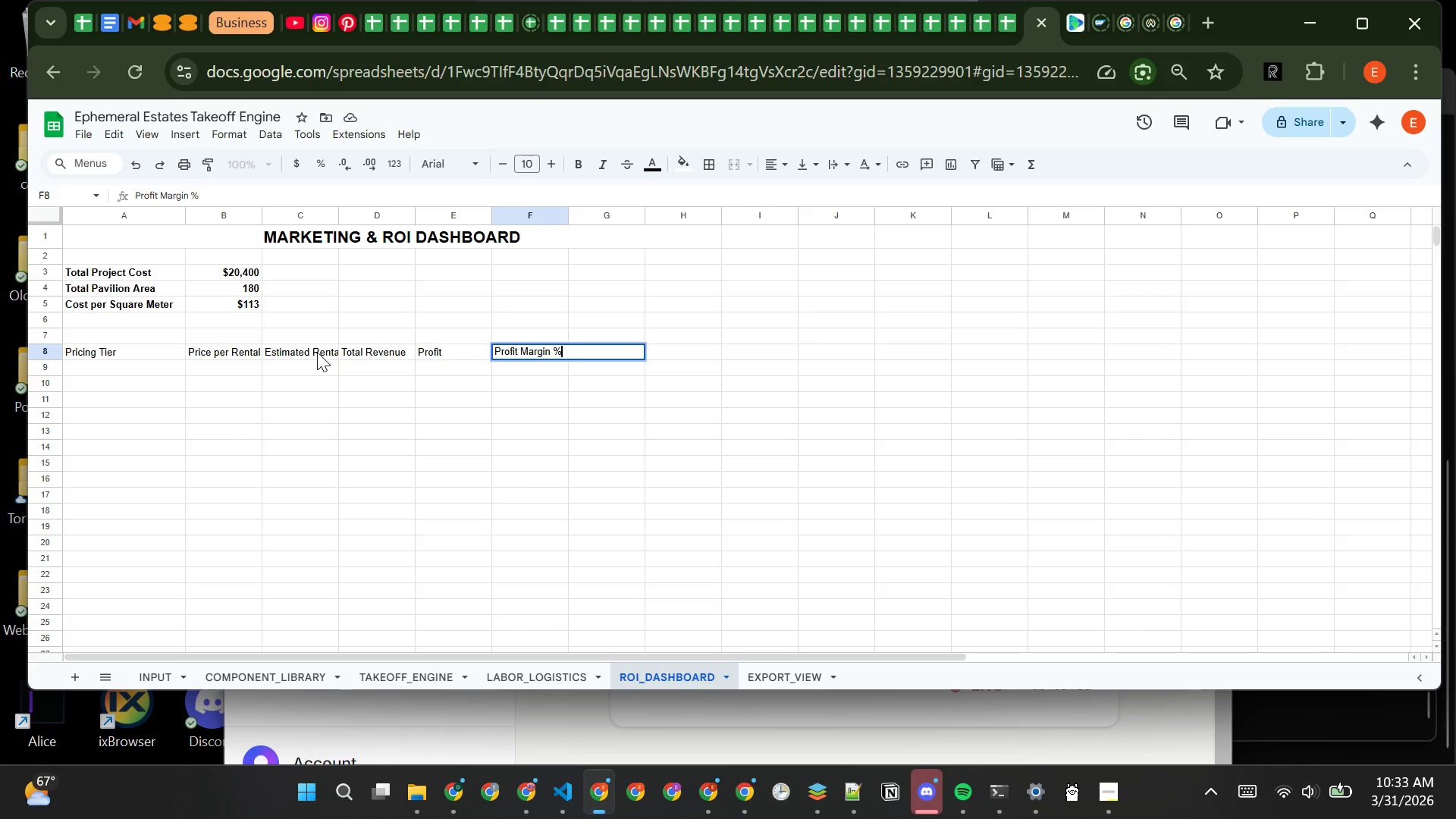 
key(Enter)
 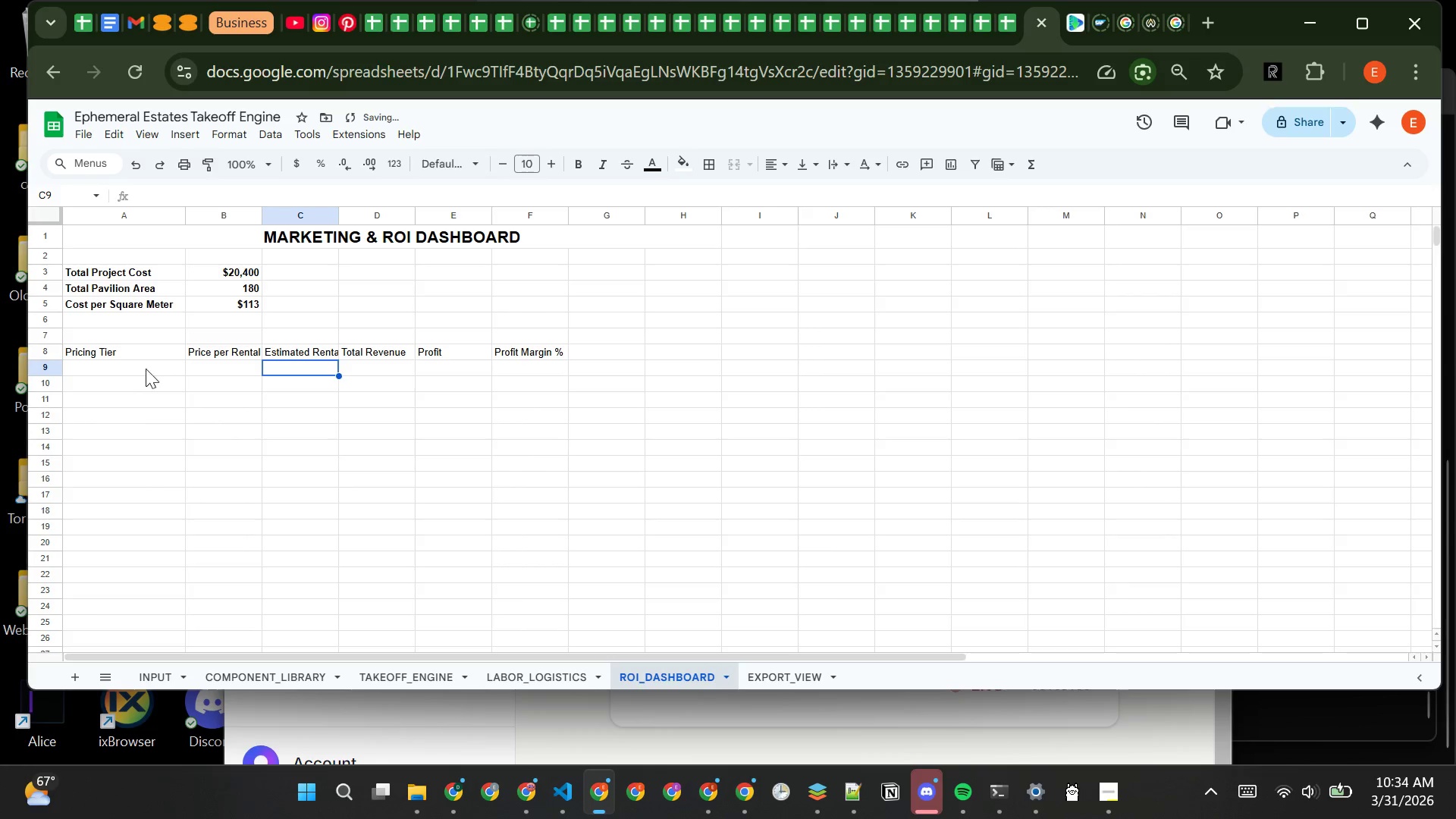 
left_click([141, 371])
 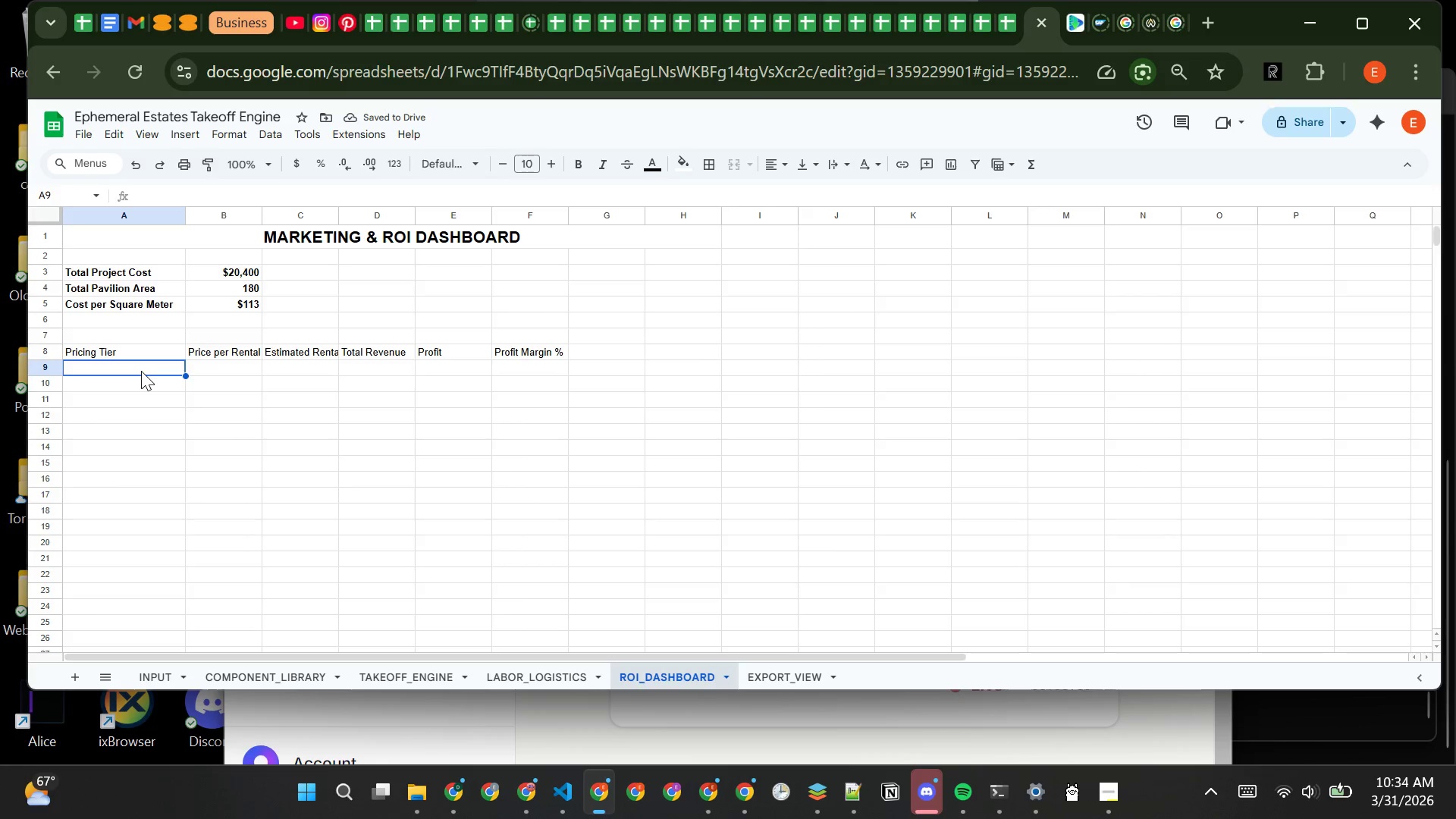 
type(Low Season)
 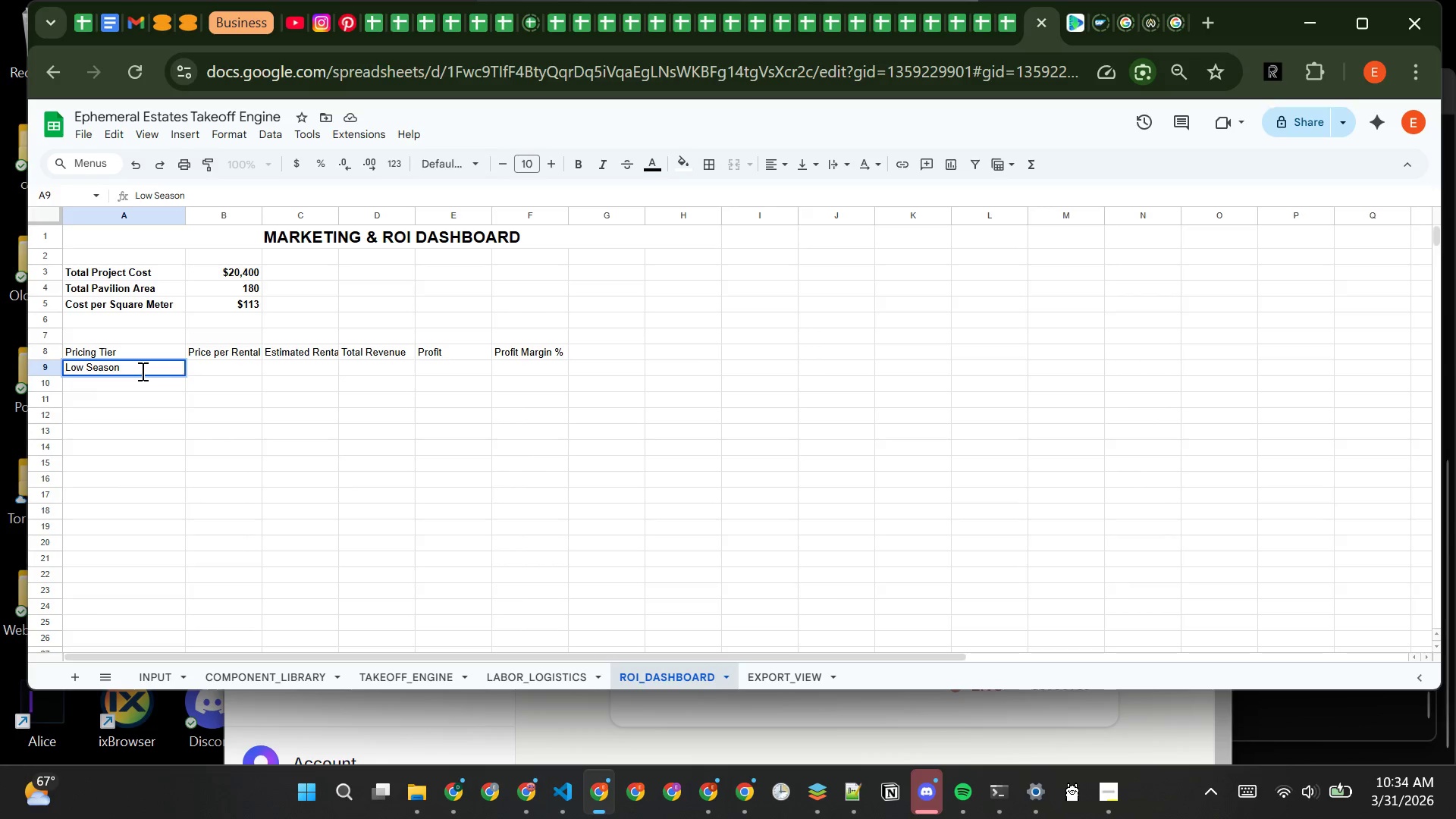 
key(Enter)
 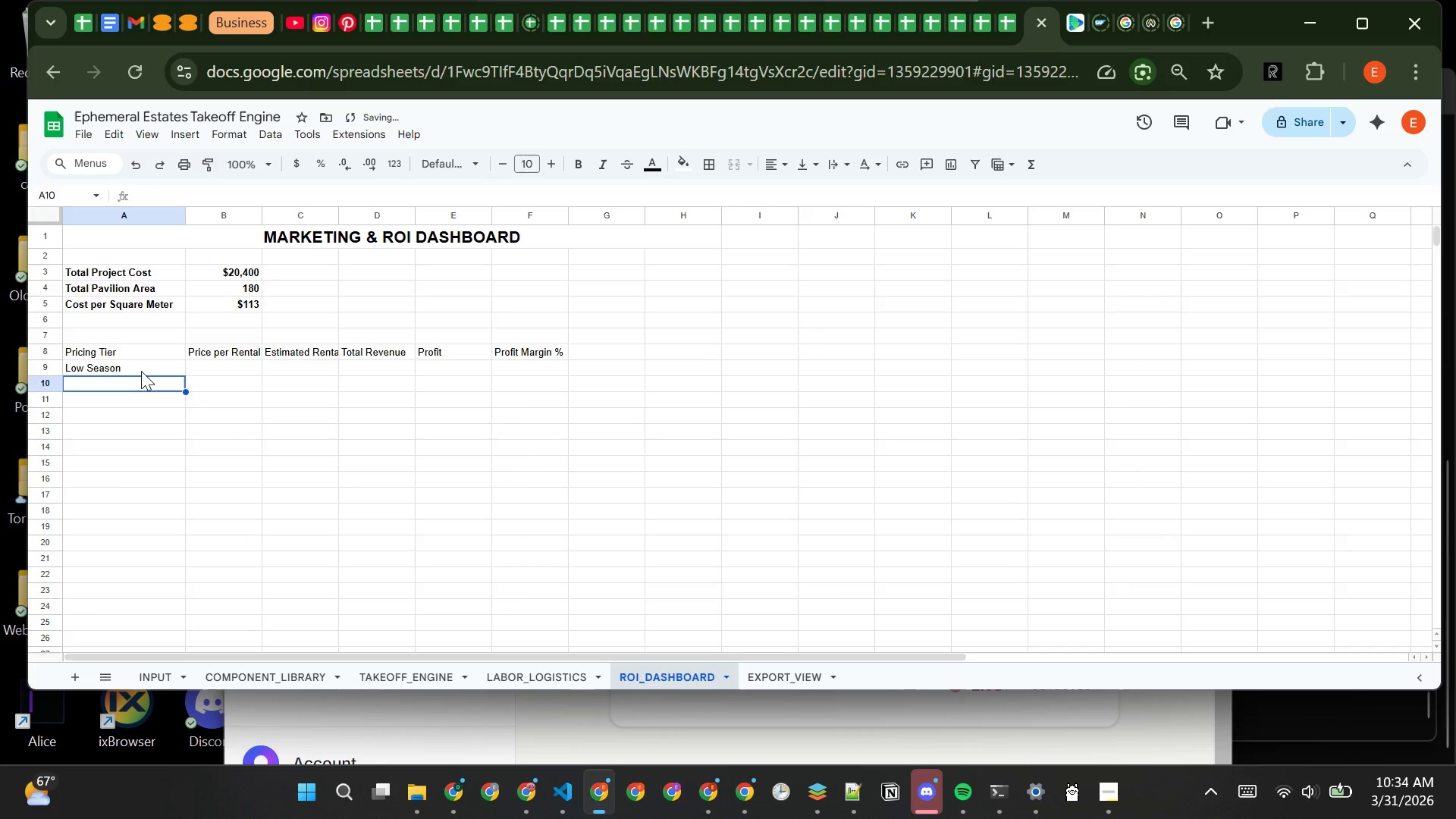 
type(Mid Season)
 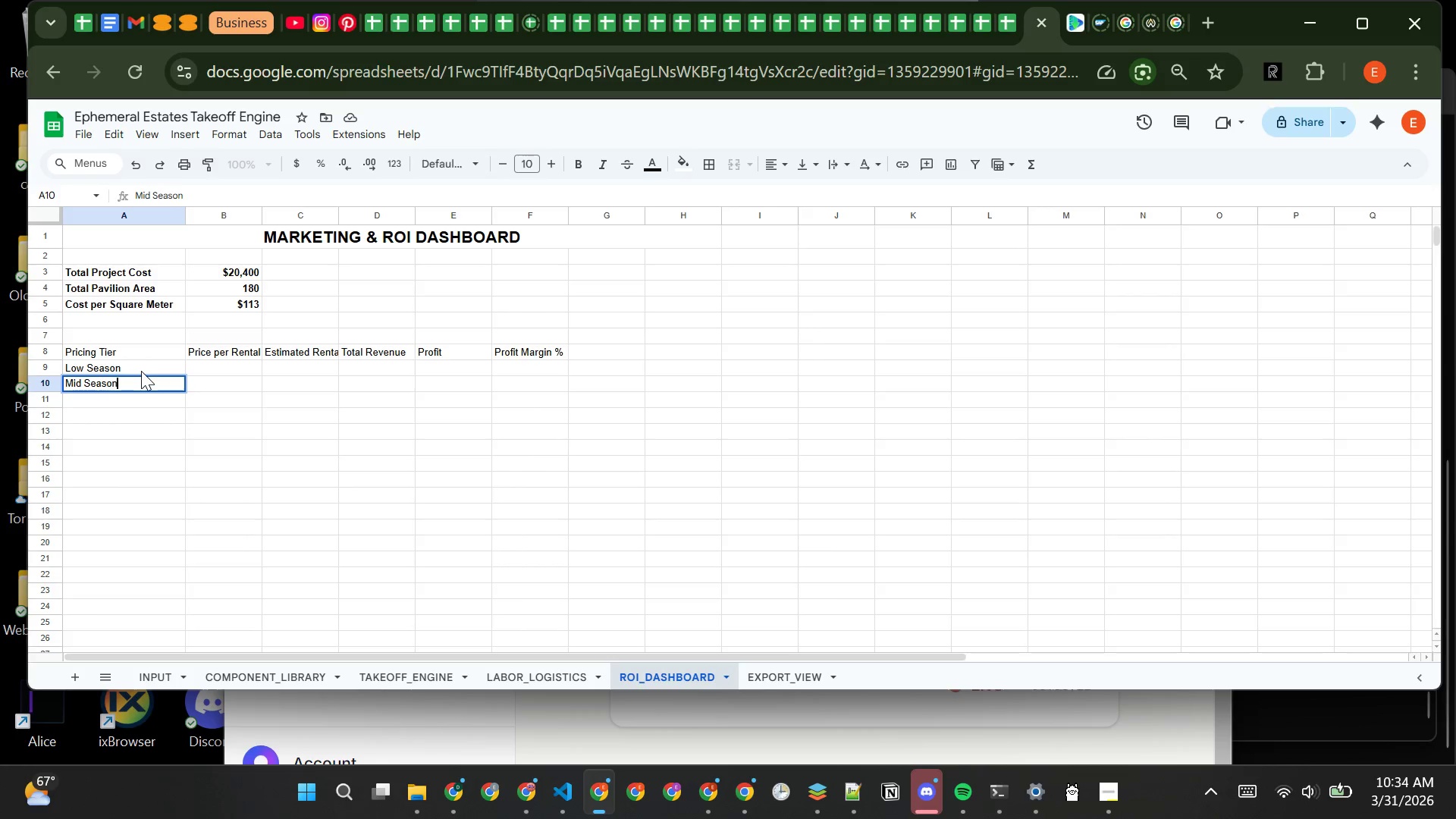 
key(Enter)
 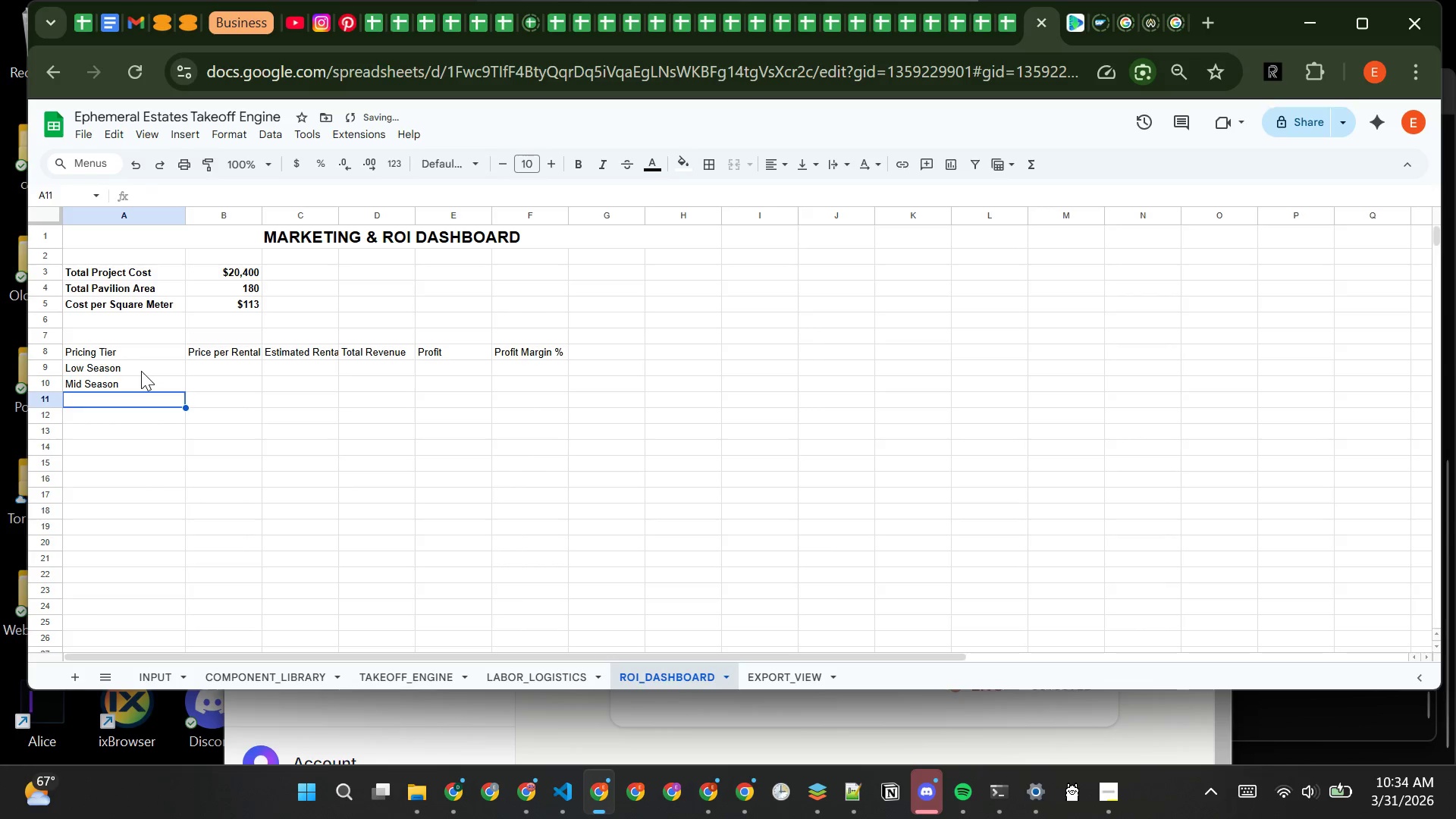 
type(Peak Season)
 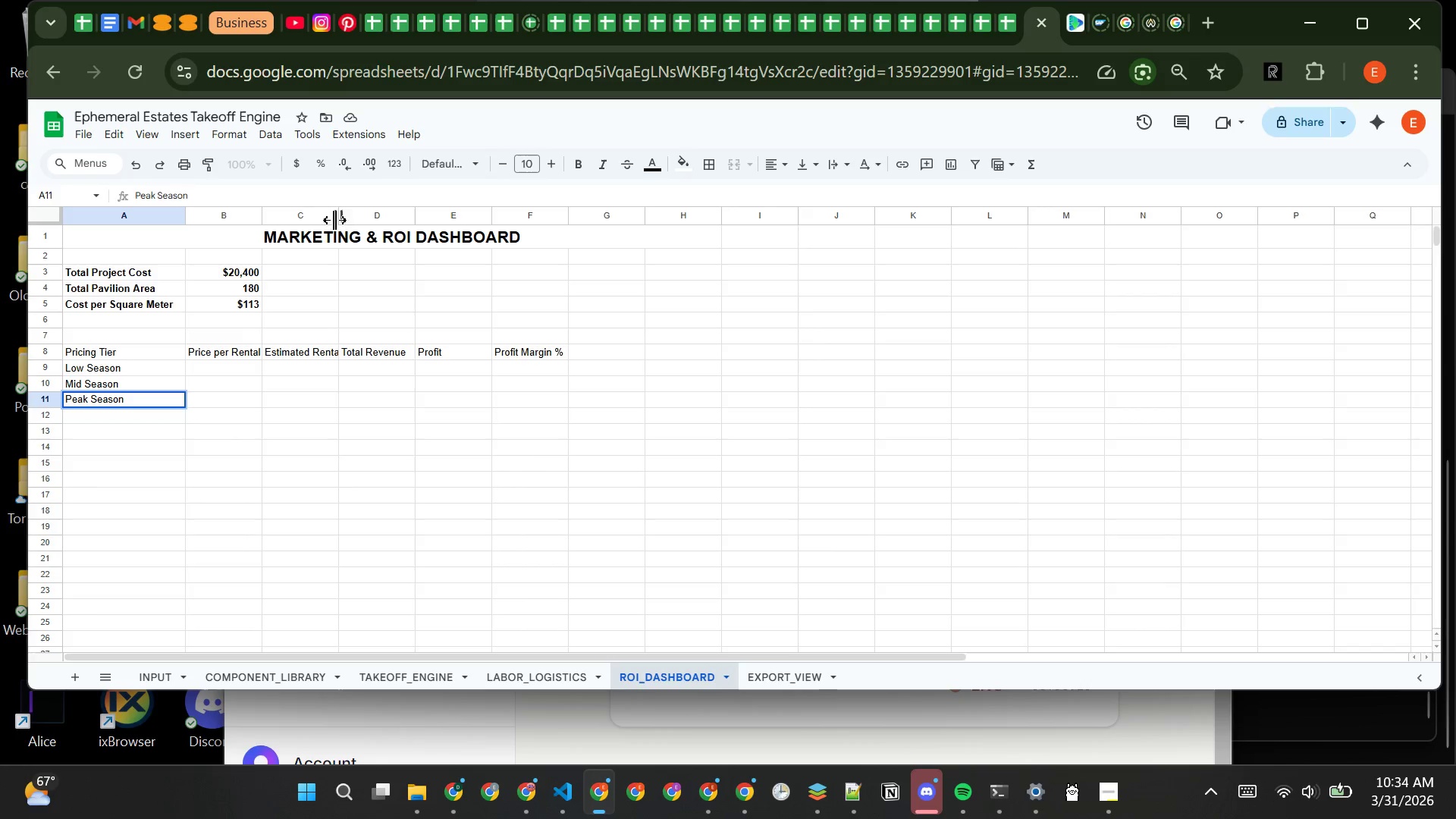 
left_click_drag(start_coordinate=[342, 213], to_coordinate=[354, 213])
 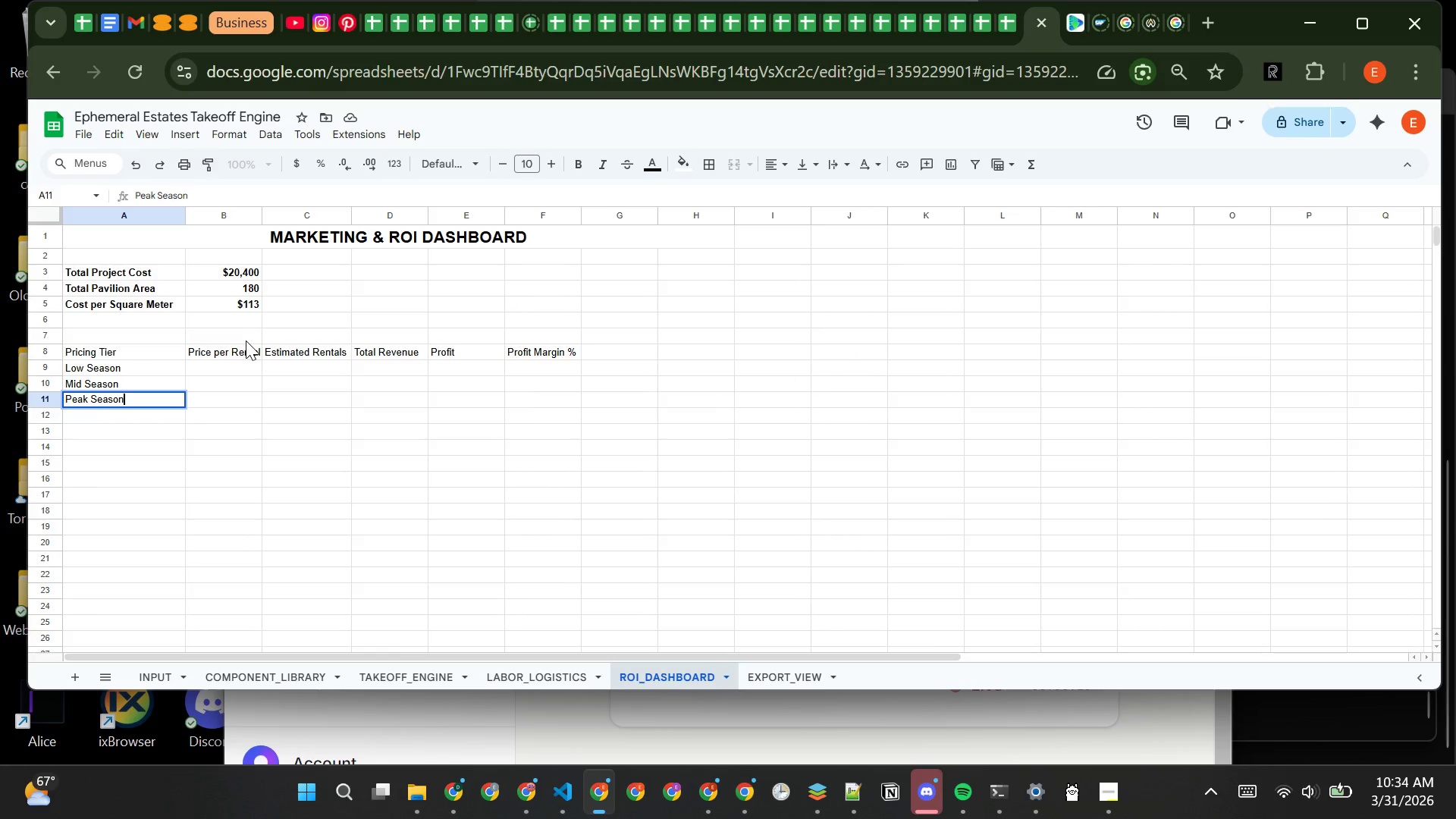 
wait(11.11)
 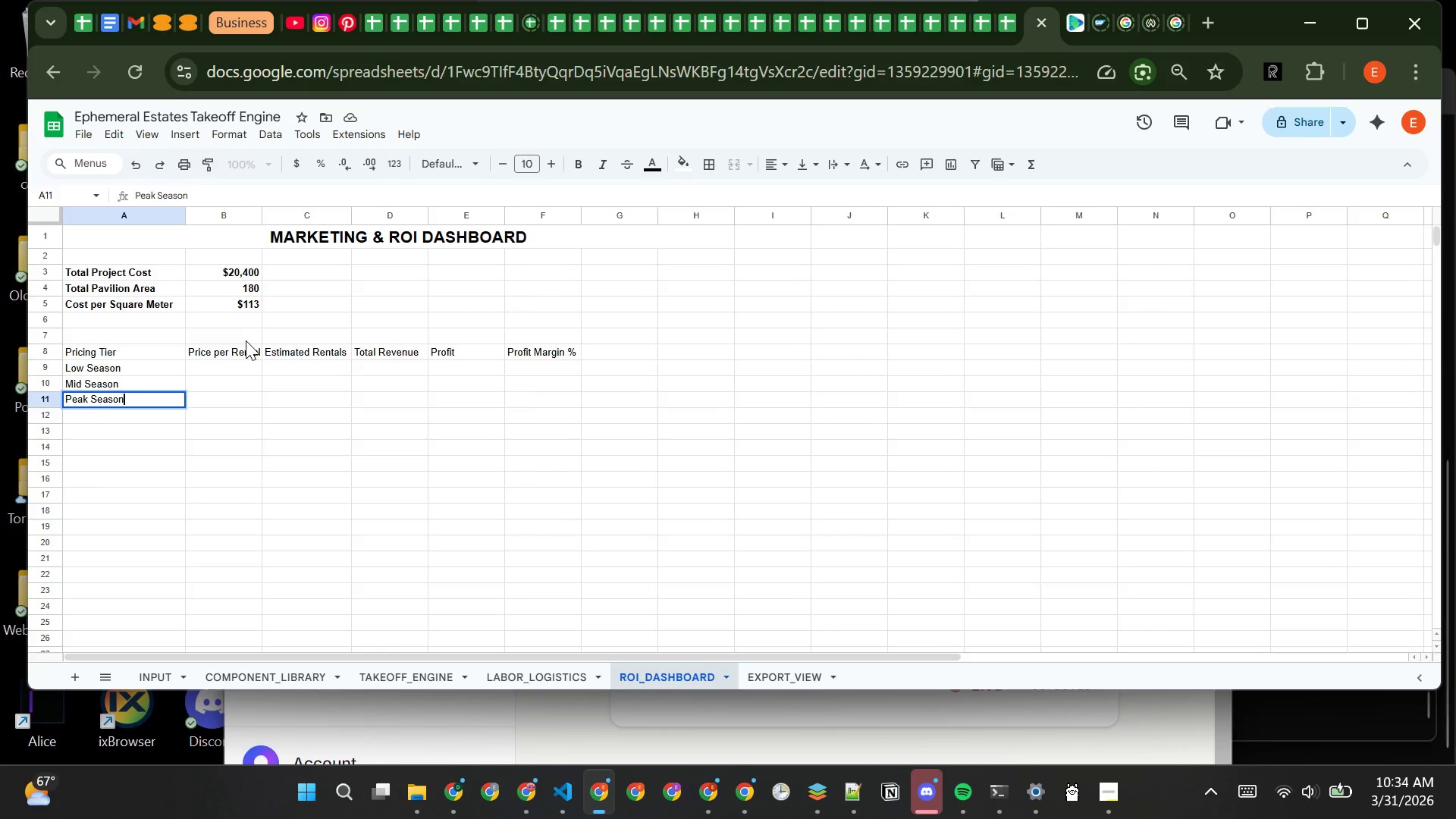 
left_click([203, 369])
 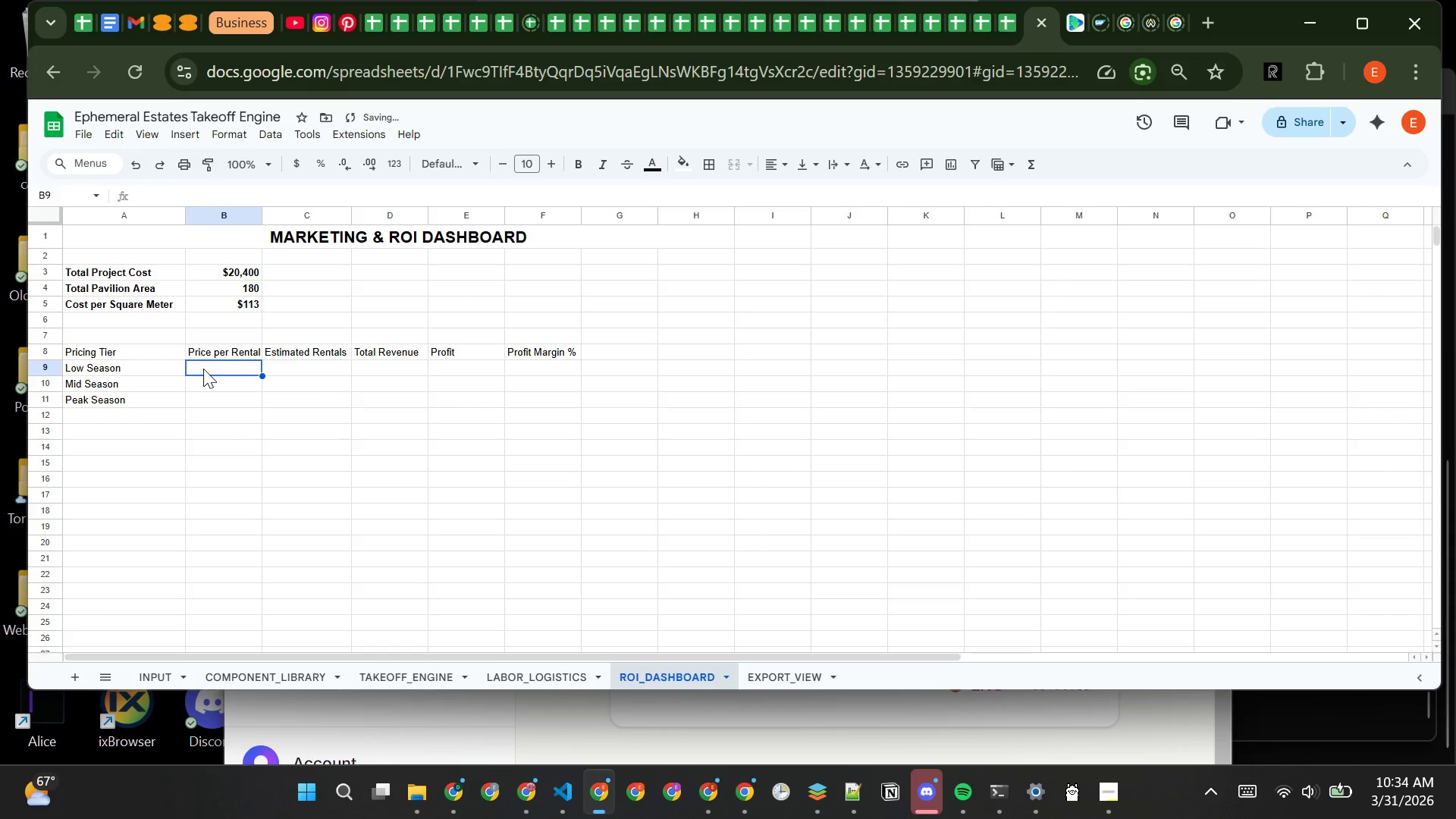 
type(3000)
 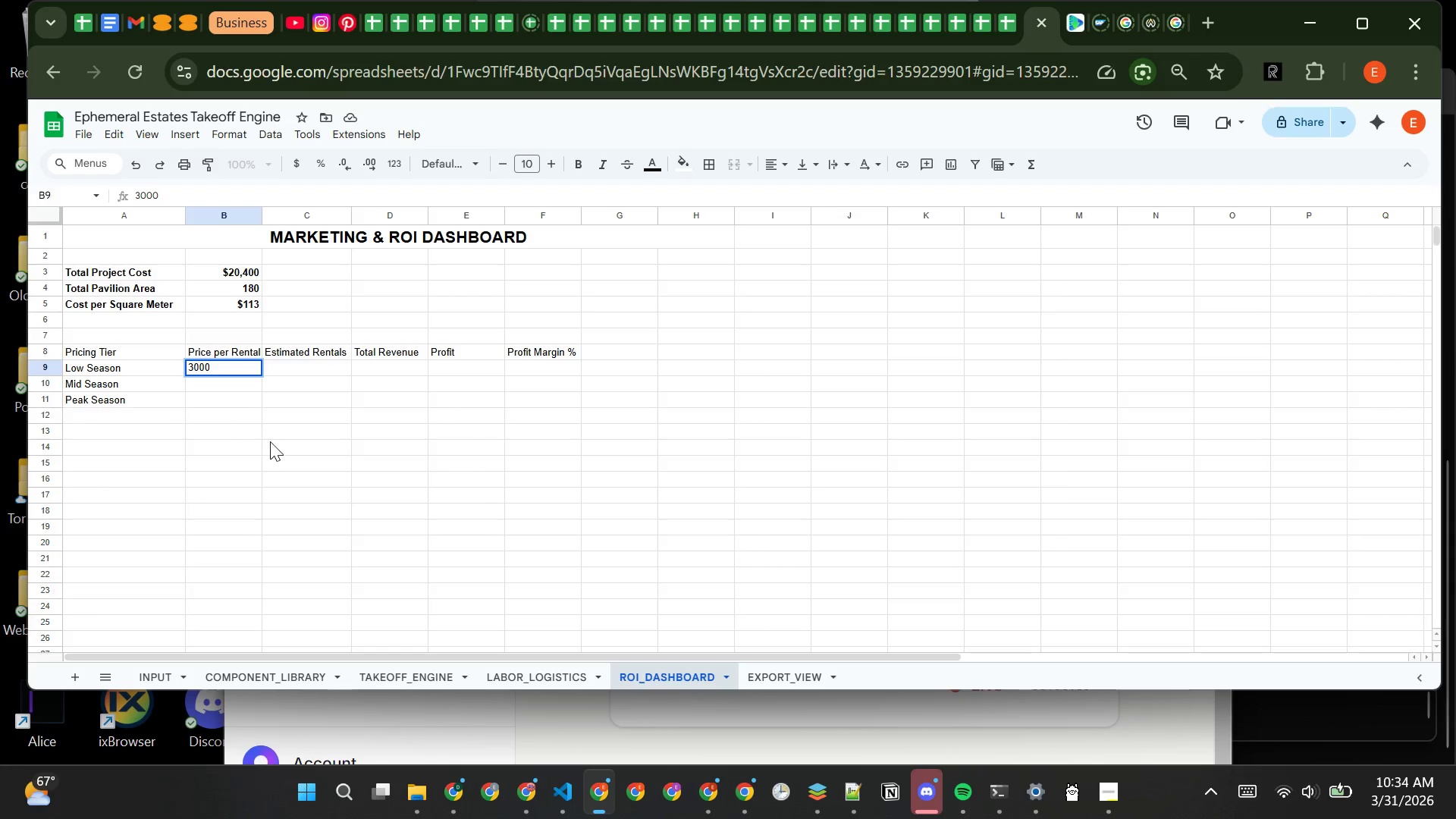 
key(Enter)
 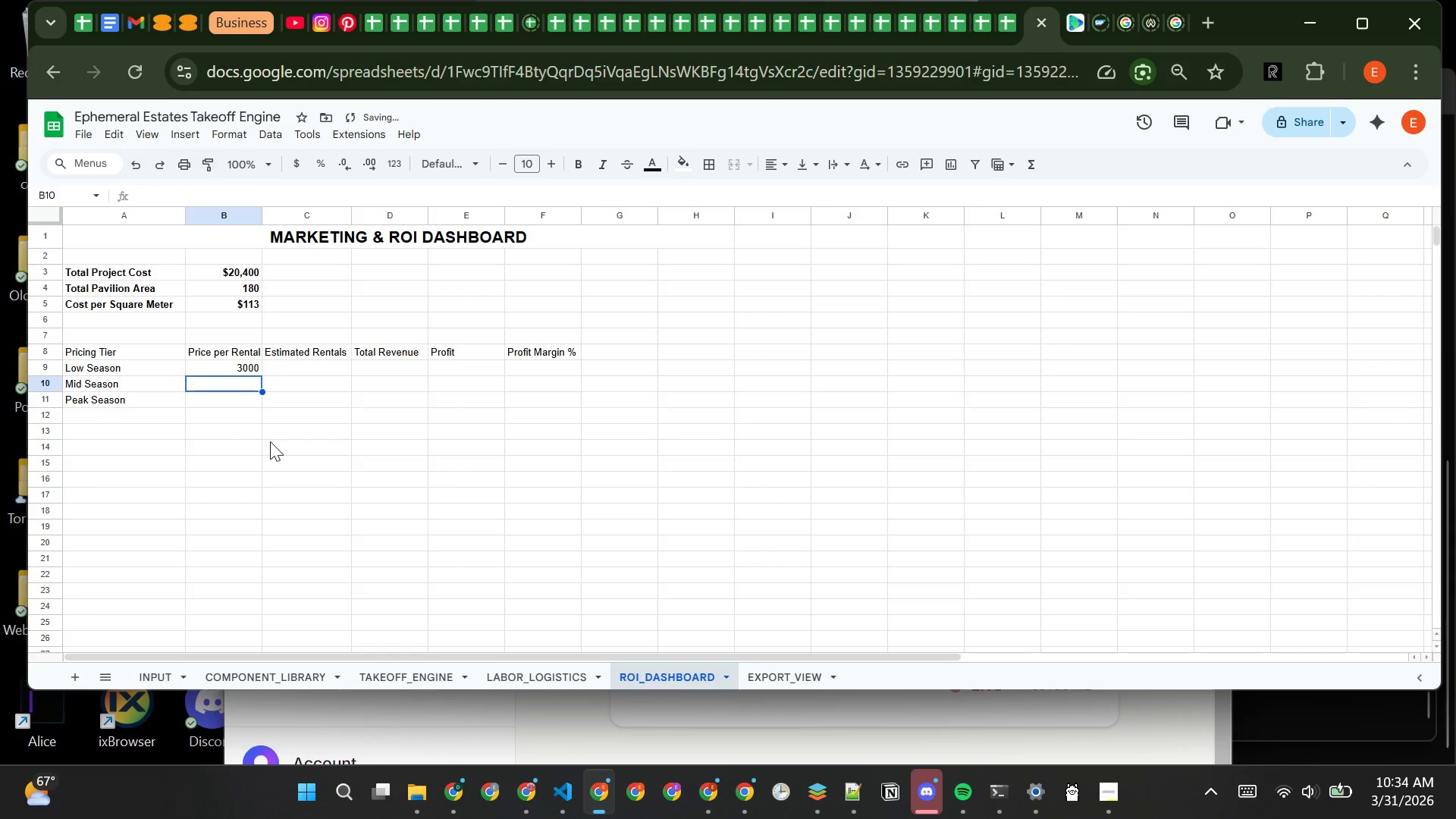 
type(5000)
 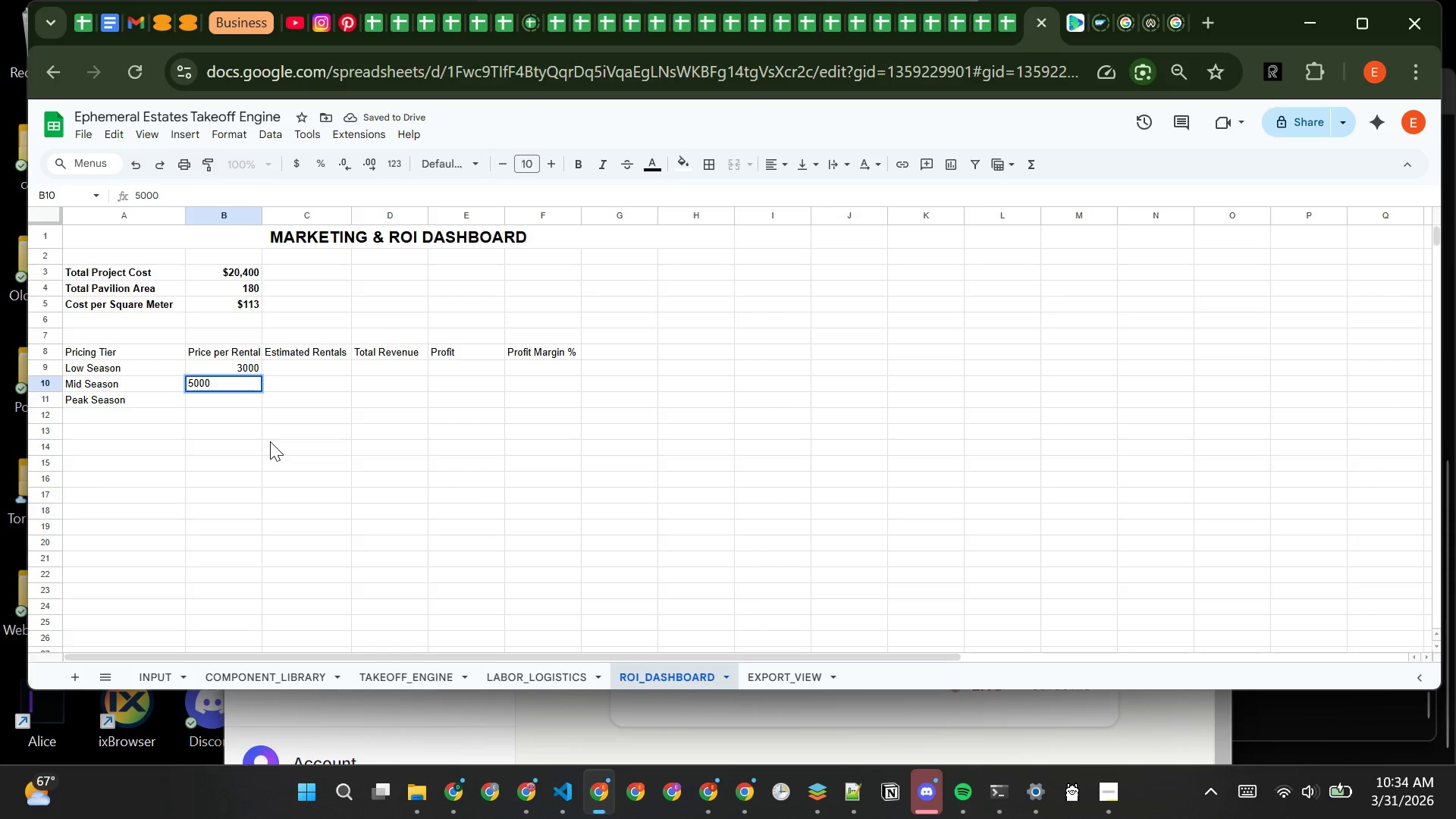 
key(Enter)
 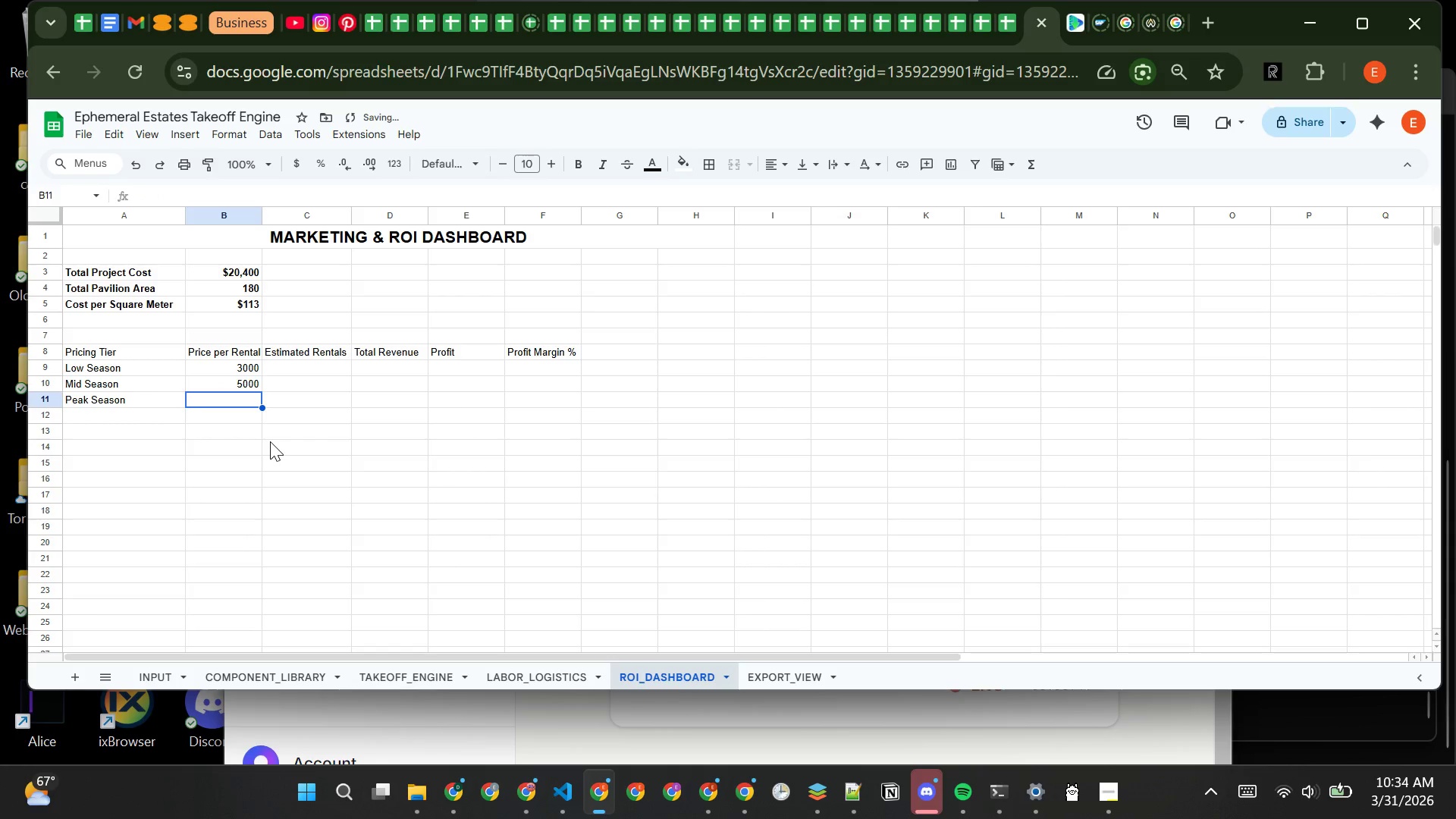 
type(6000)
key(Backspace)
key(Backspace)
key(Backspace)
key(Backspace)
type(8000)
 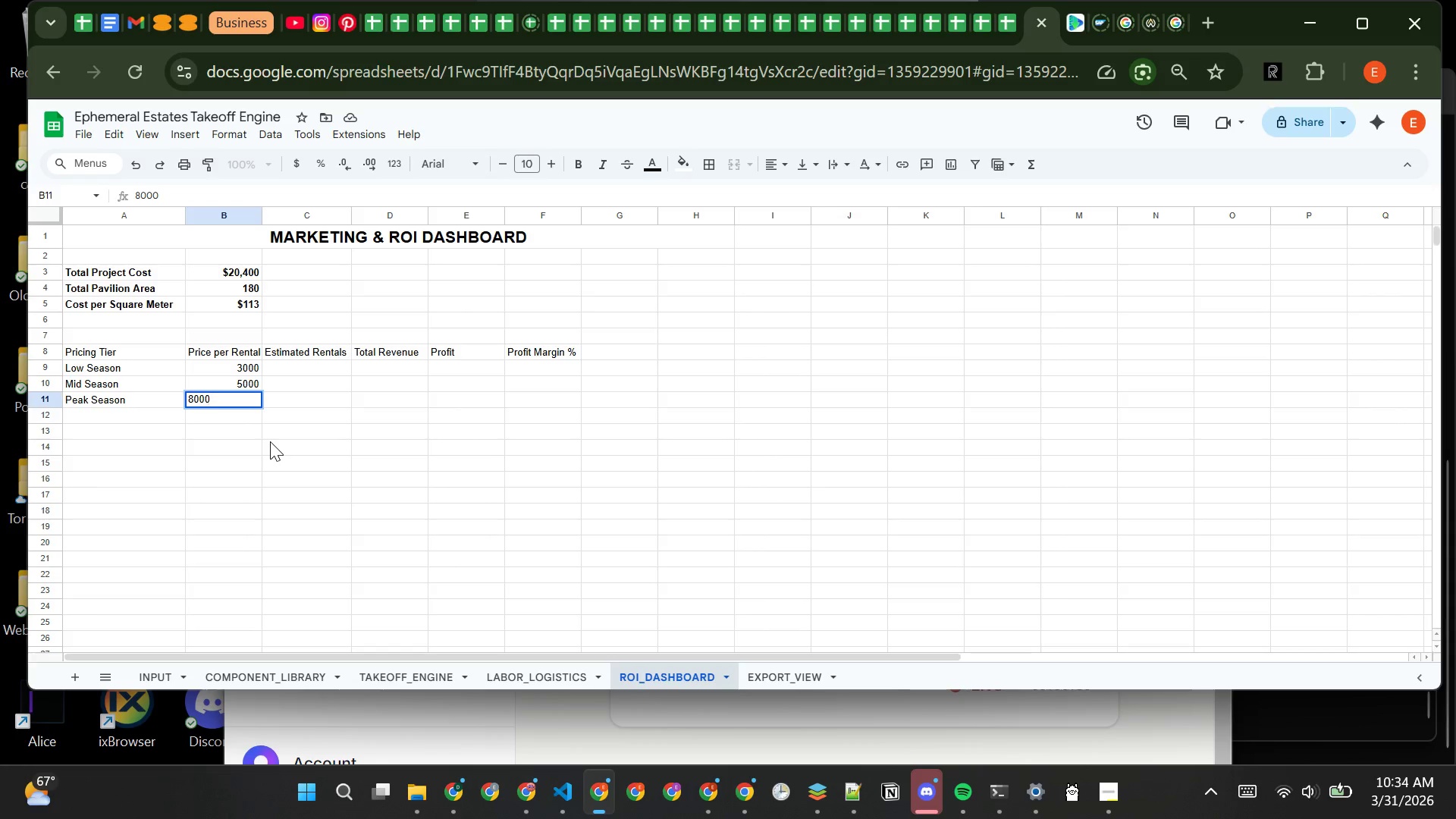 
left_click([82, 351])
 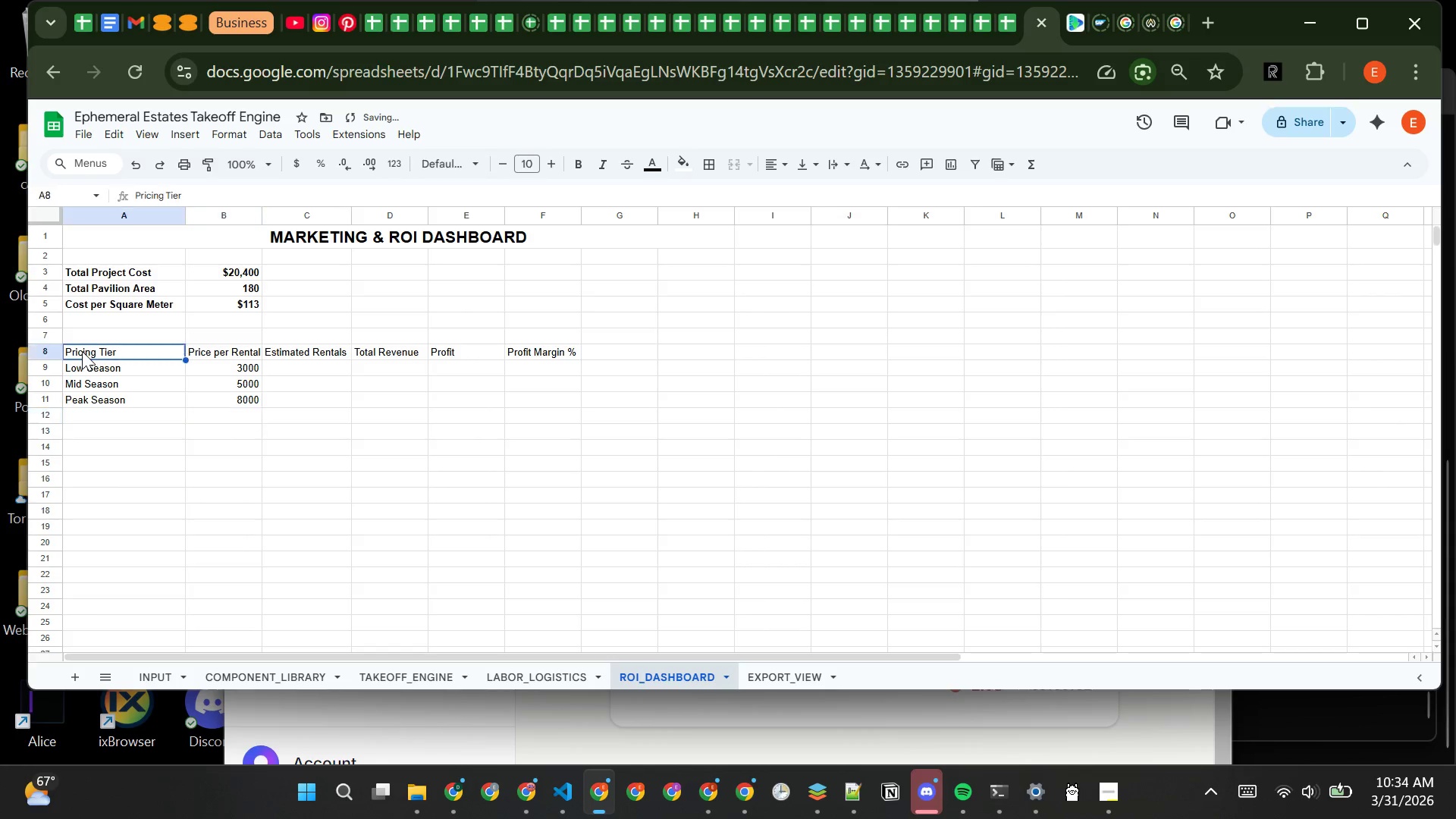 
left_click_drag(start_coordinate=[82, 351], to_coordinate=[548, 353])
 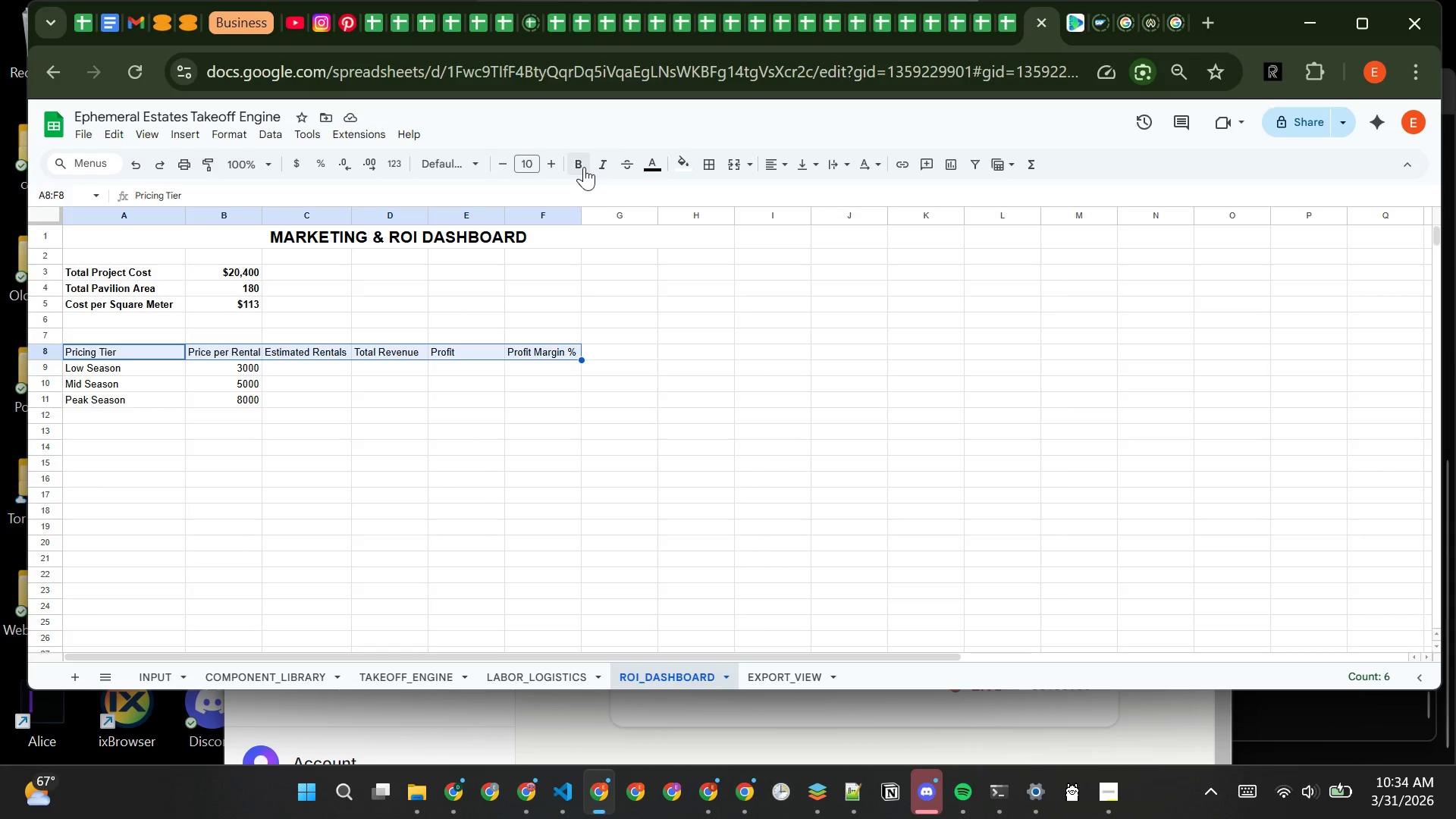 
left_click([582, 167])
 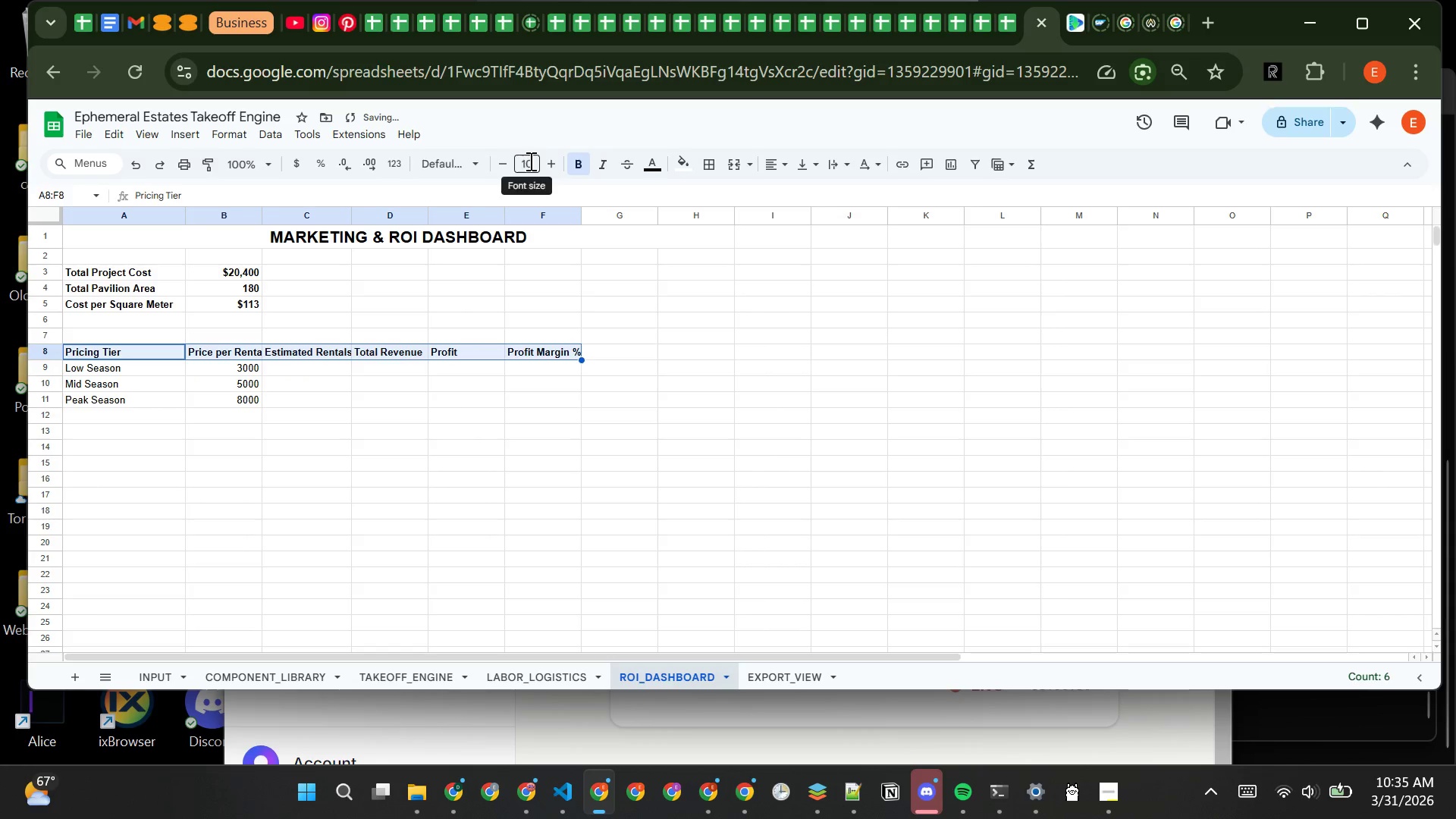 
left_click([553, 161])
 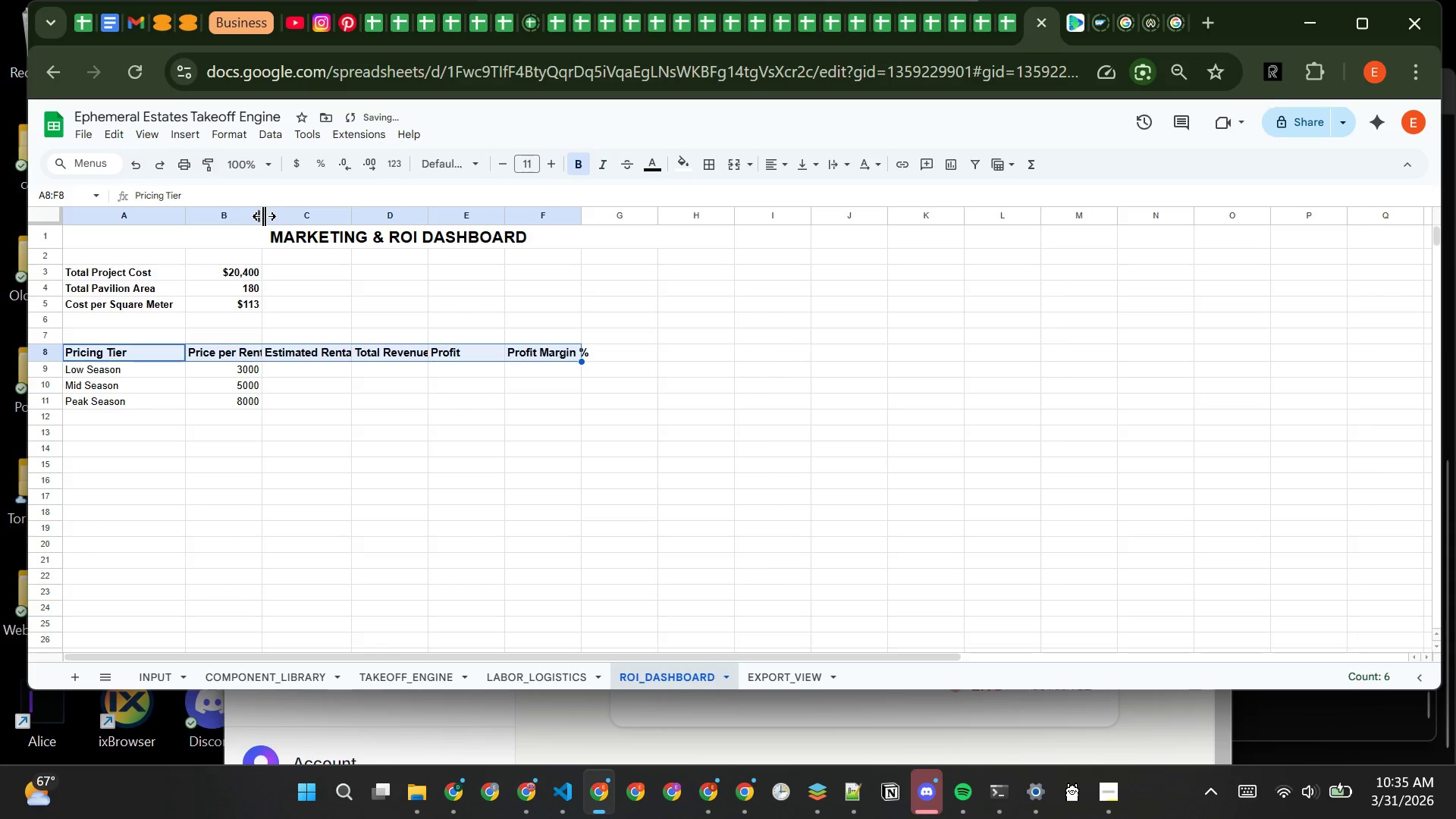 
double_click([266, 216])
 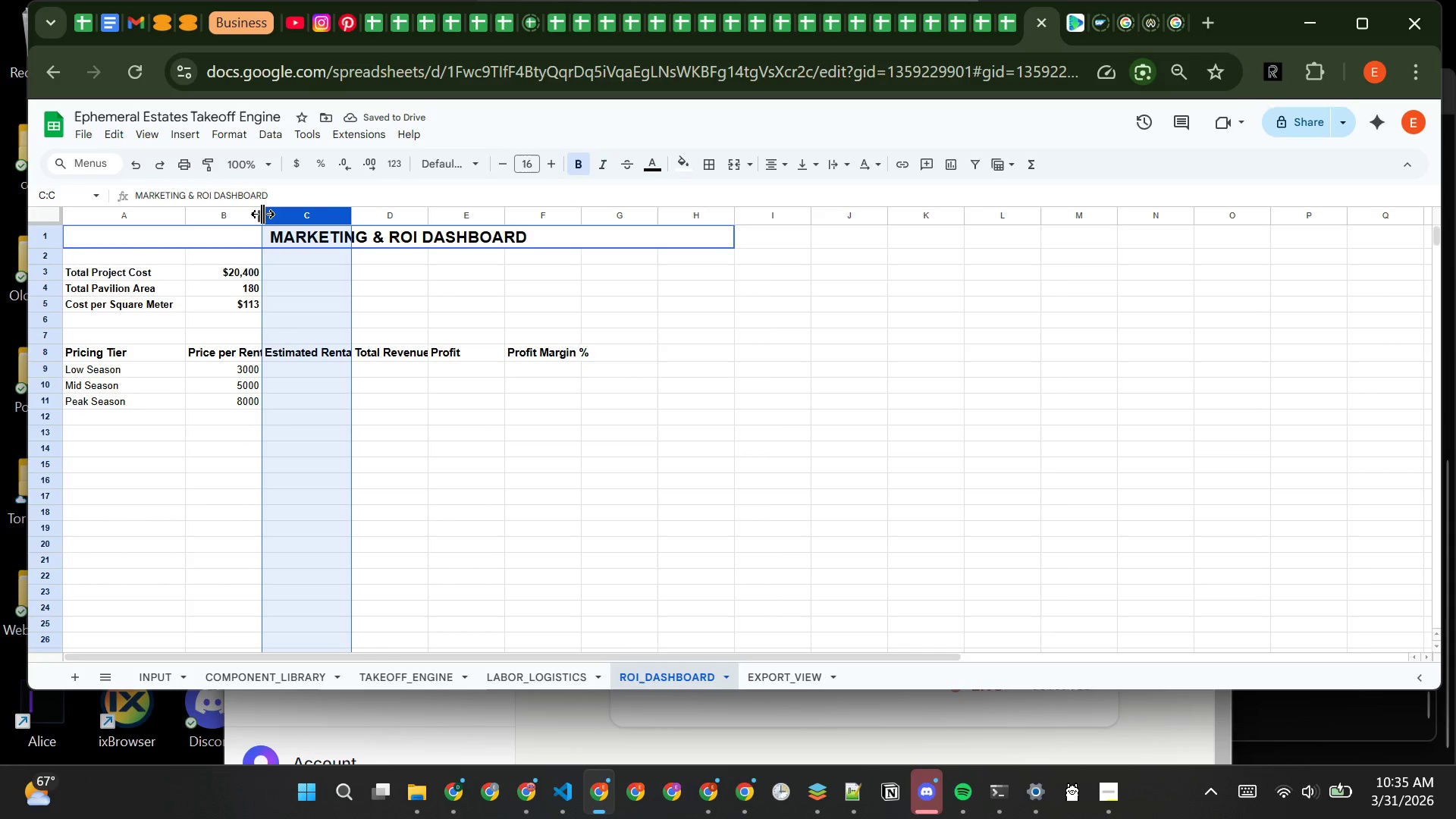 
left_click_drag(start_coordinate=[263, 213], to_coordinate=[281, 211])
 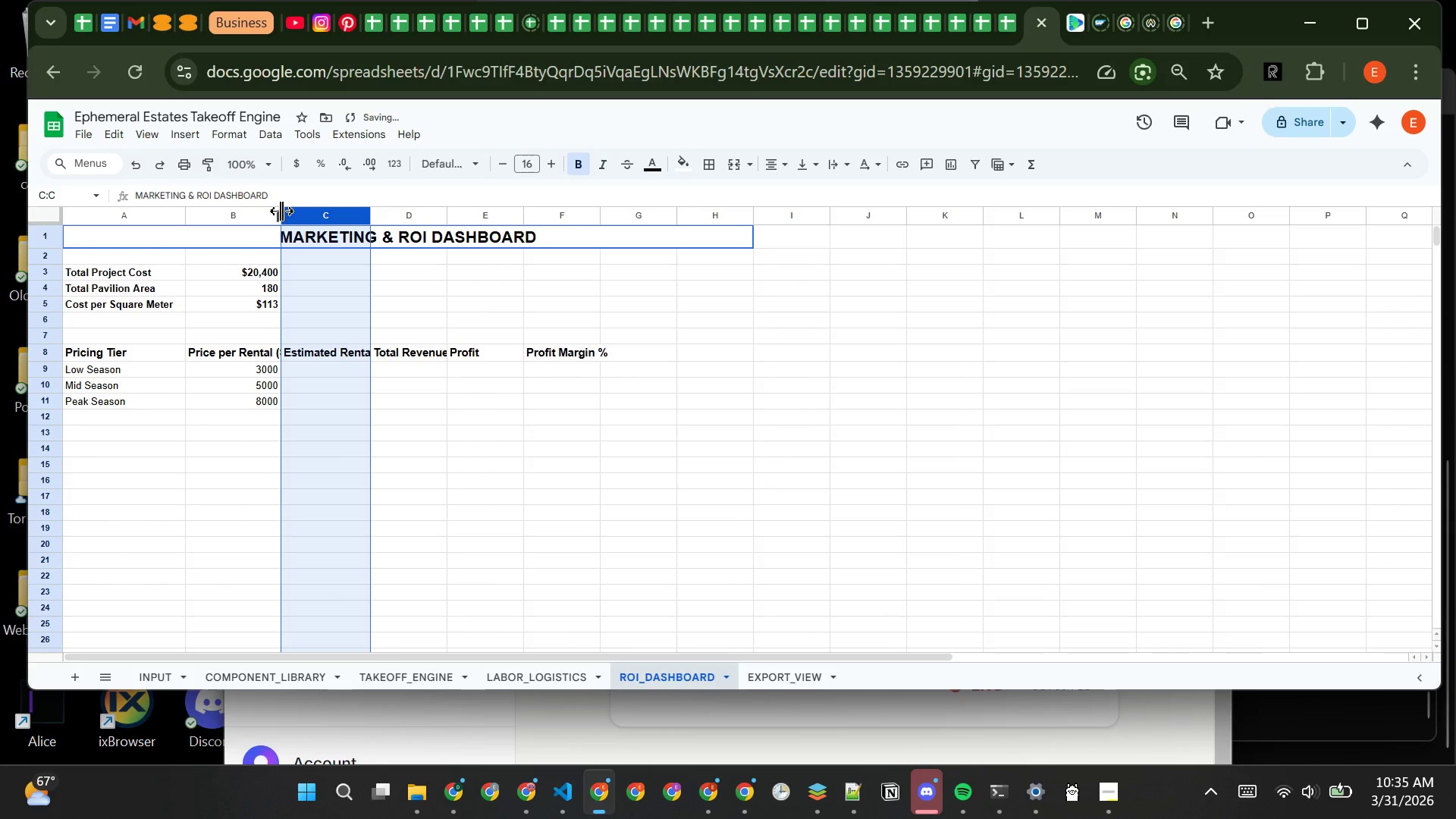 
left_click_drag(start_coordinate=[281, 211], to_coordinate=[300, 211])
 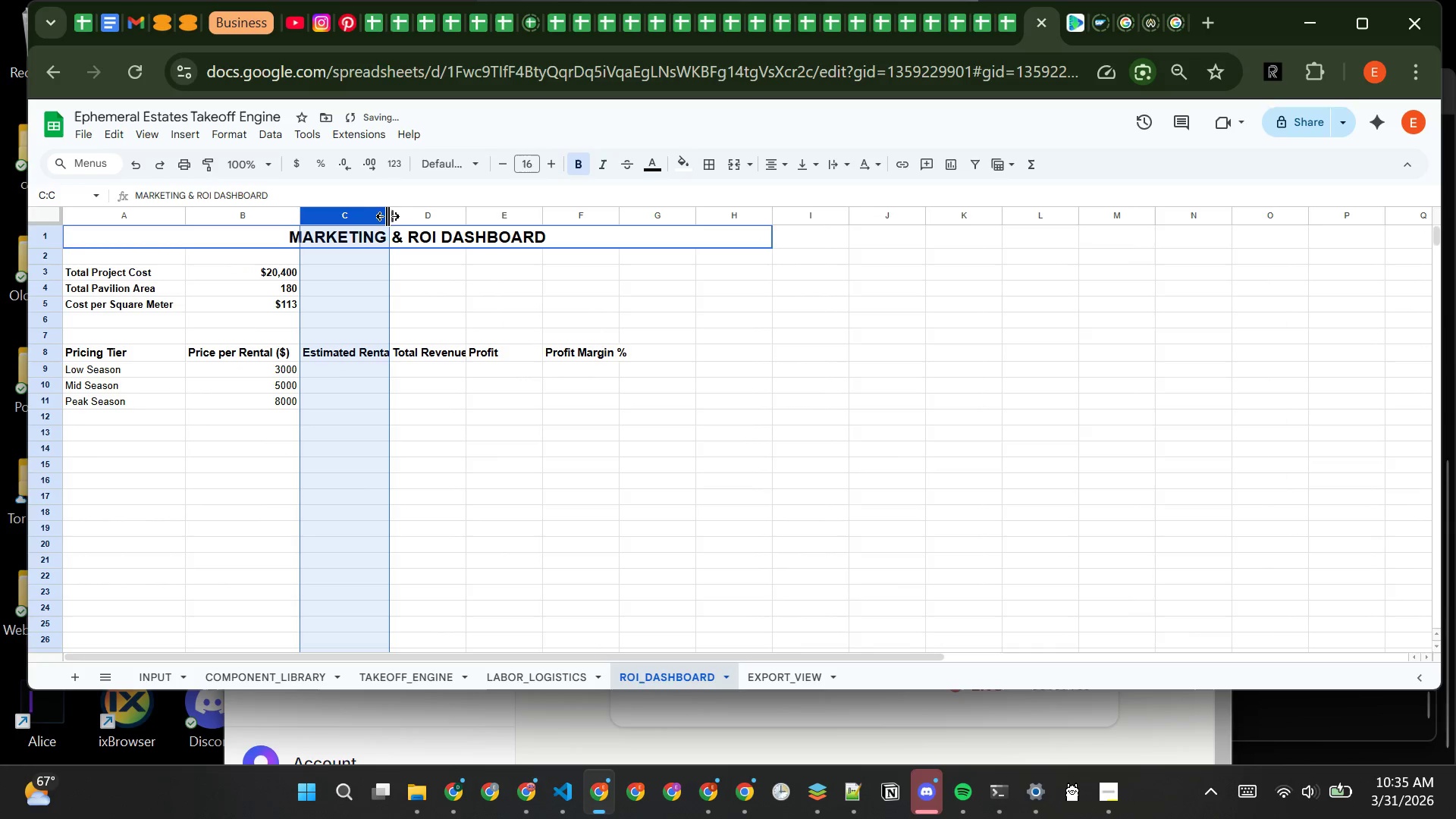 
left_click_drag(start_coordinate=[386, 215], to_coordinate=[407, 215])
 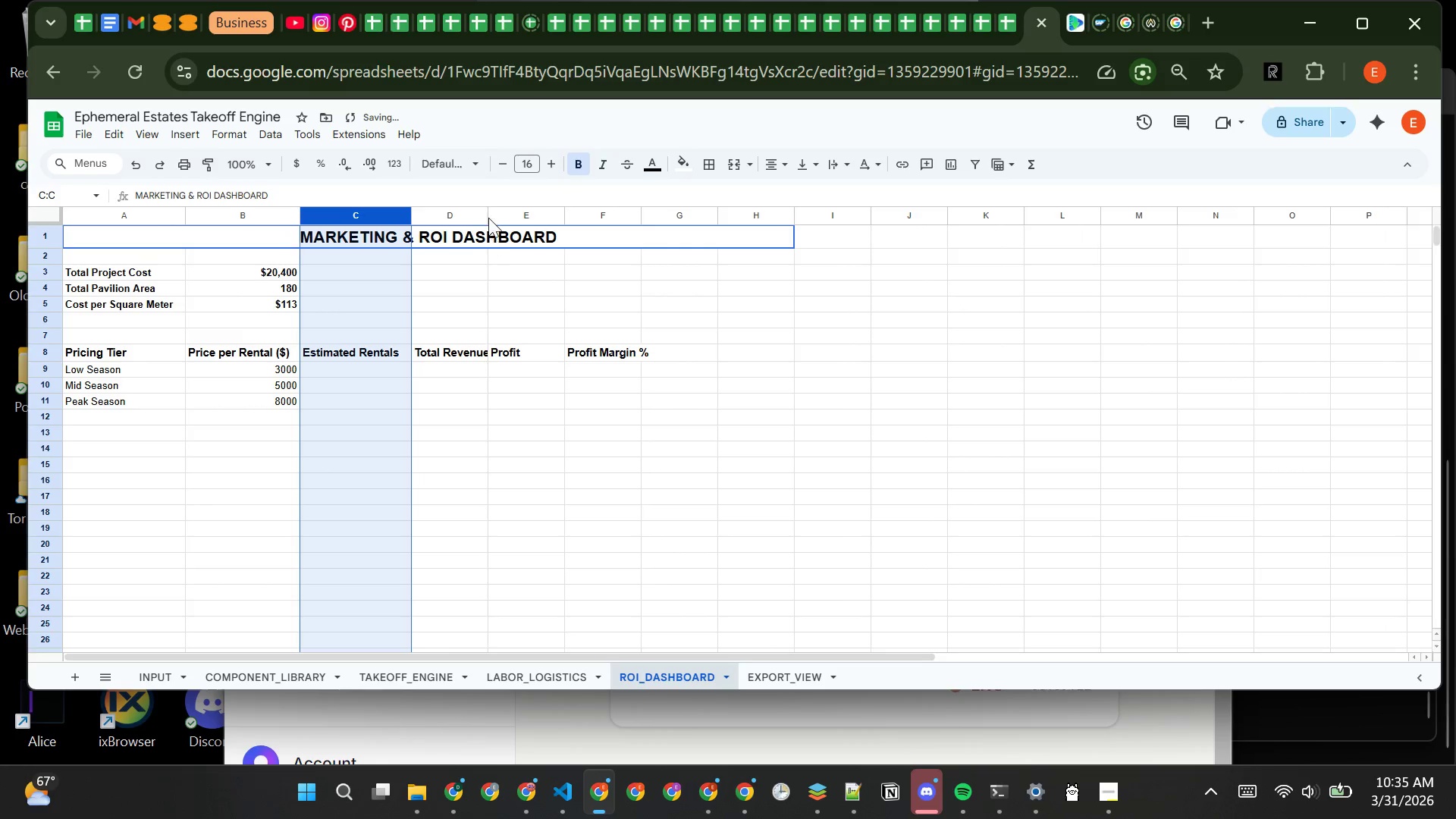 
left_click_drag(start_coordinate=[488, 211], to_coordinate=[498, 211])
 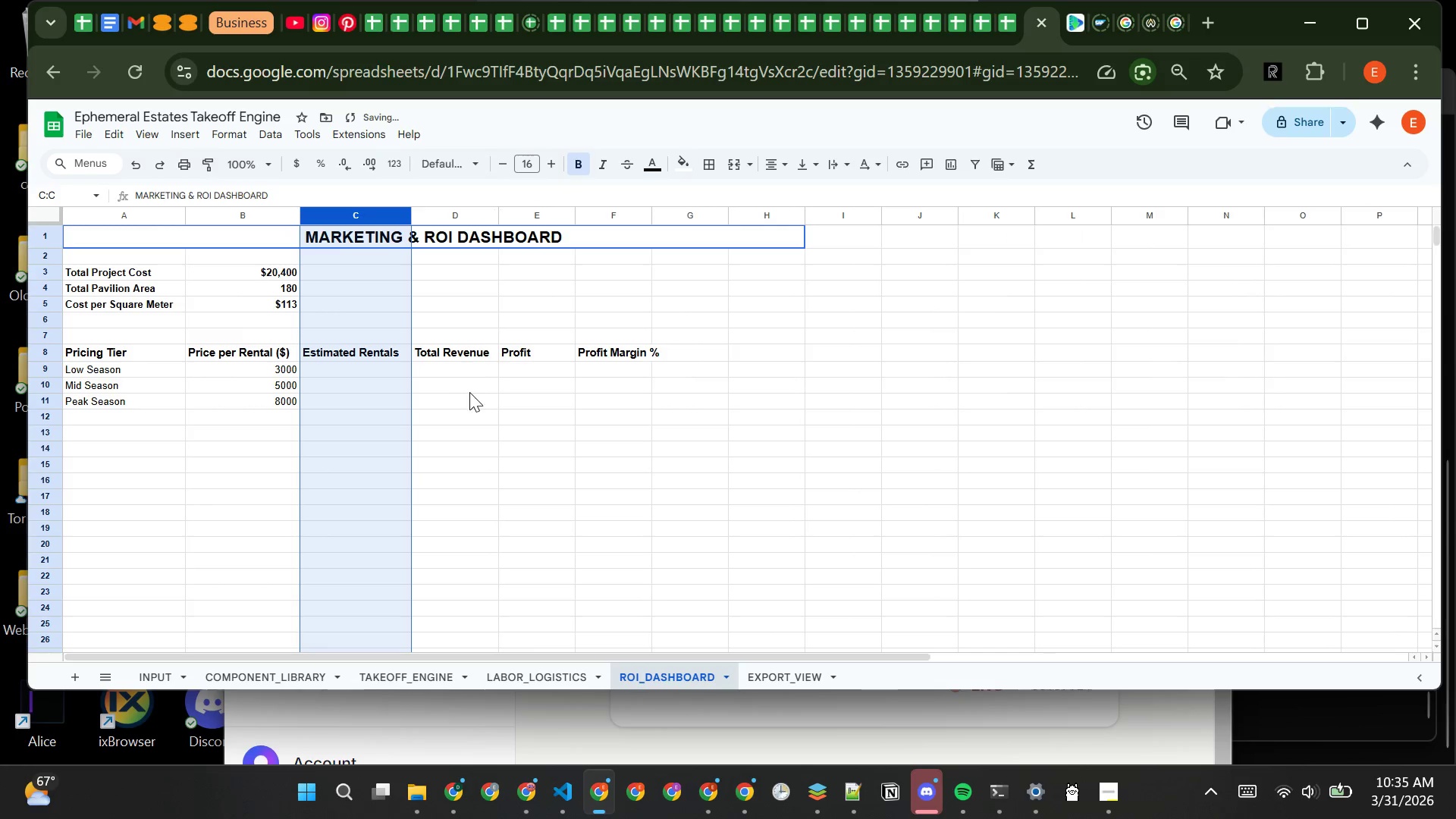 
left_click([472, 394])
 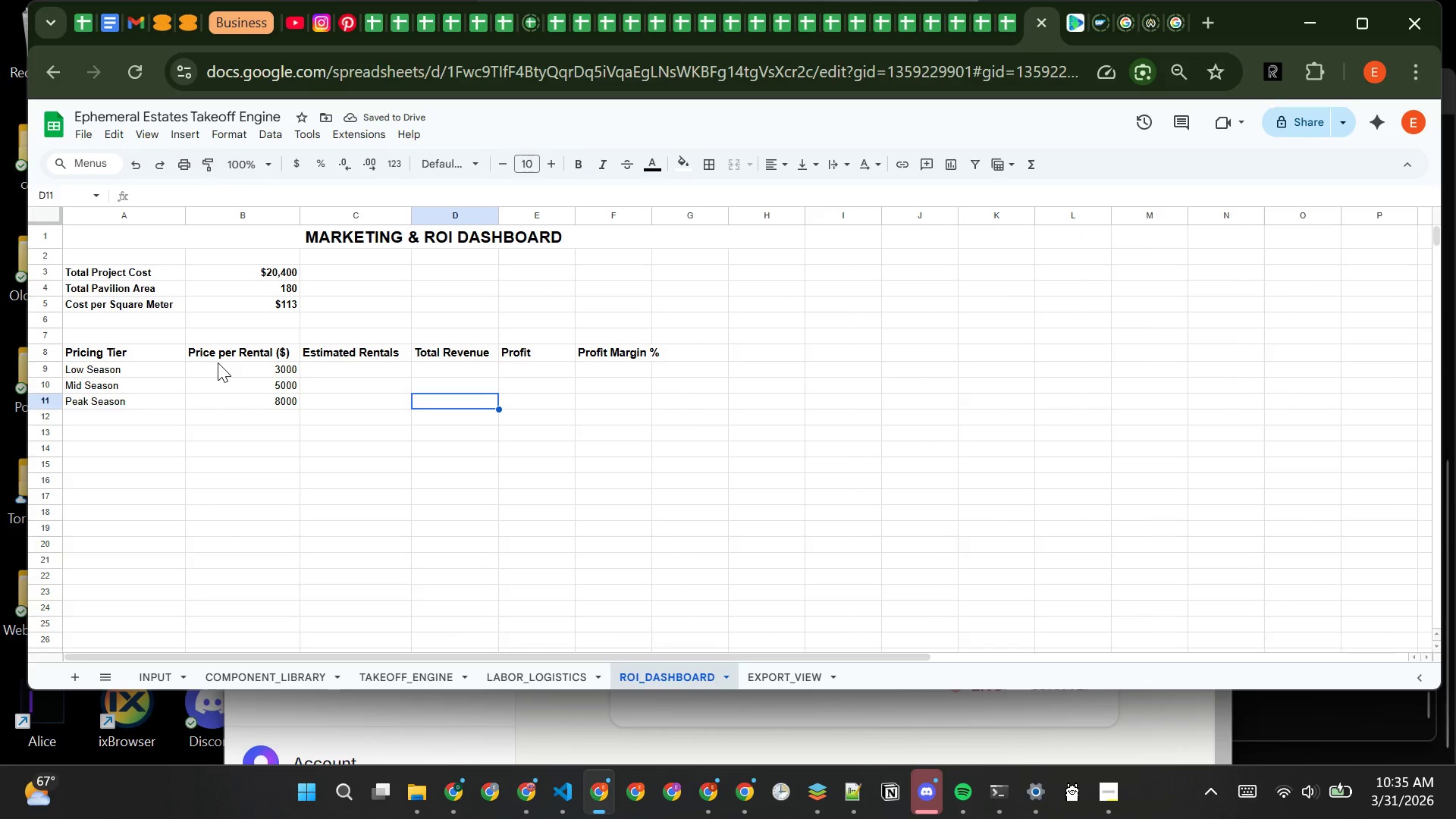 
left_click([225, 376])
 